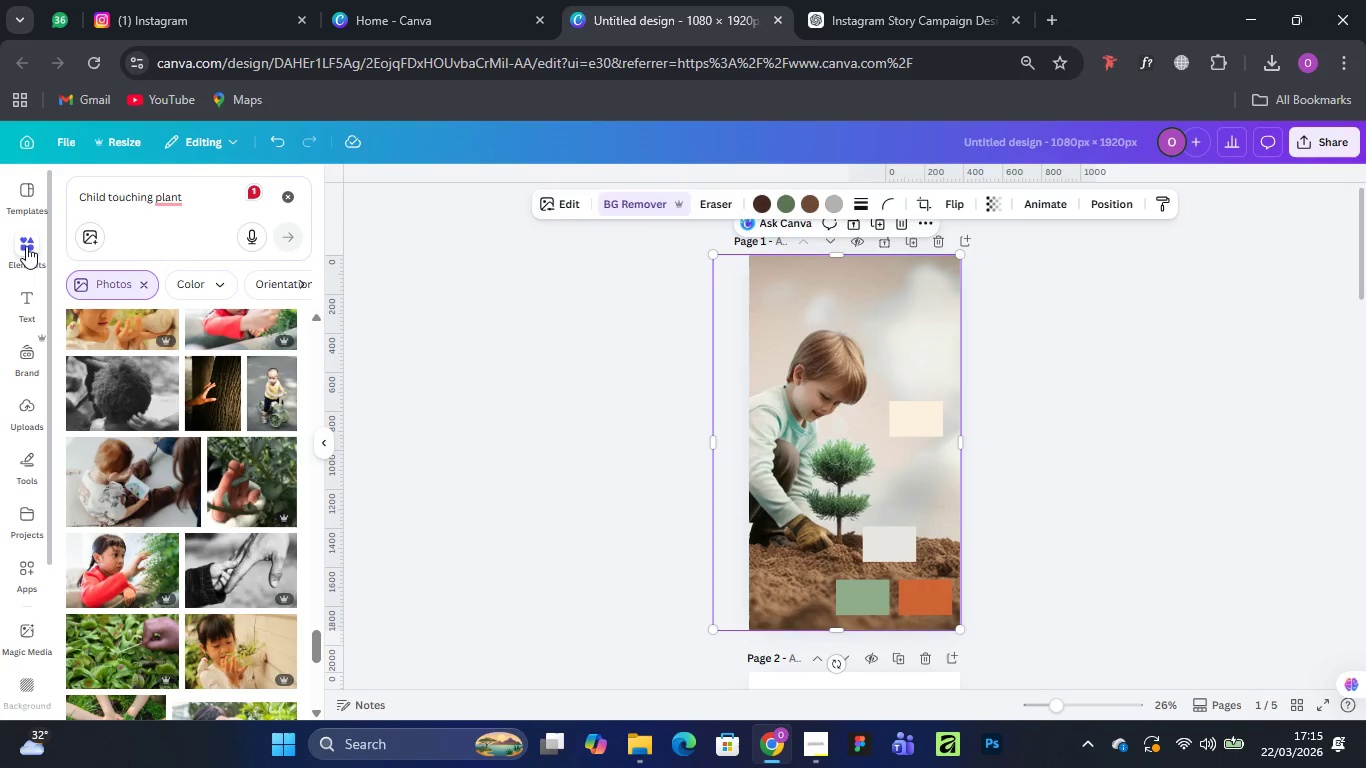 
left_click([26, 246])
 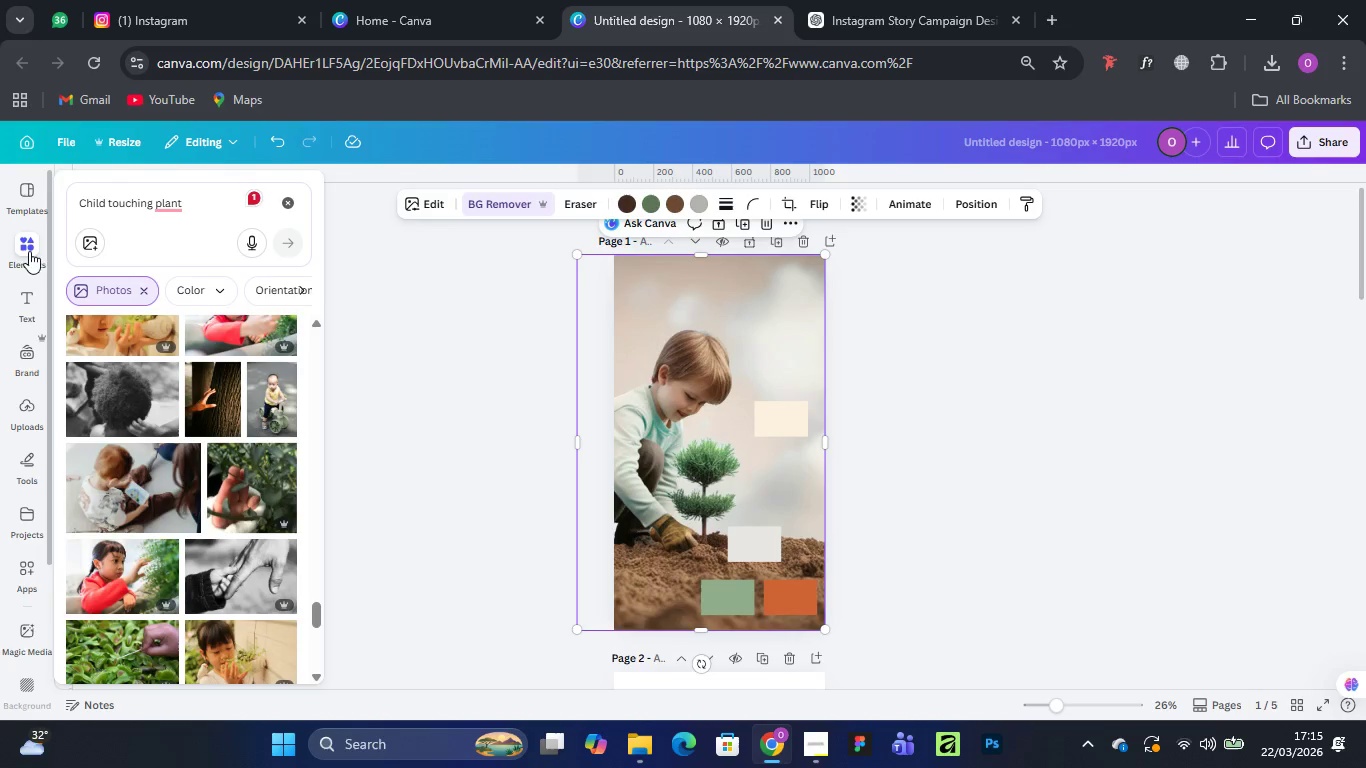 
wait(6.05)
 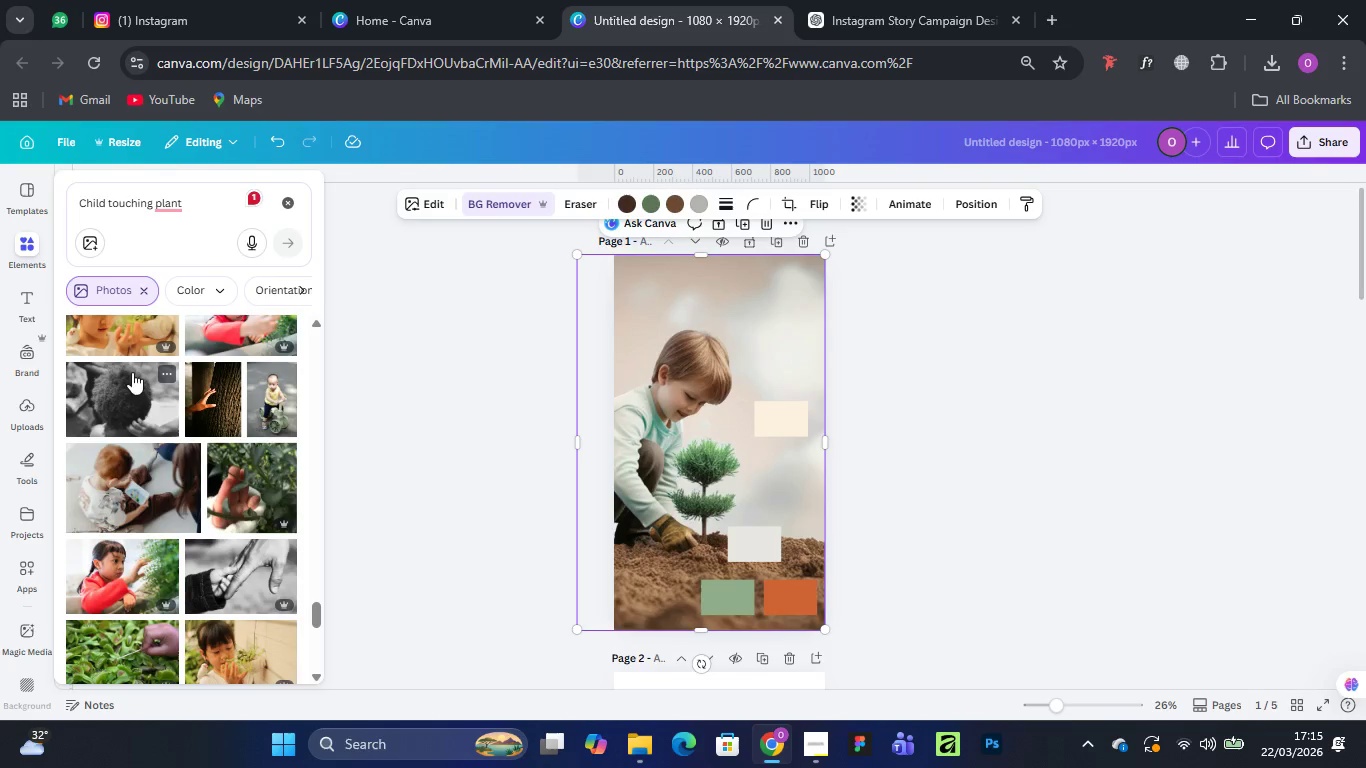 
left_click([290, 202])
 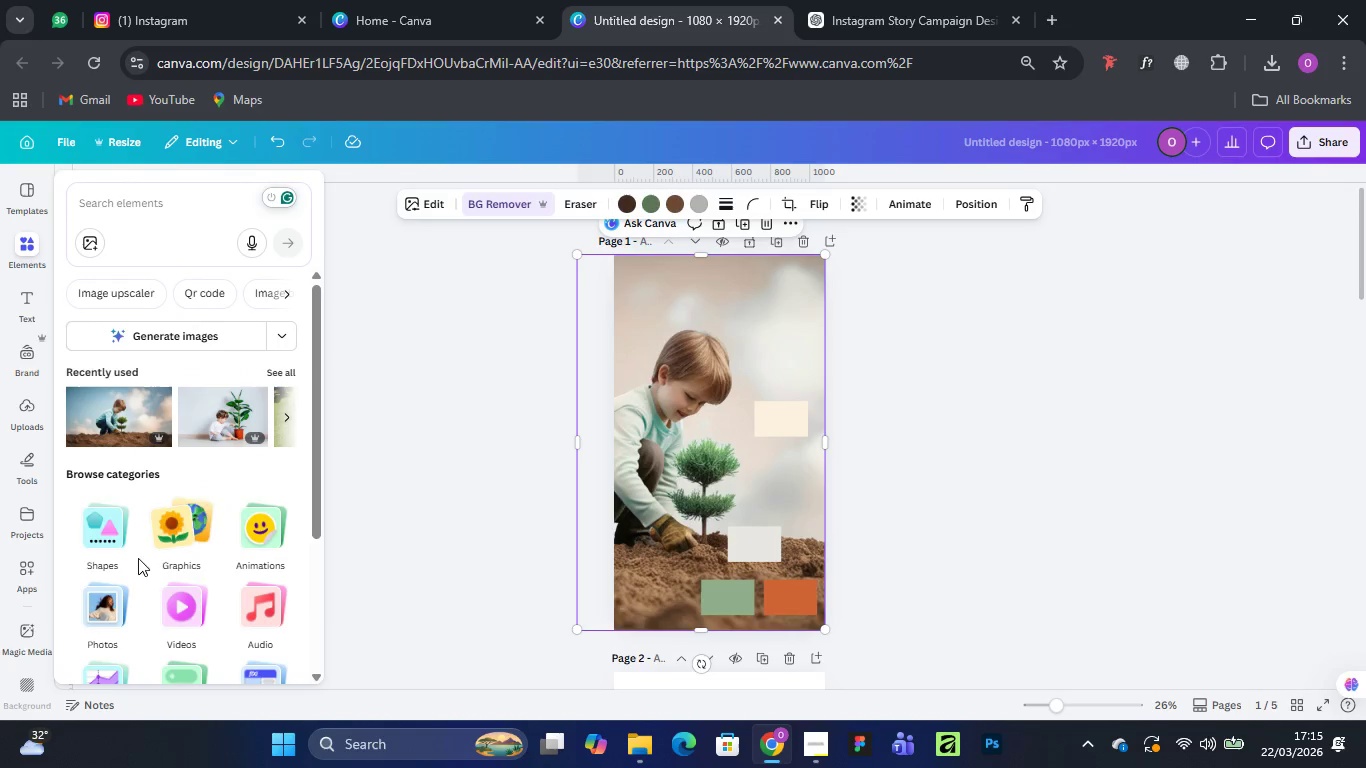 
left_click([108, 539])
 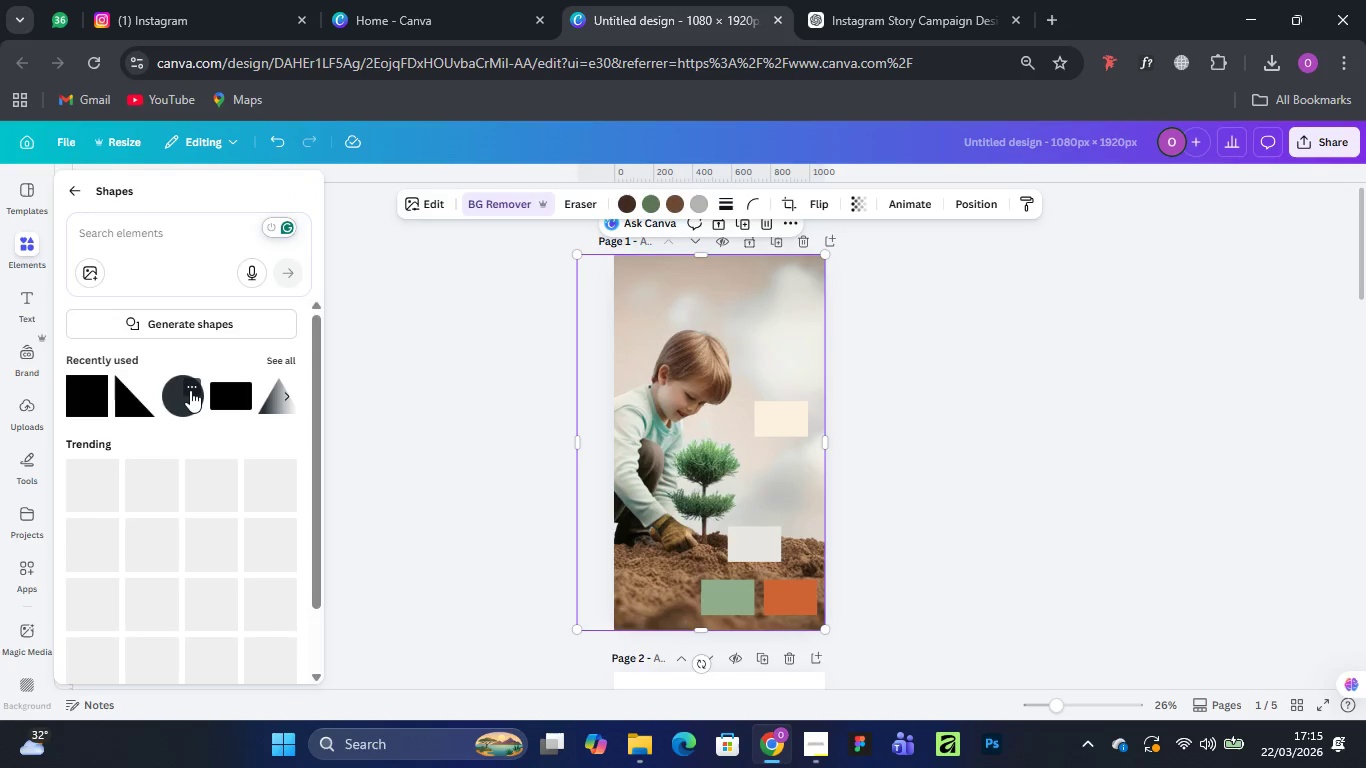 
left_click([185, 395])
 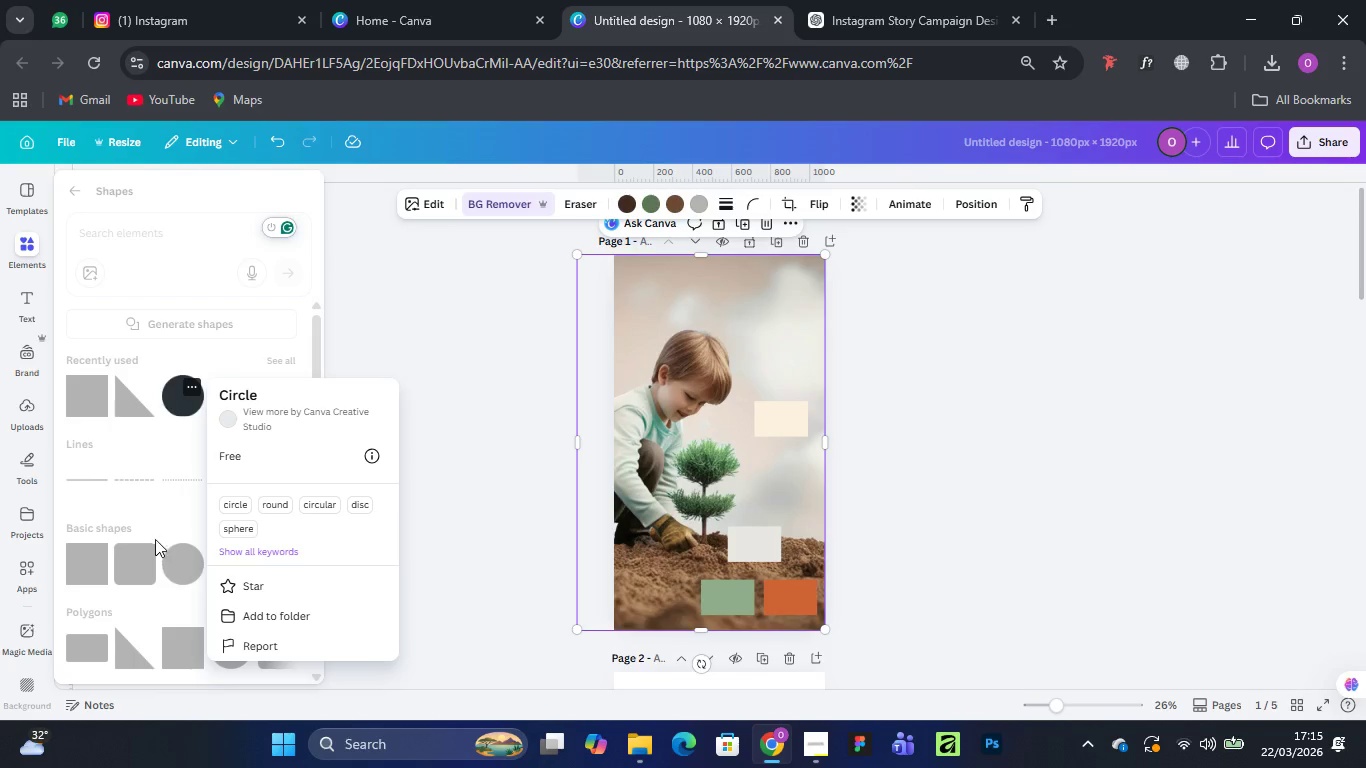 
left_click([442, 383])
 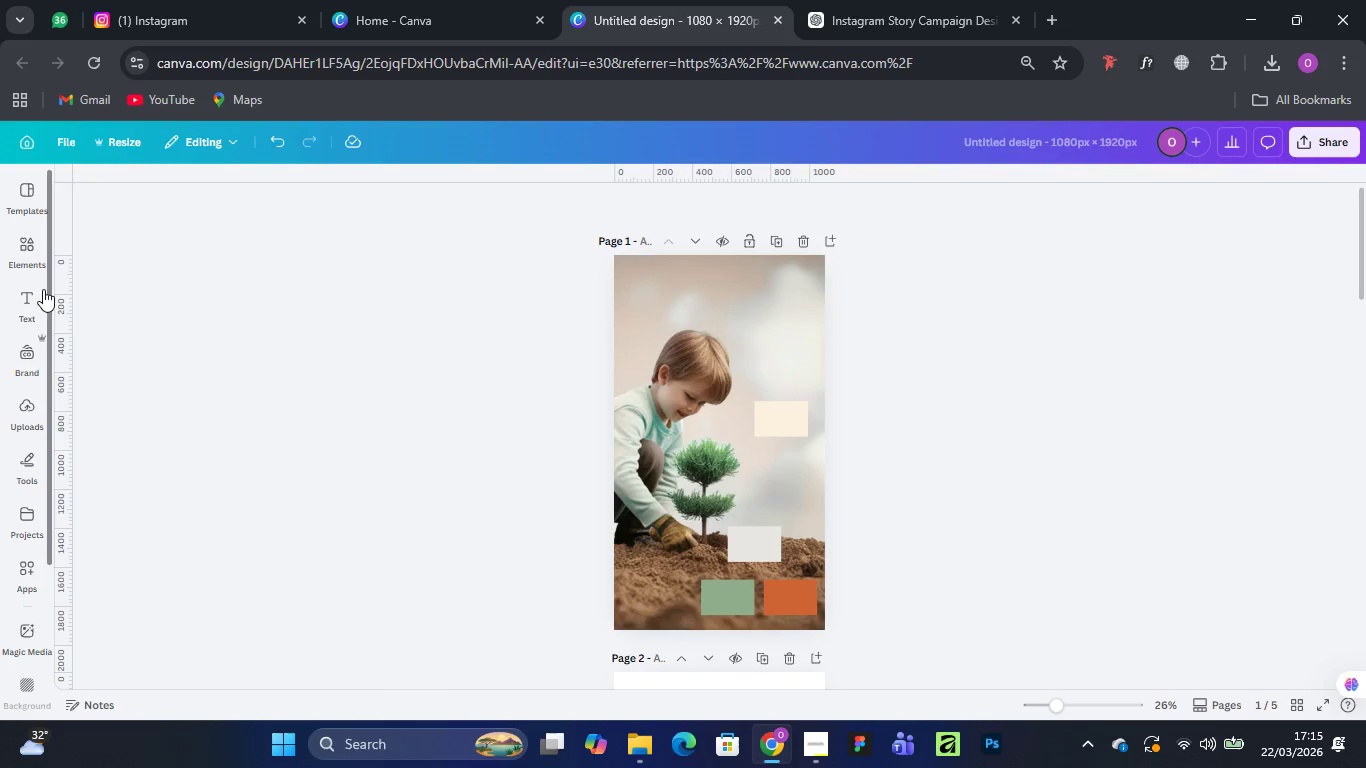 
left_click([12, 237])
 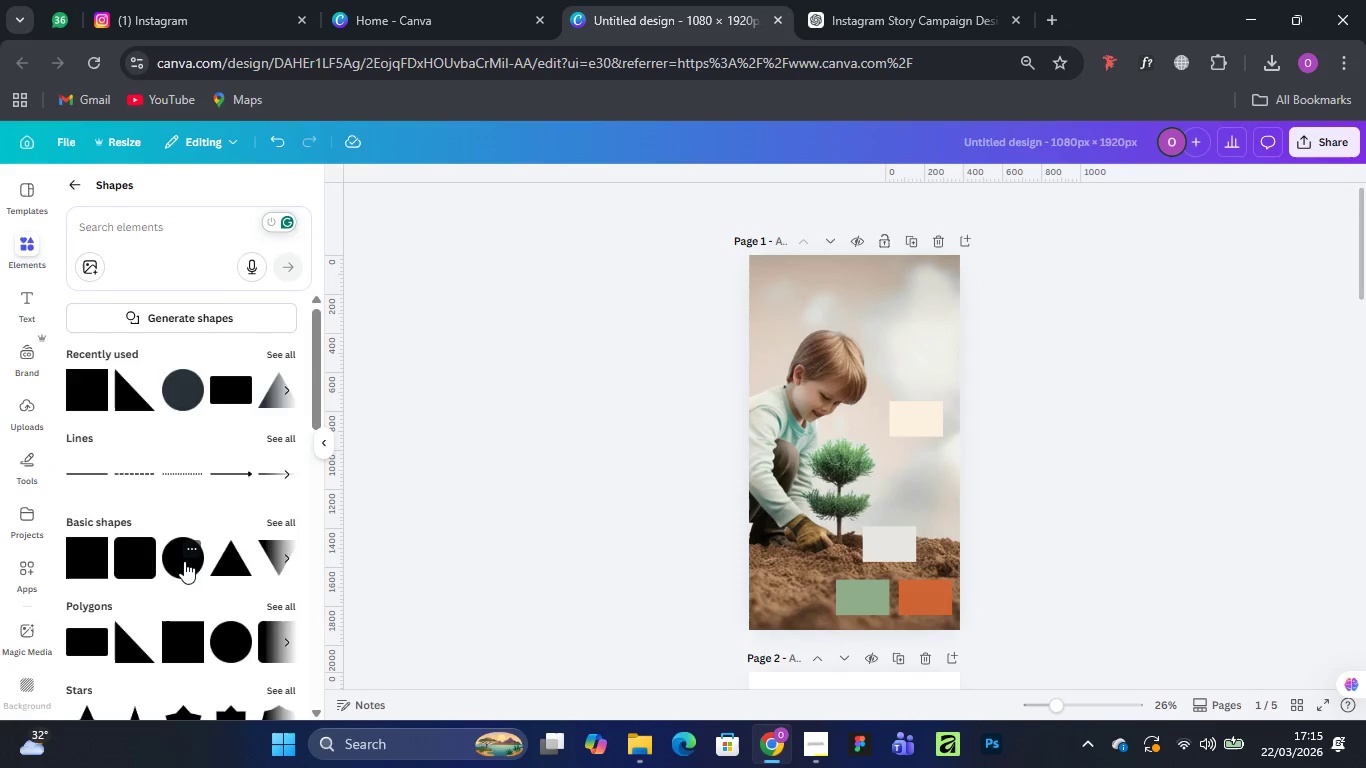 
left_click([184, 561])
 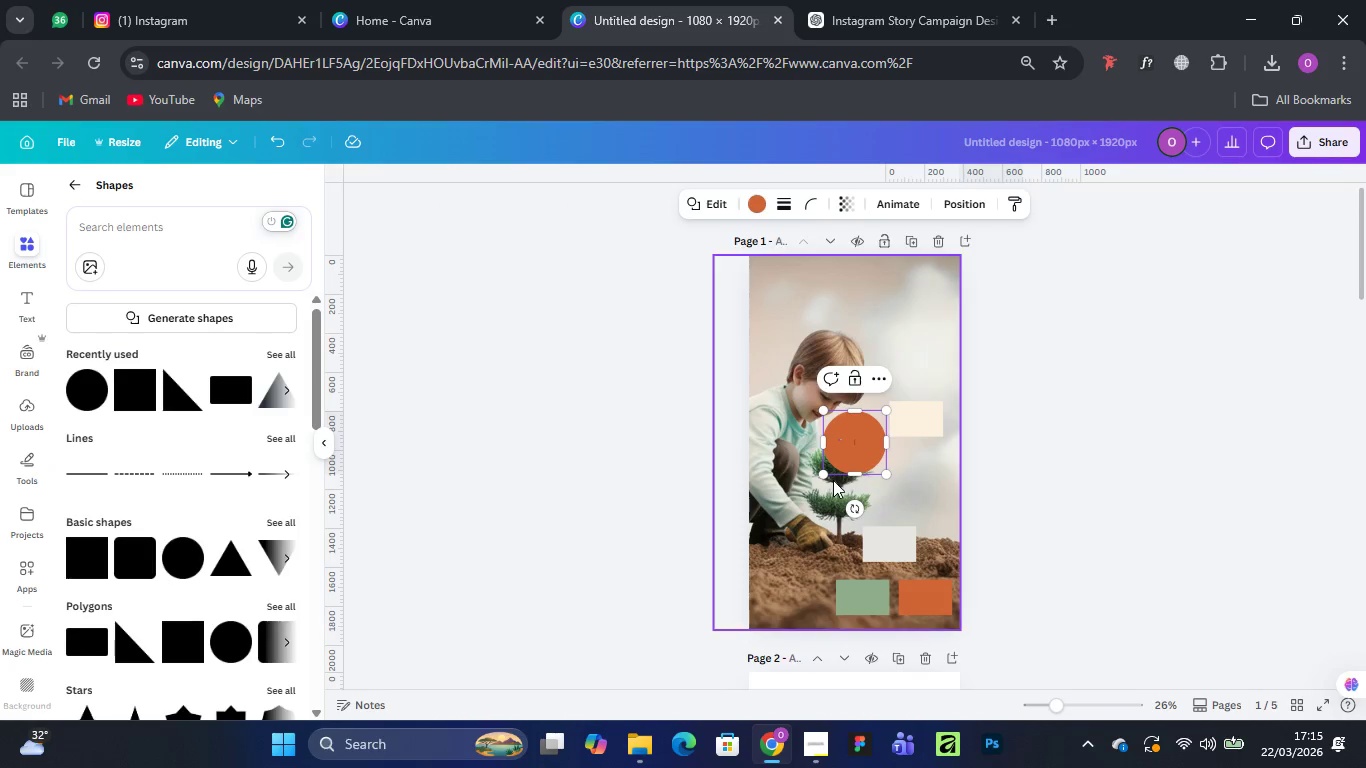 
left_click_drag(start_coordinate=[825, 475], to_coordinate=[593, 620])
 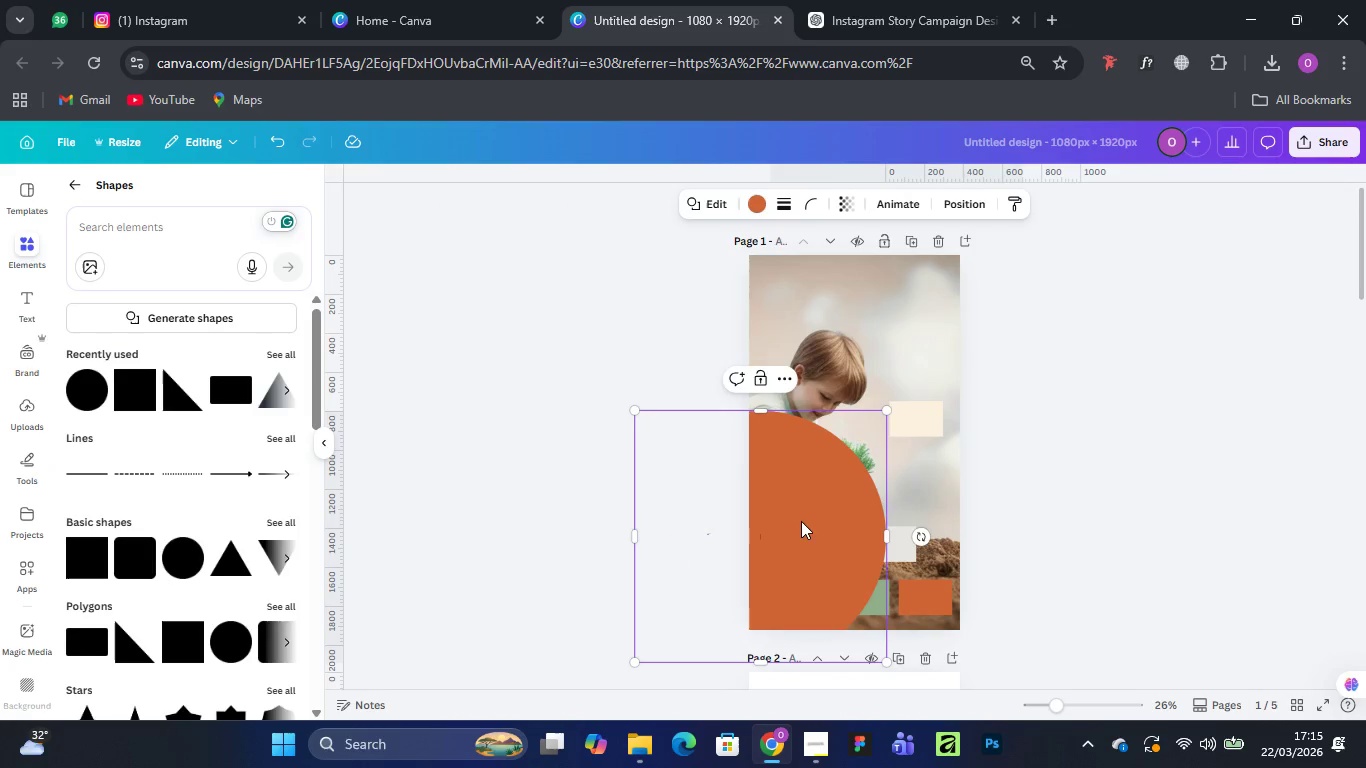 
left_click_drag(start_coordinate=[801, 521], to_coordinate=[721, 360])
 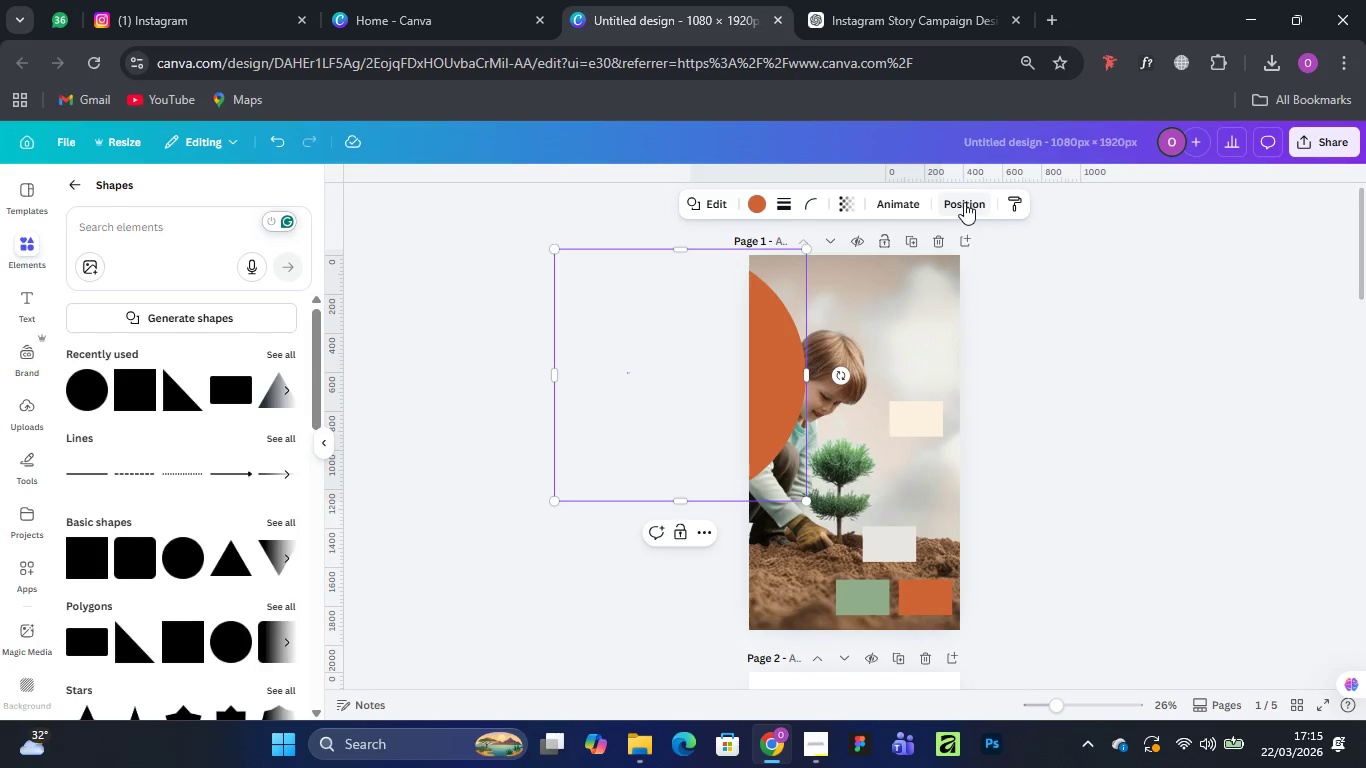 
left_click([962, 201])
 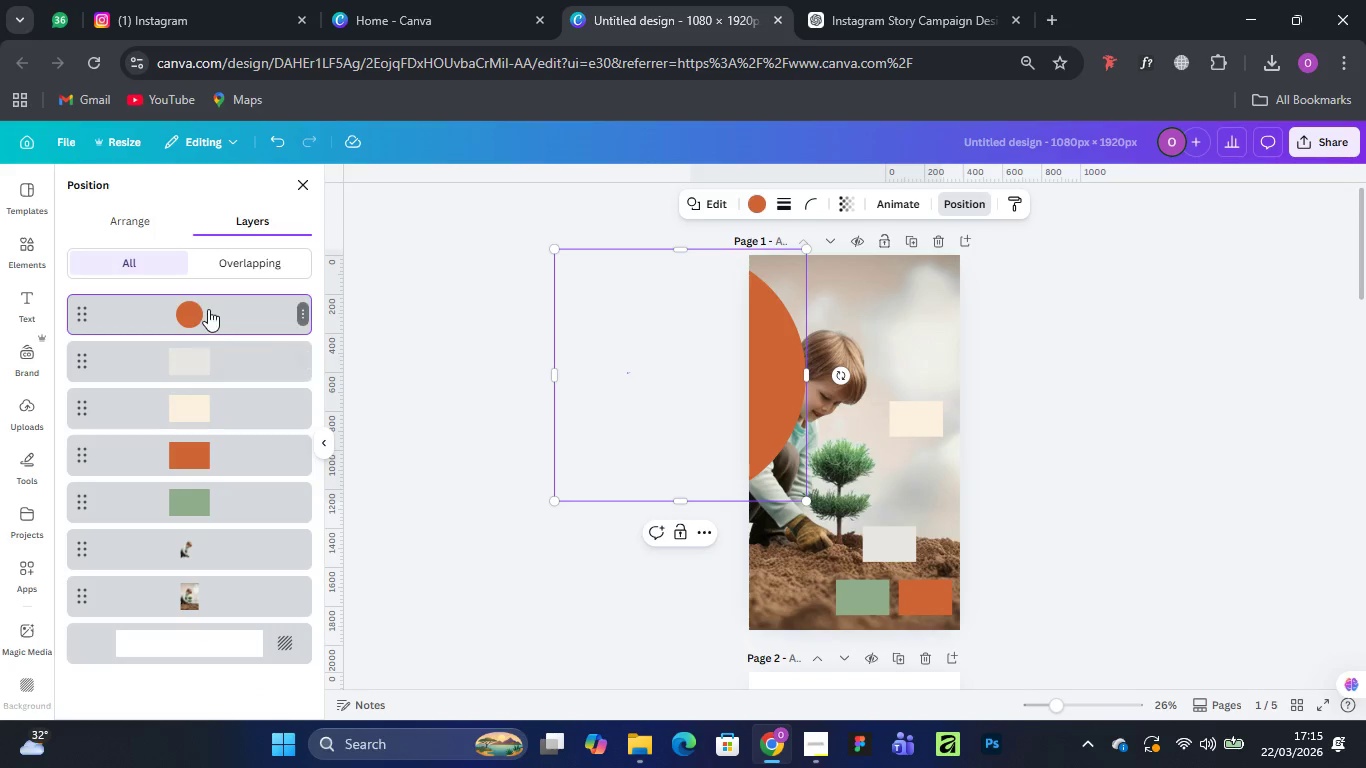 
left_click_drag(start_coordinate=[208, 309], to_coordinate=[217, 575])
 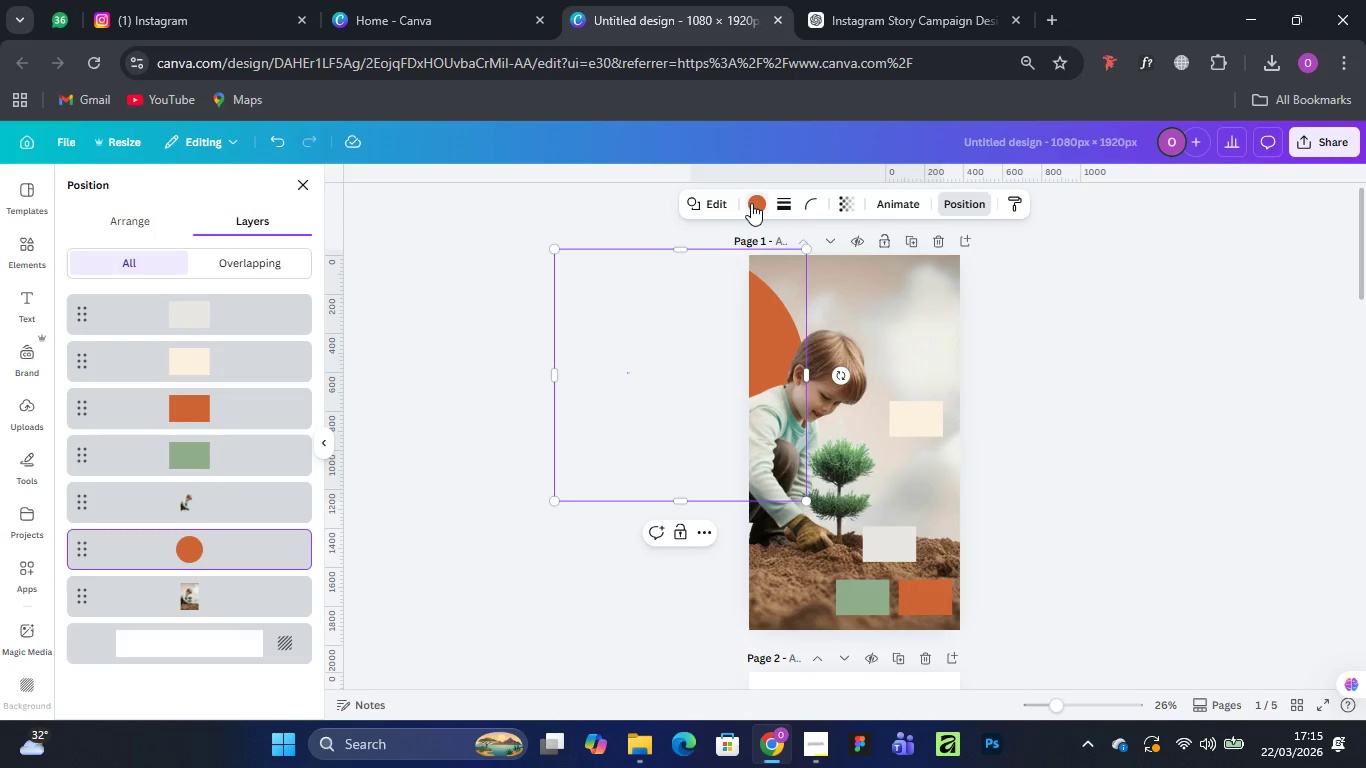 
left_click([751, 203])
 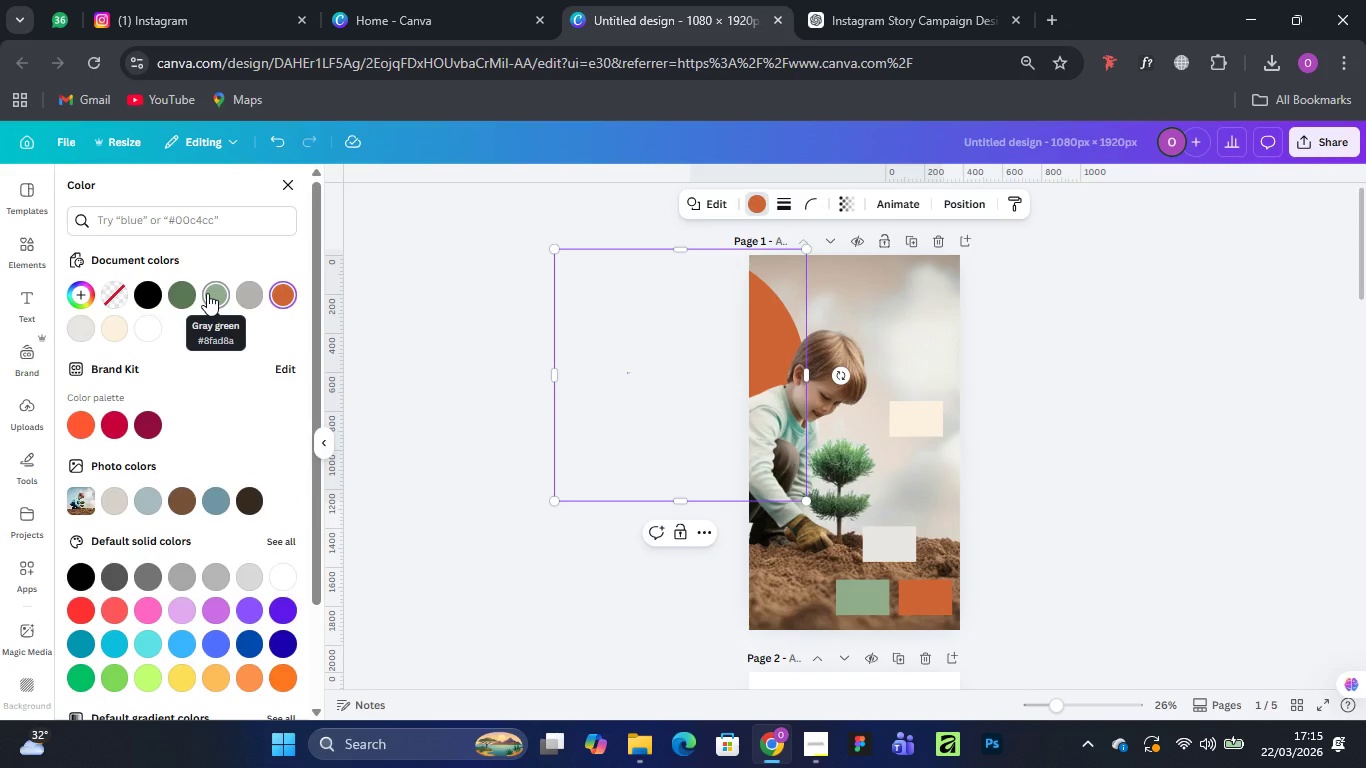 
left_click([207, 293])
 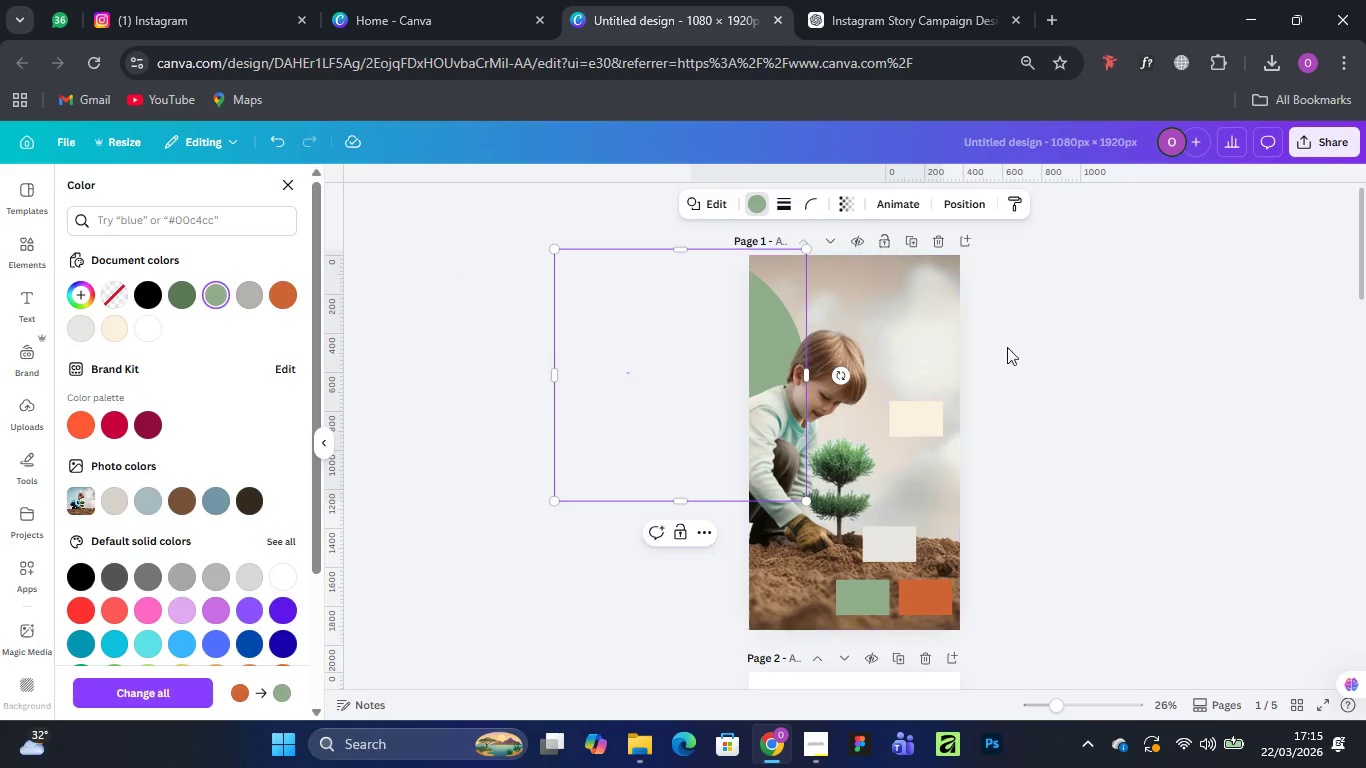 
left_click([1152, 385])
 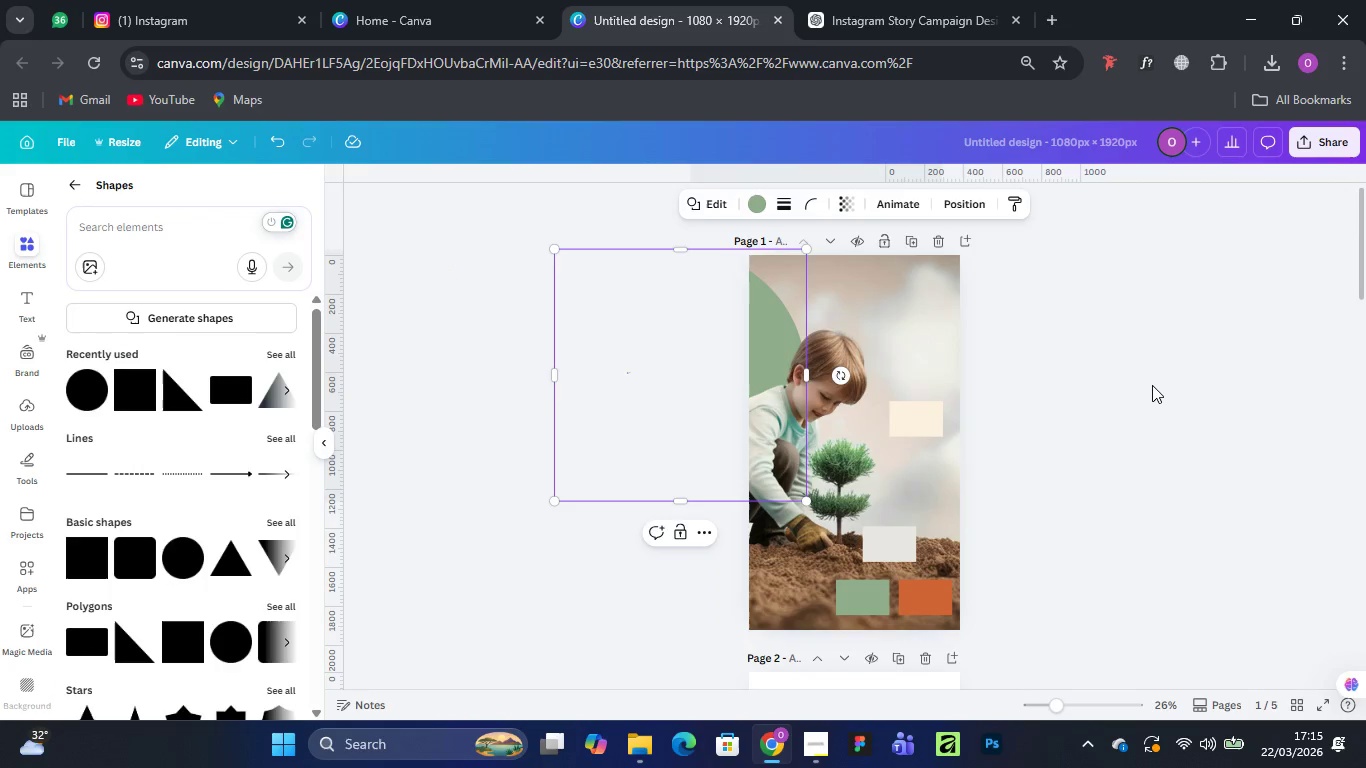 
left_click([1152, 385])
 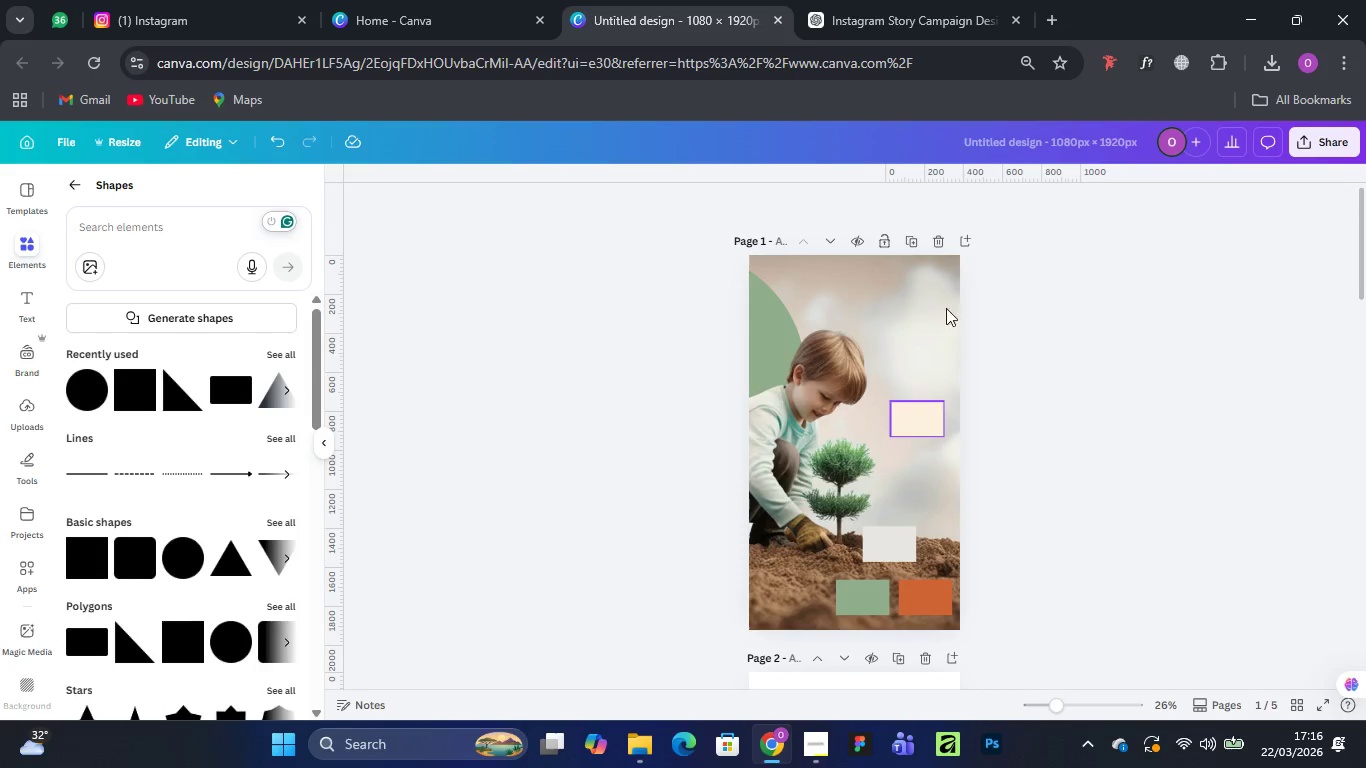 
wait(15.56)
 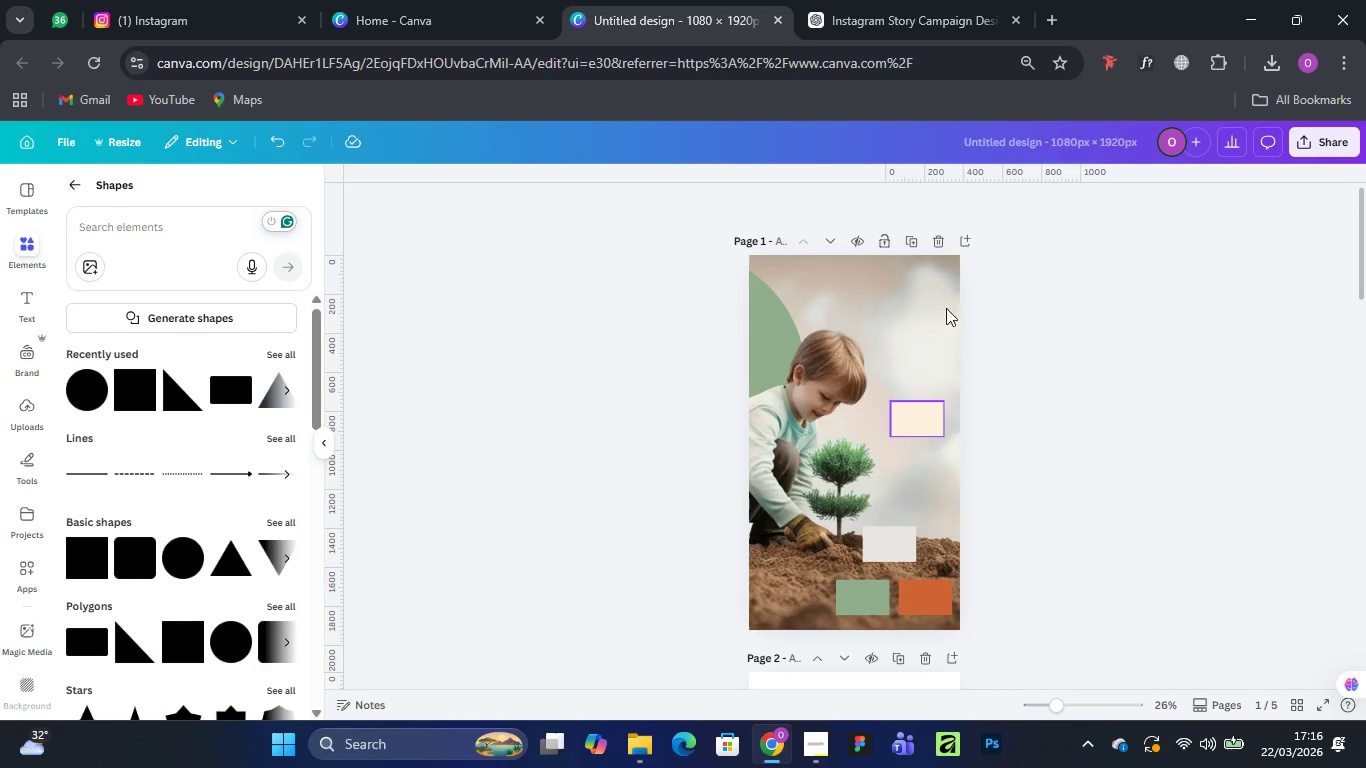 
left_click([831, 368])
 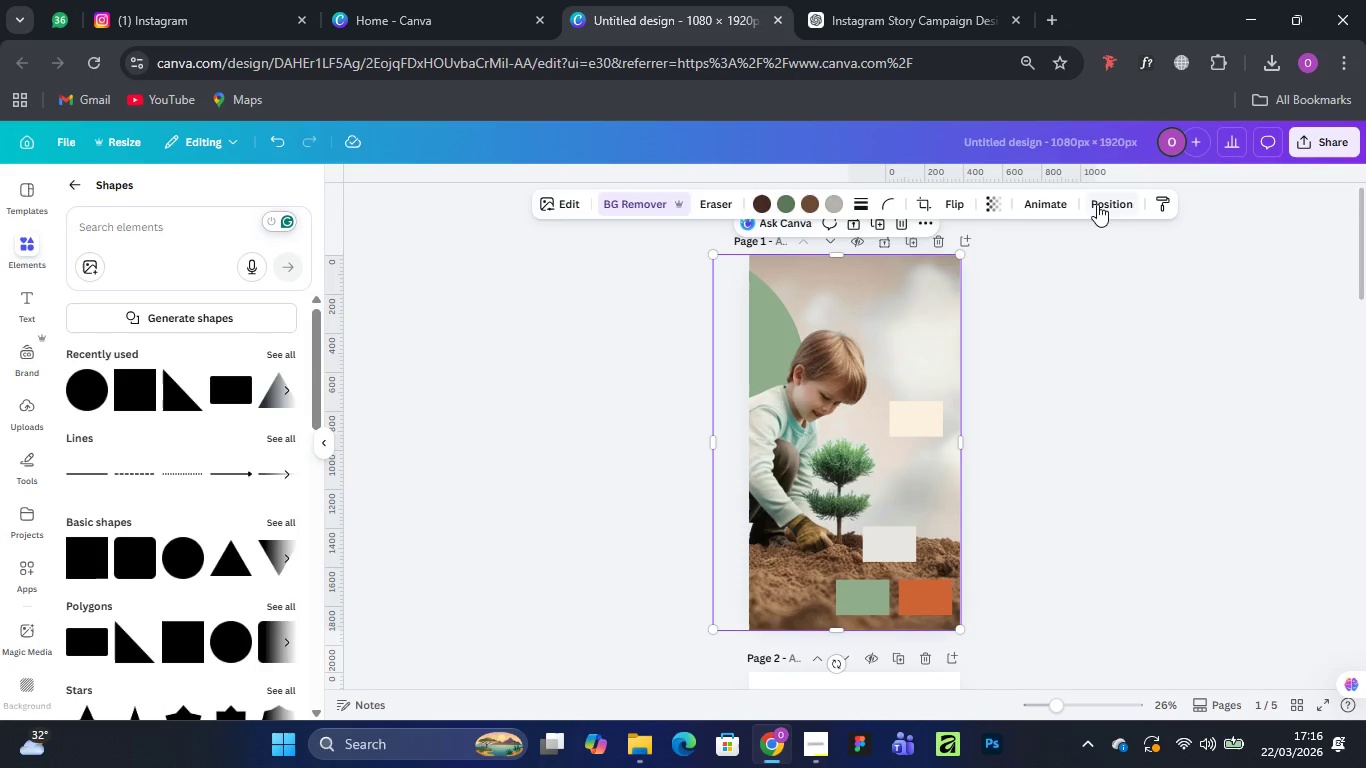 
left_click([1097, 204])
 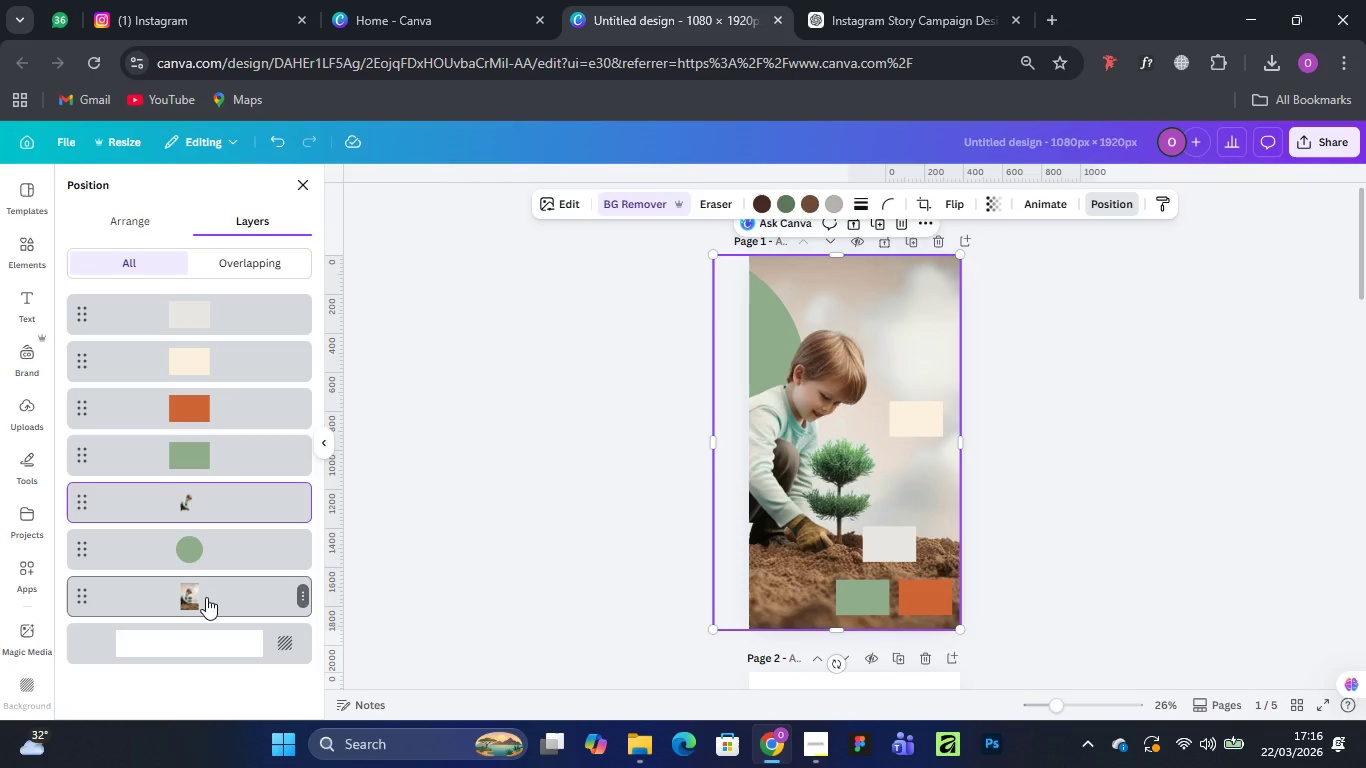 
left_click_drag(start_coordinate=[204, 596], to_coordinate=[226, 351])
 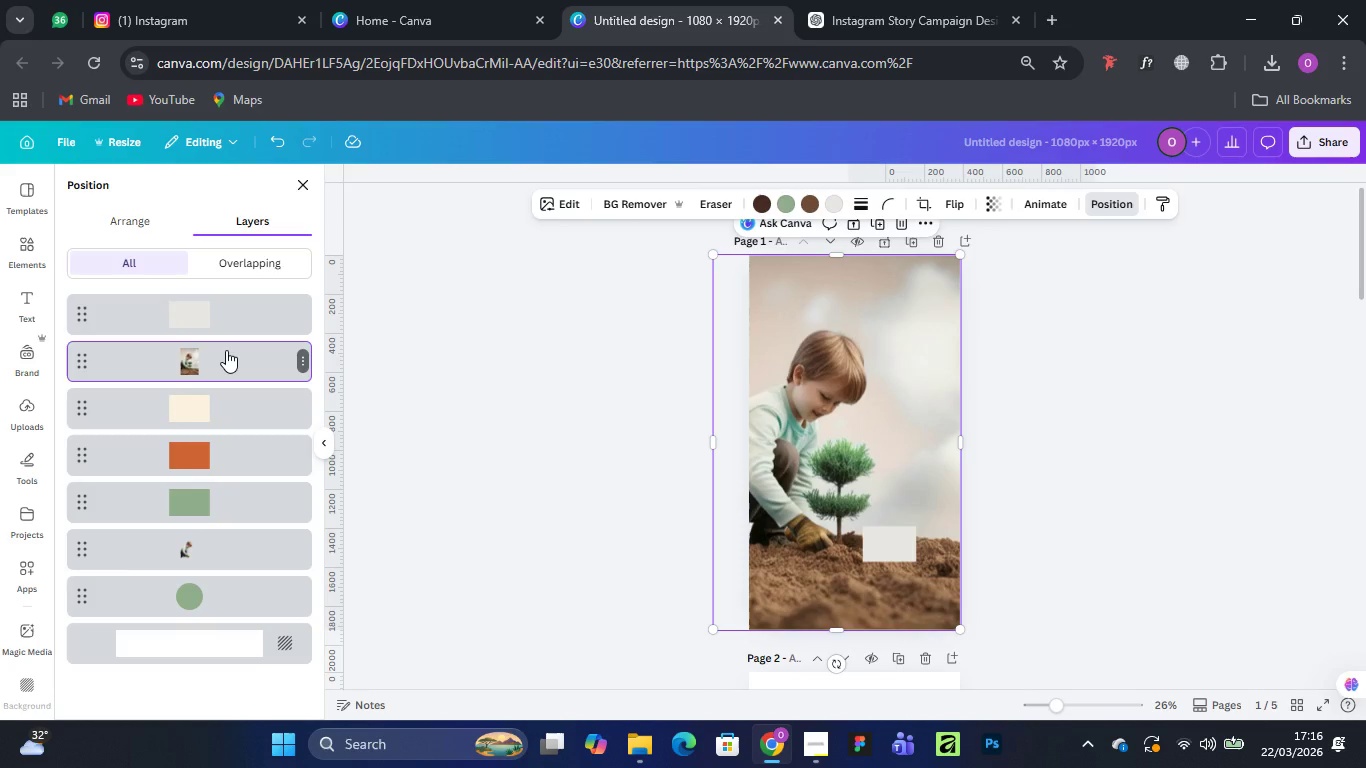 
left_click_drag(start_coordinate=[226, 350], to_coordinate=[232, 608])
 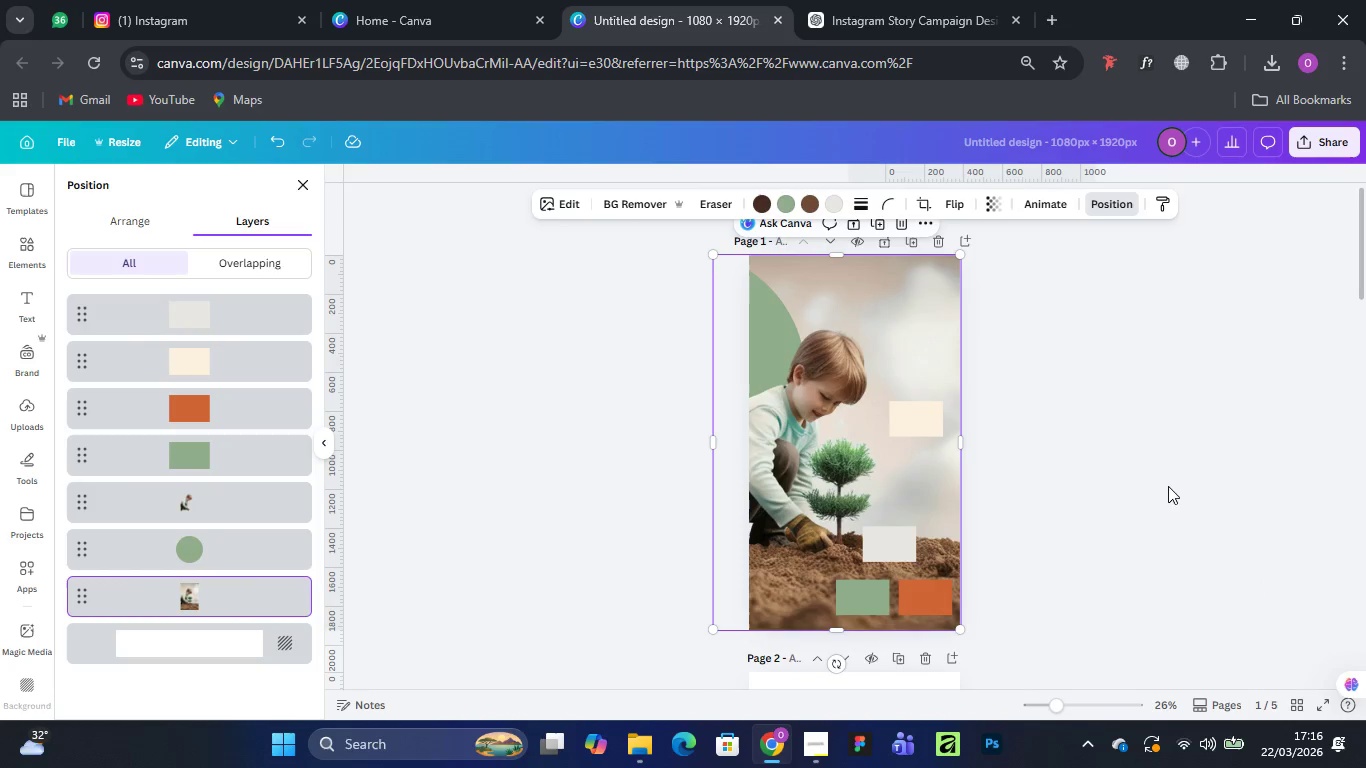 
left_click([1164, 481])
 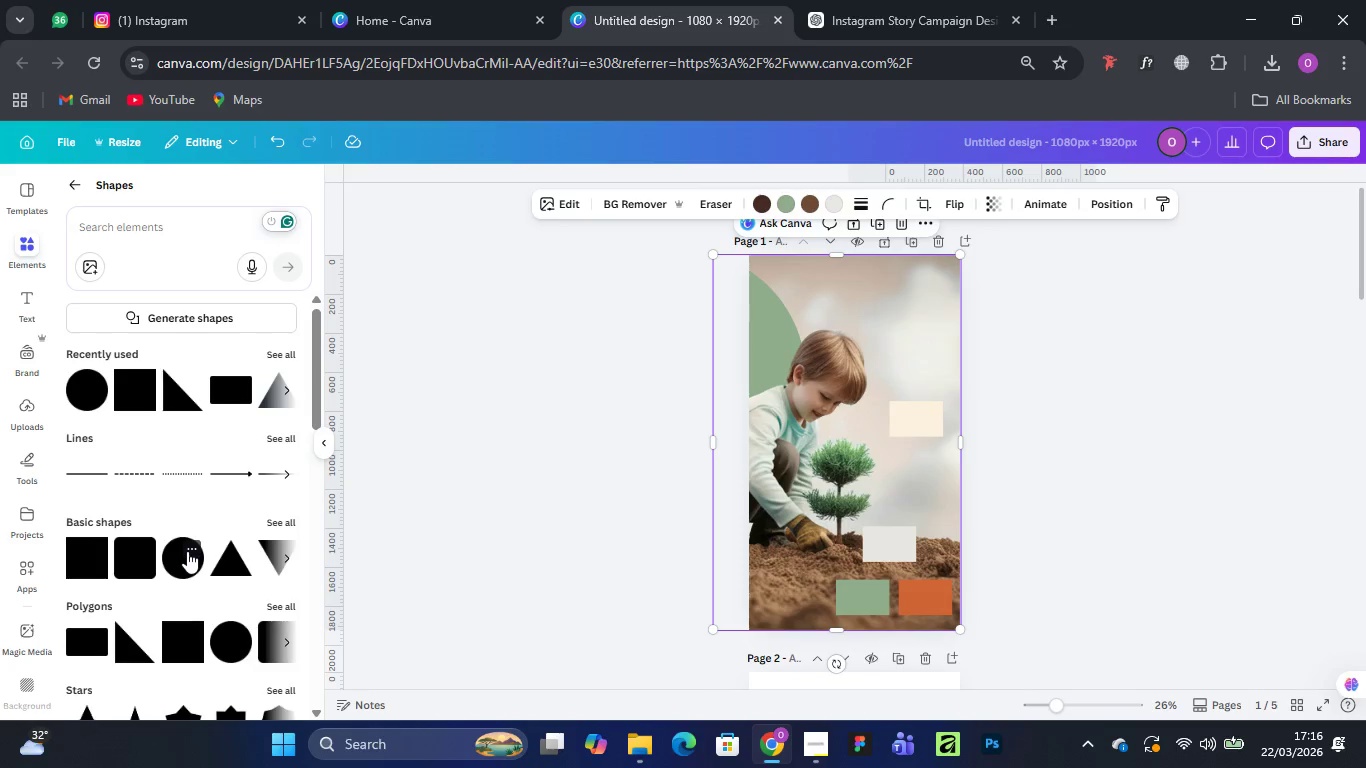 
wait(11.08)
 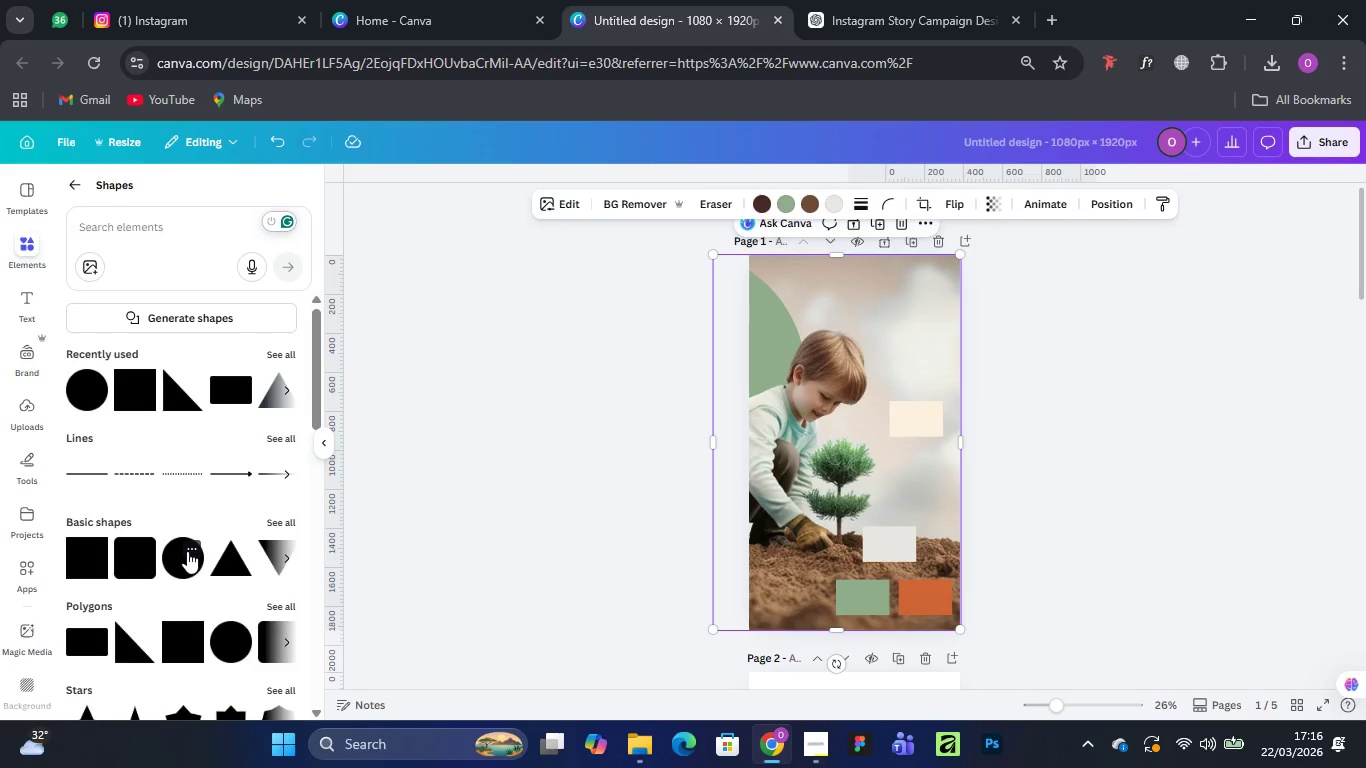 
left_click([71, 183])
 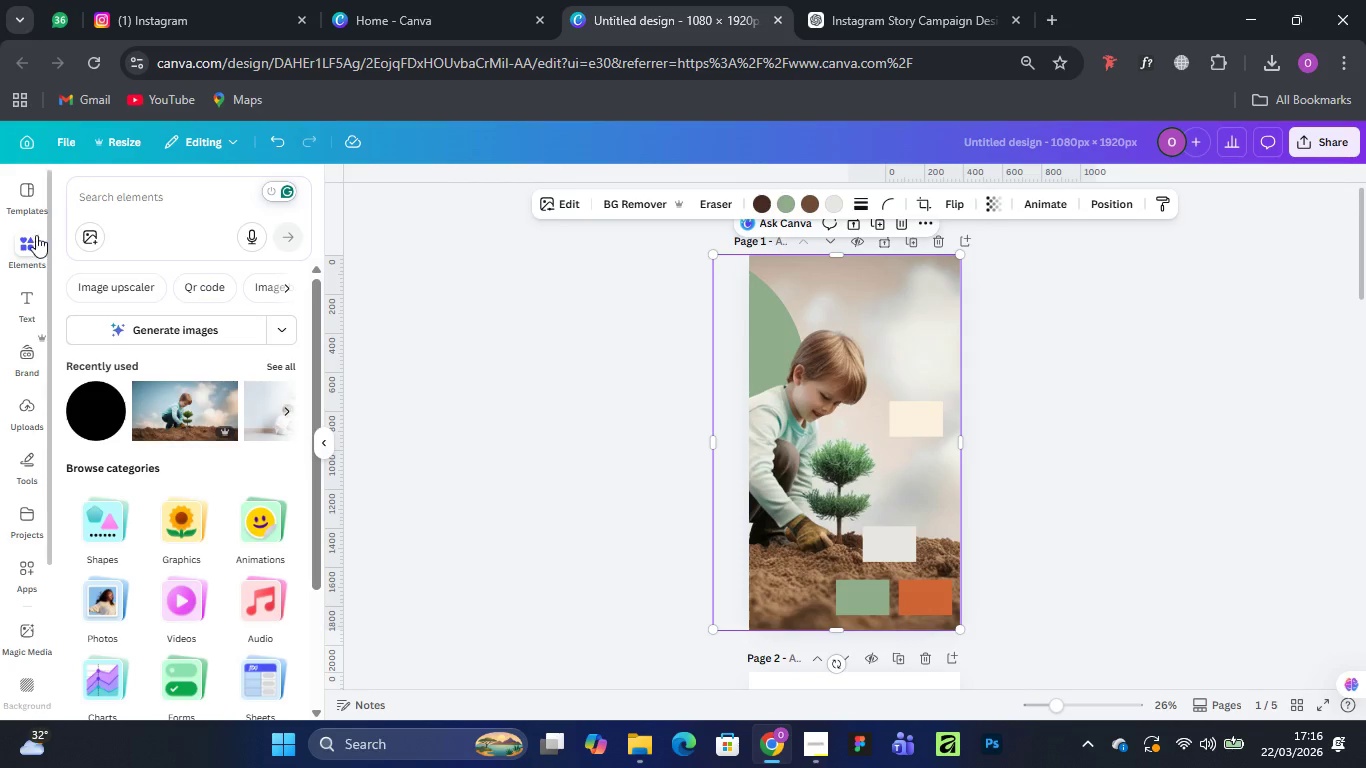 
left_click([105, 200])
 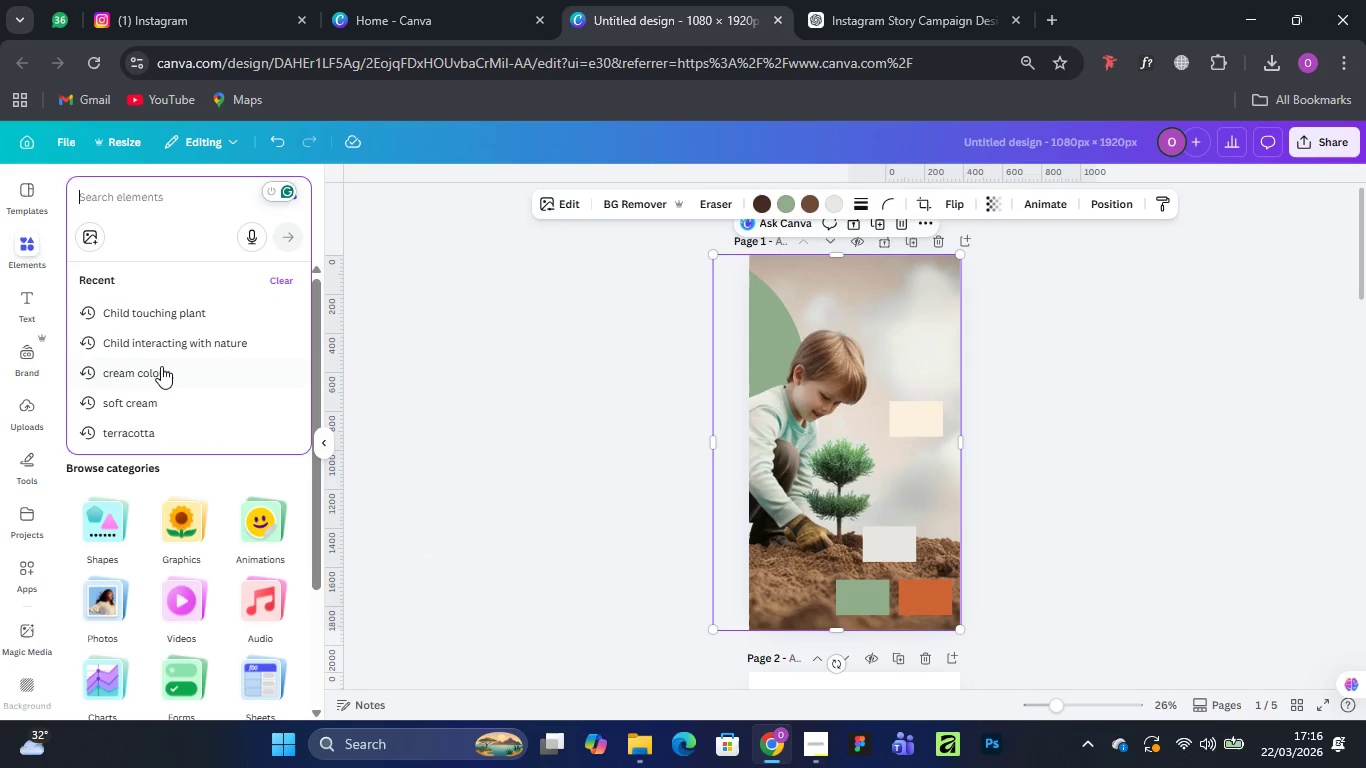 
scroll: coordinate [159, 365], scroll_direction: down, amount: 2.0
 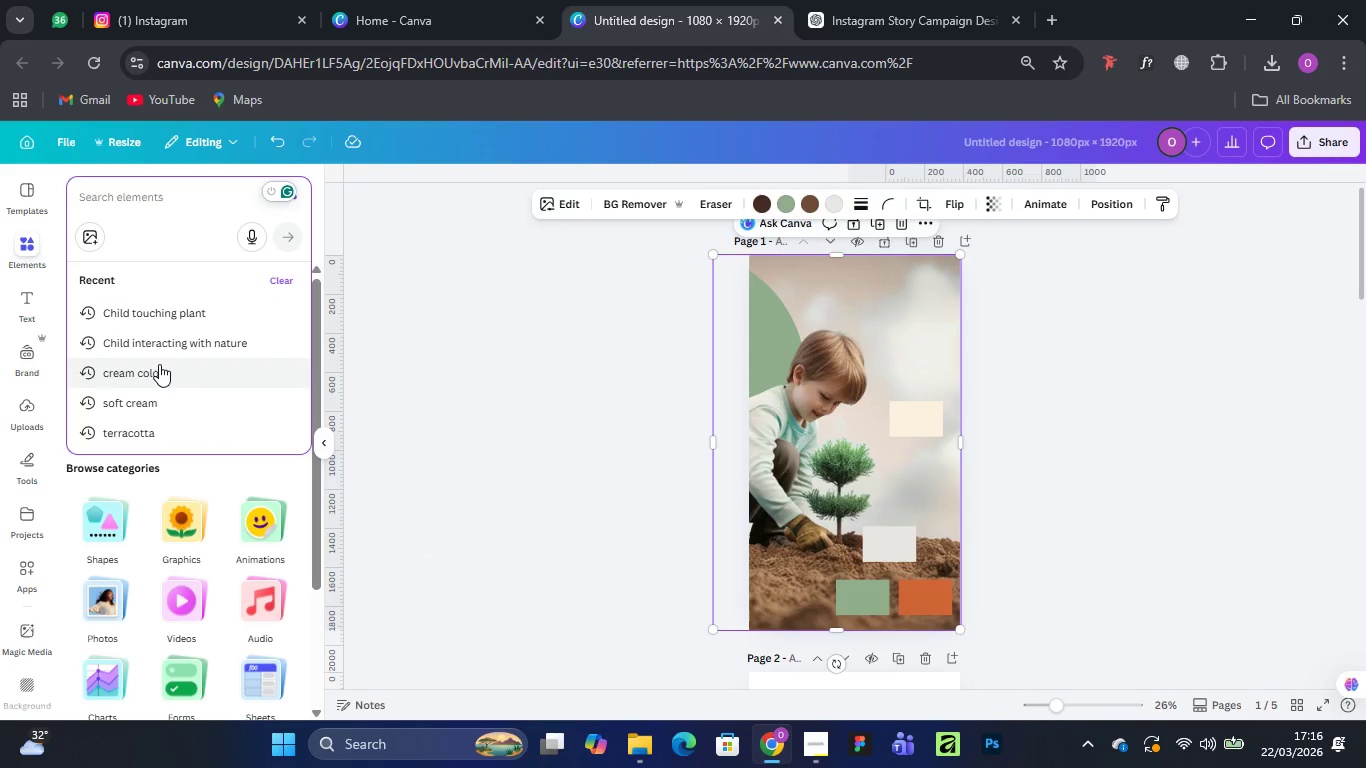 
type(white transparent )
 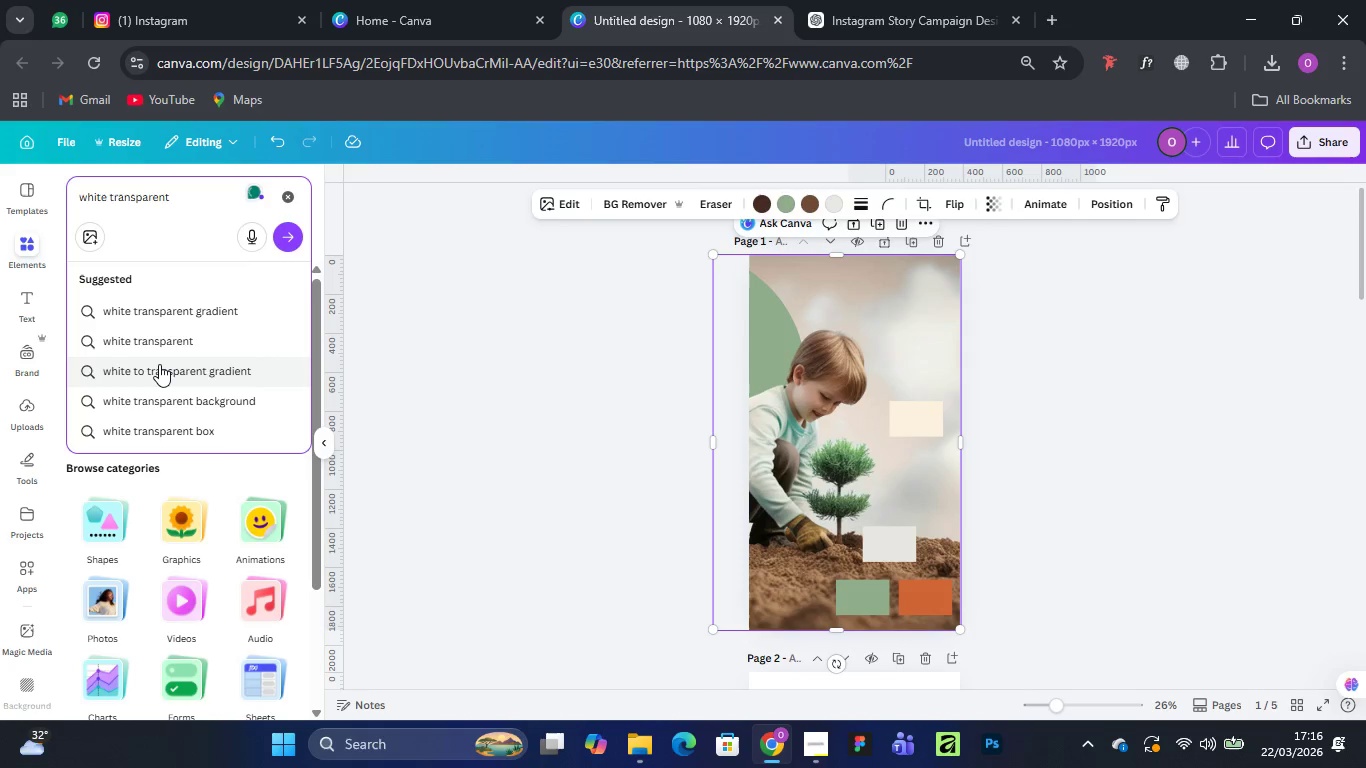 
key(Enter)
 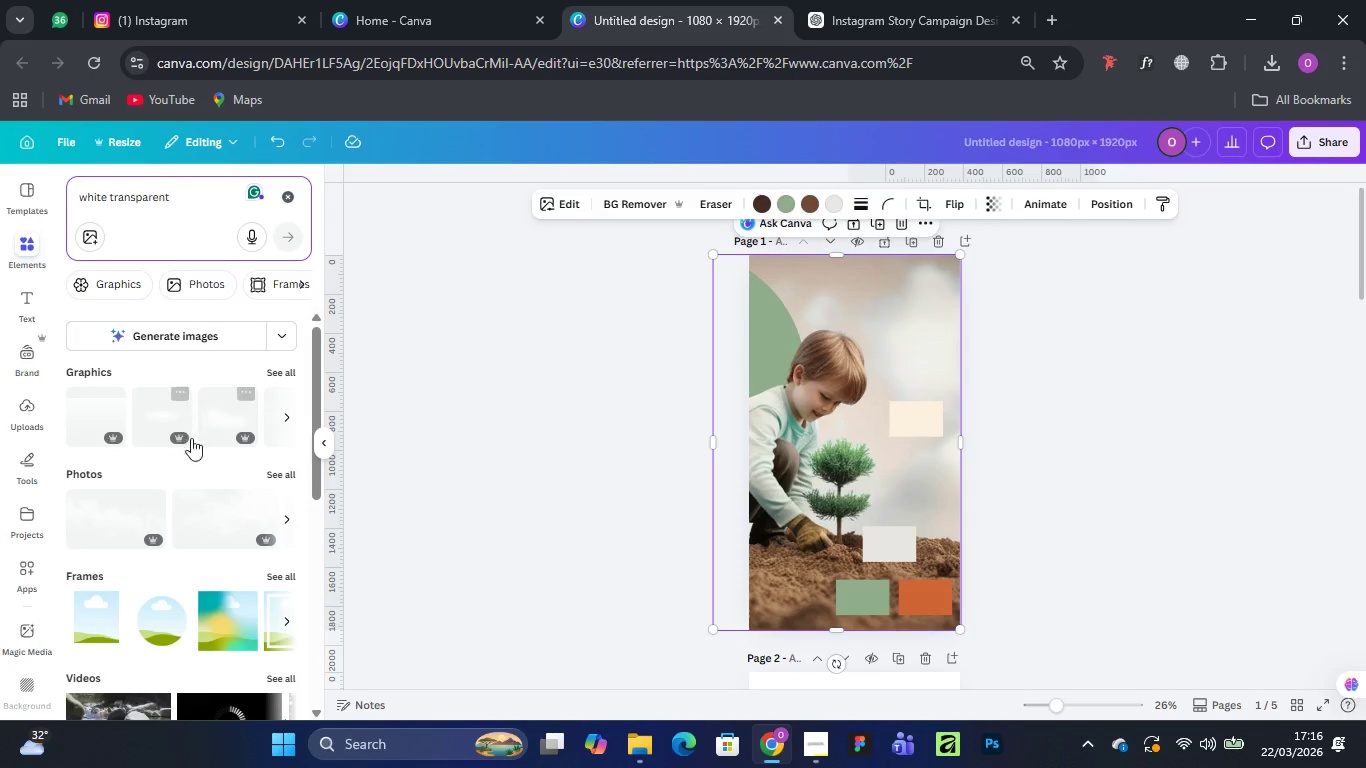 
wait(5.2)
 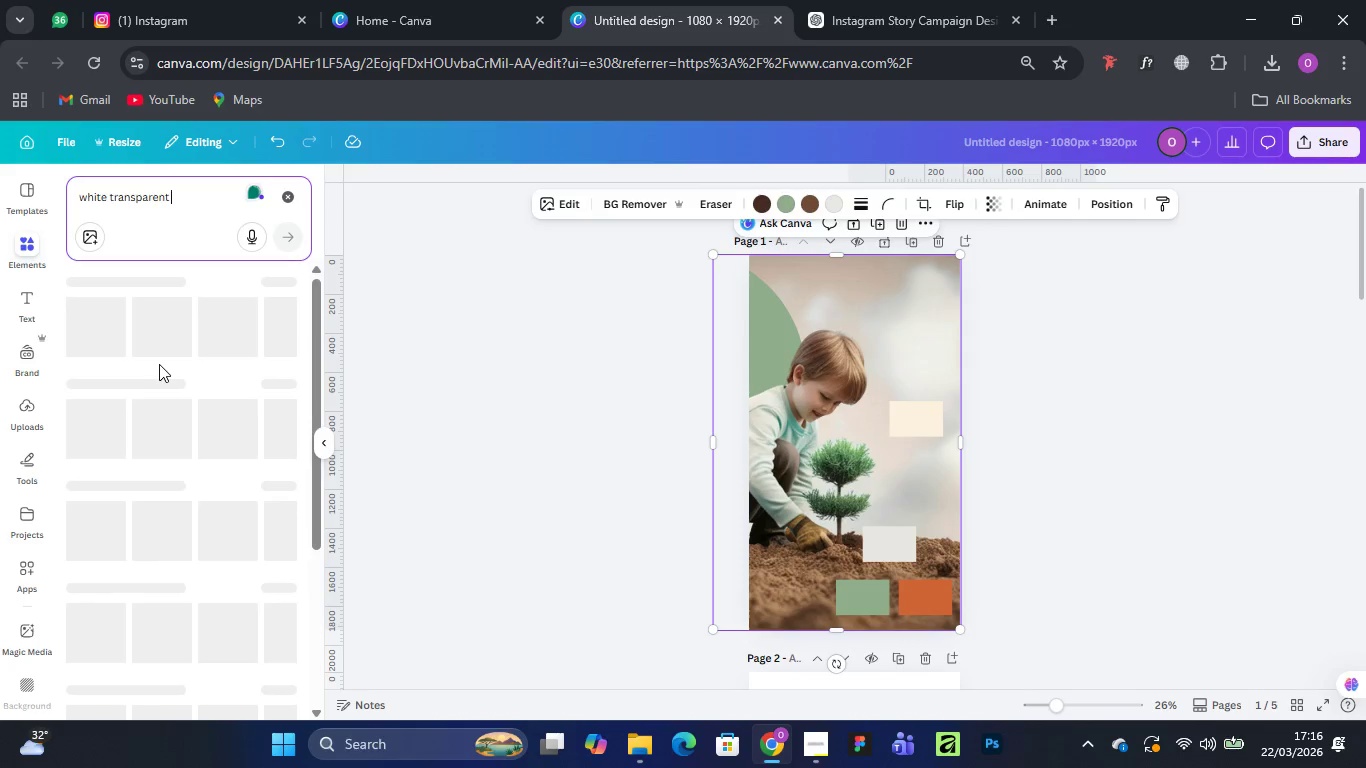 
left_click([277, 372])
 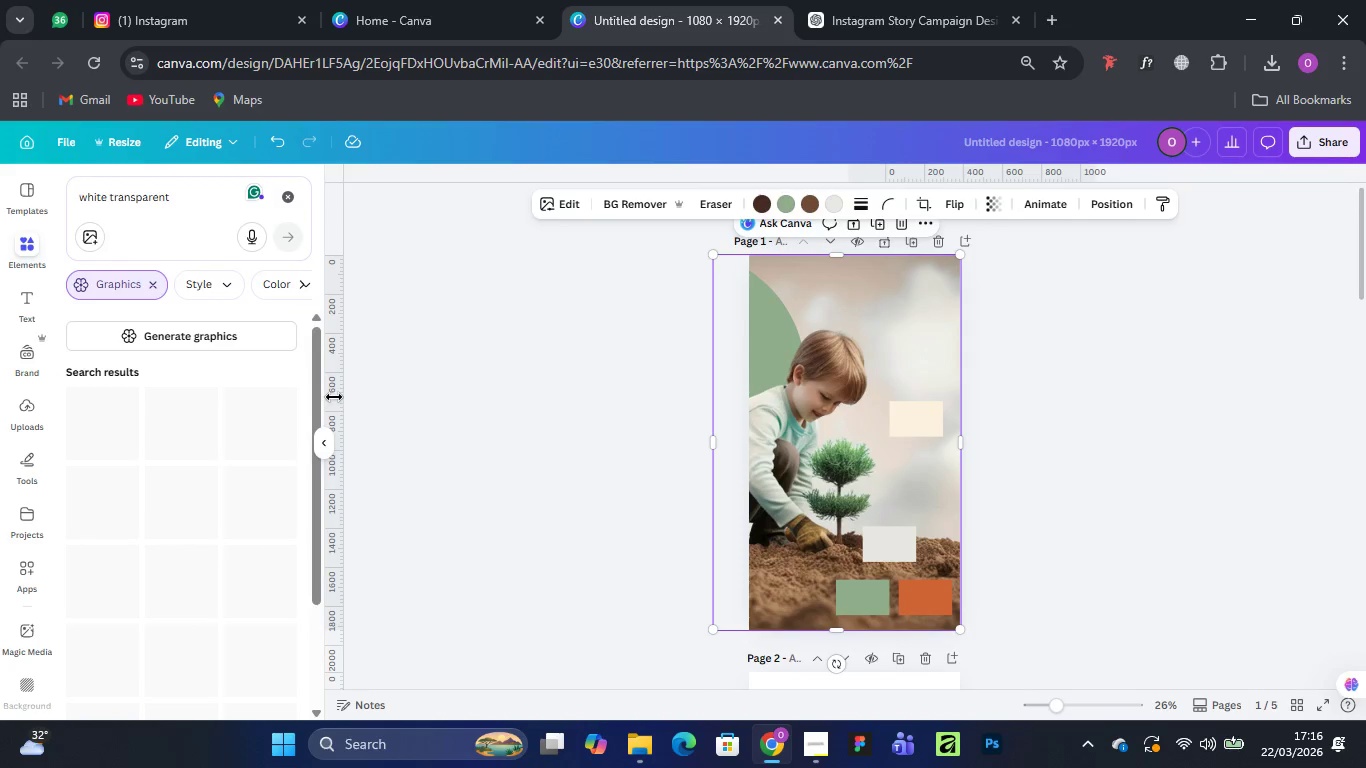 
mouse_move([161, 450])
 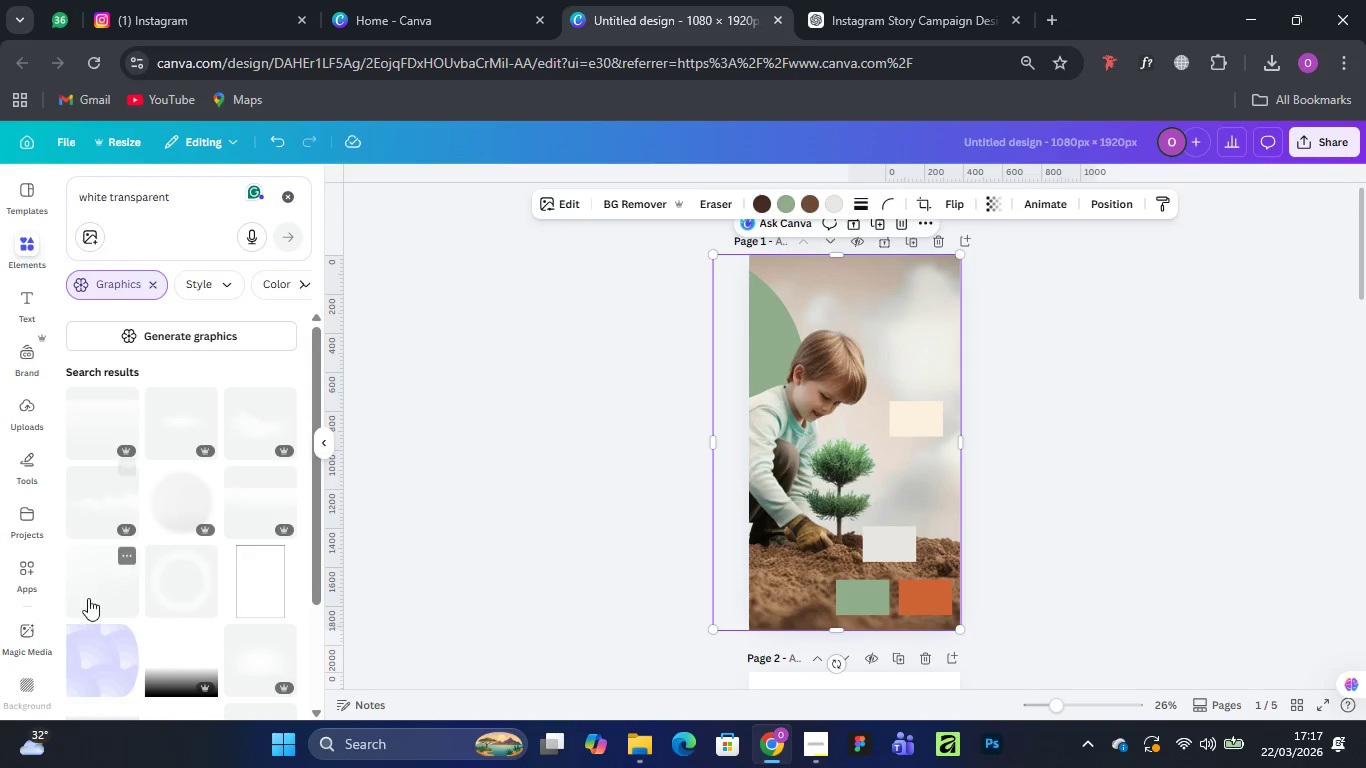 
scroll: coordinate [157, 473], scroll_direction: down, amount: 4.0
 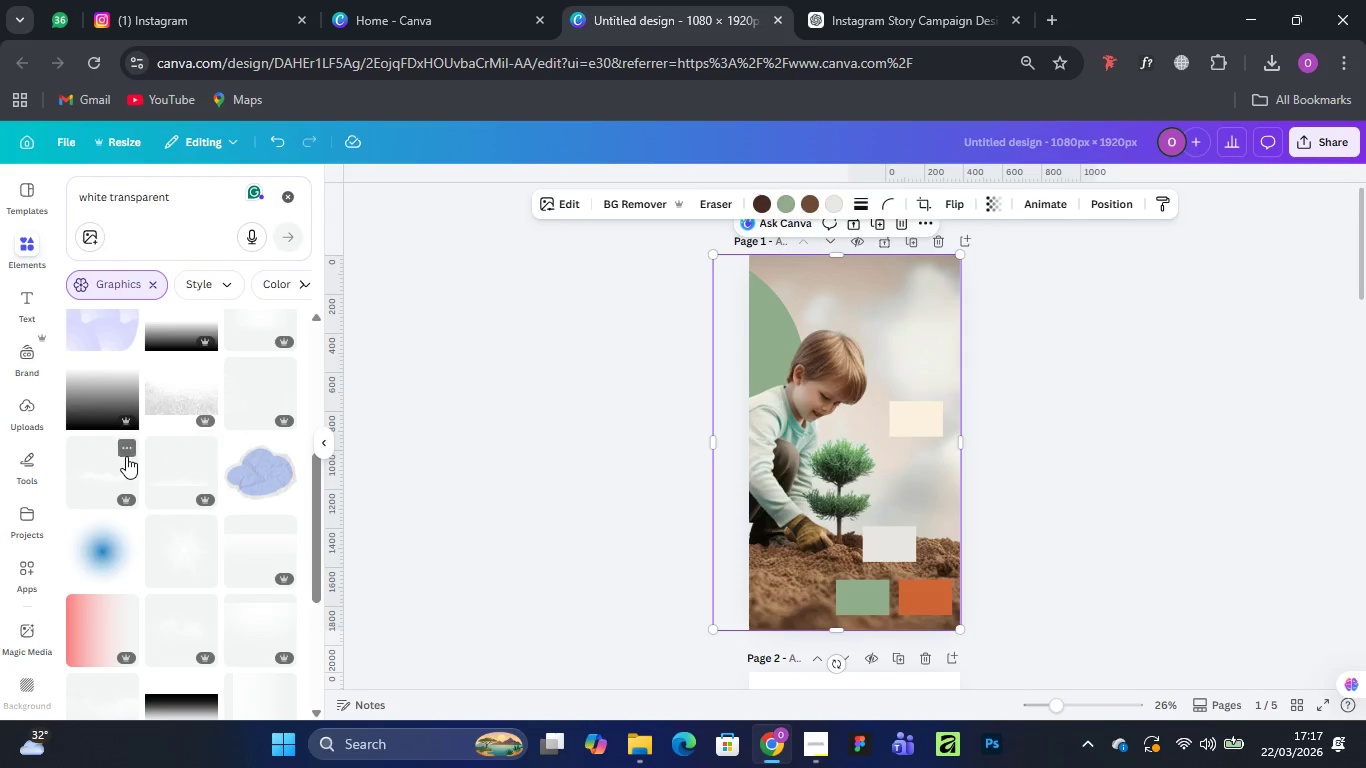 
scroll: coordinate [164, 437], scroll_direction: up, amount: 4.0
 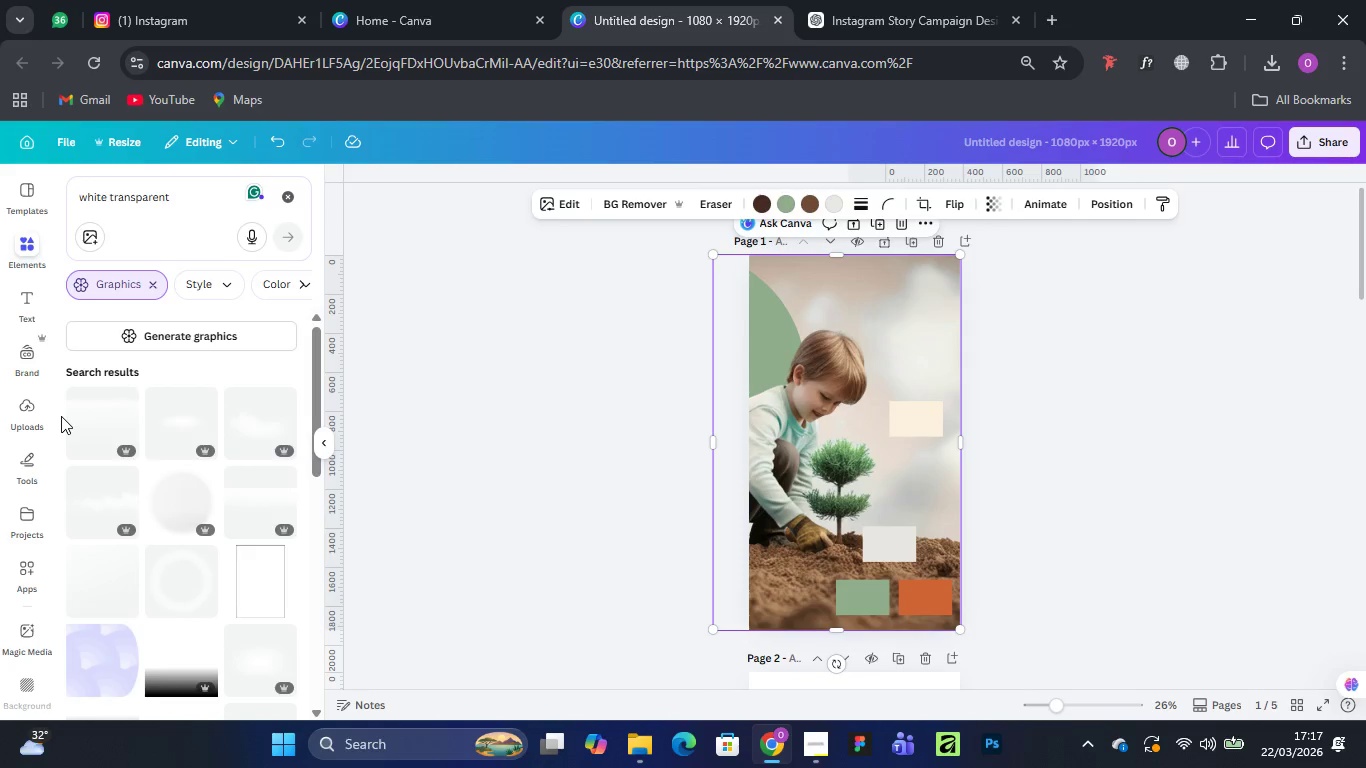 
left_click([84, 410])
 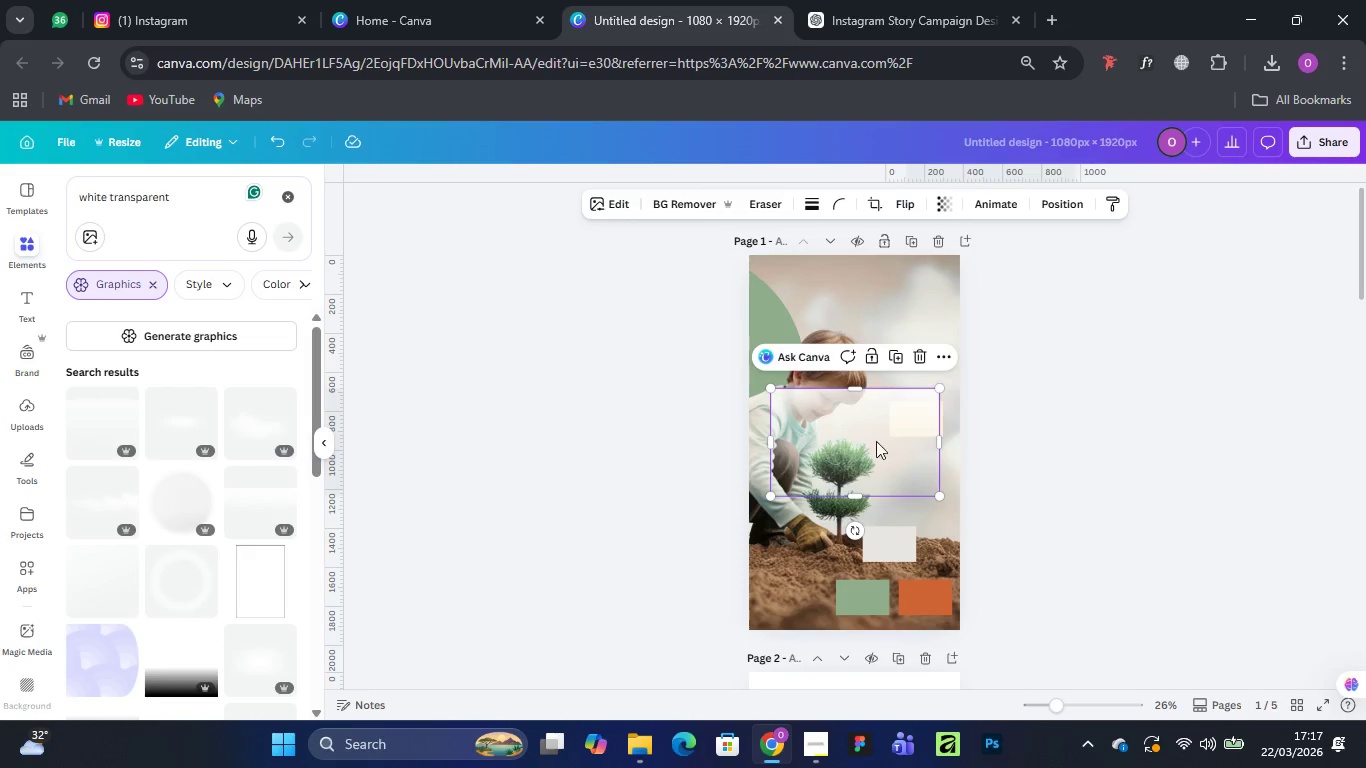 
left_click_drag(start_coordinate=[866, 427], to_coordinate=[841, 403])
 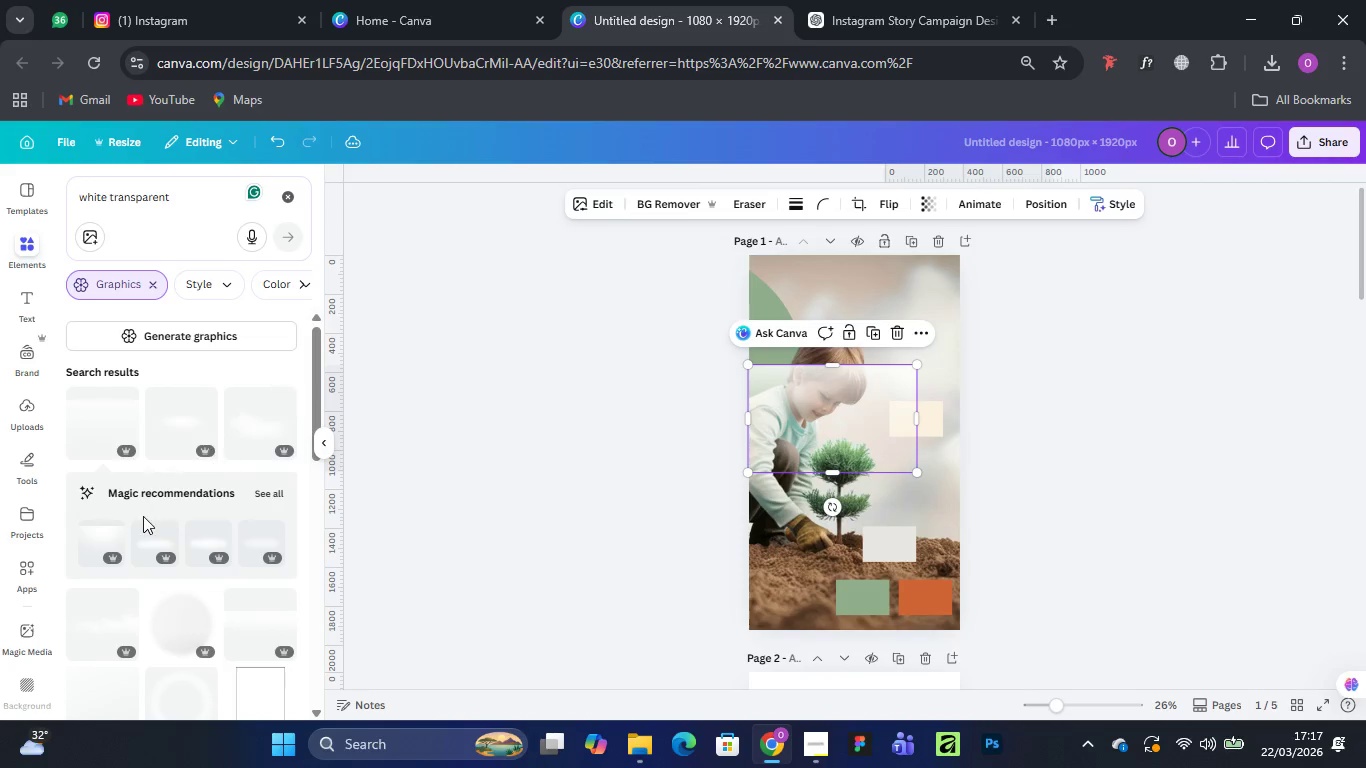 
scroll: coordinate [143, 516], scroll_direction: down, amount: 4.0
 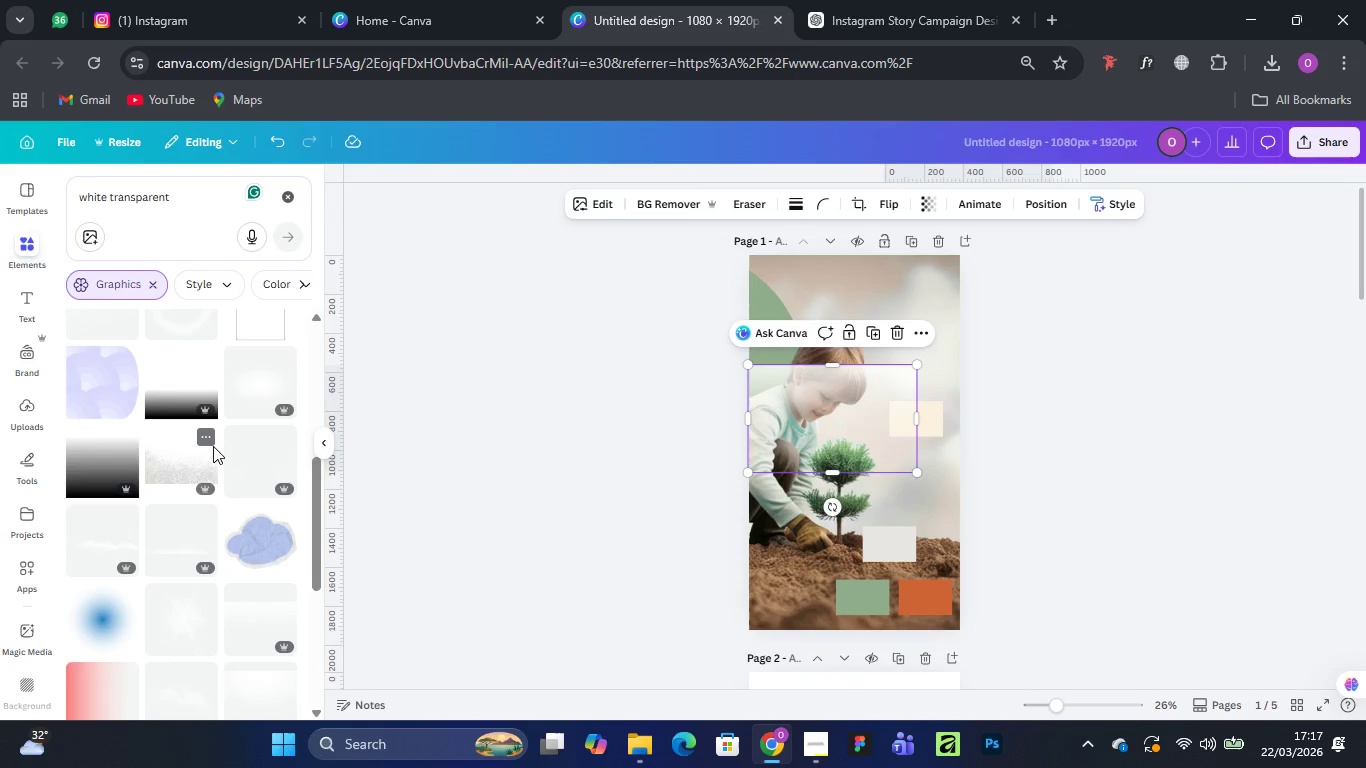 
left_click([171, 463])
 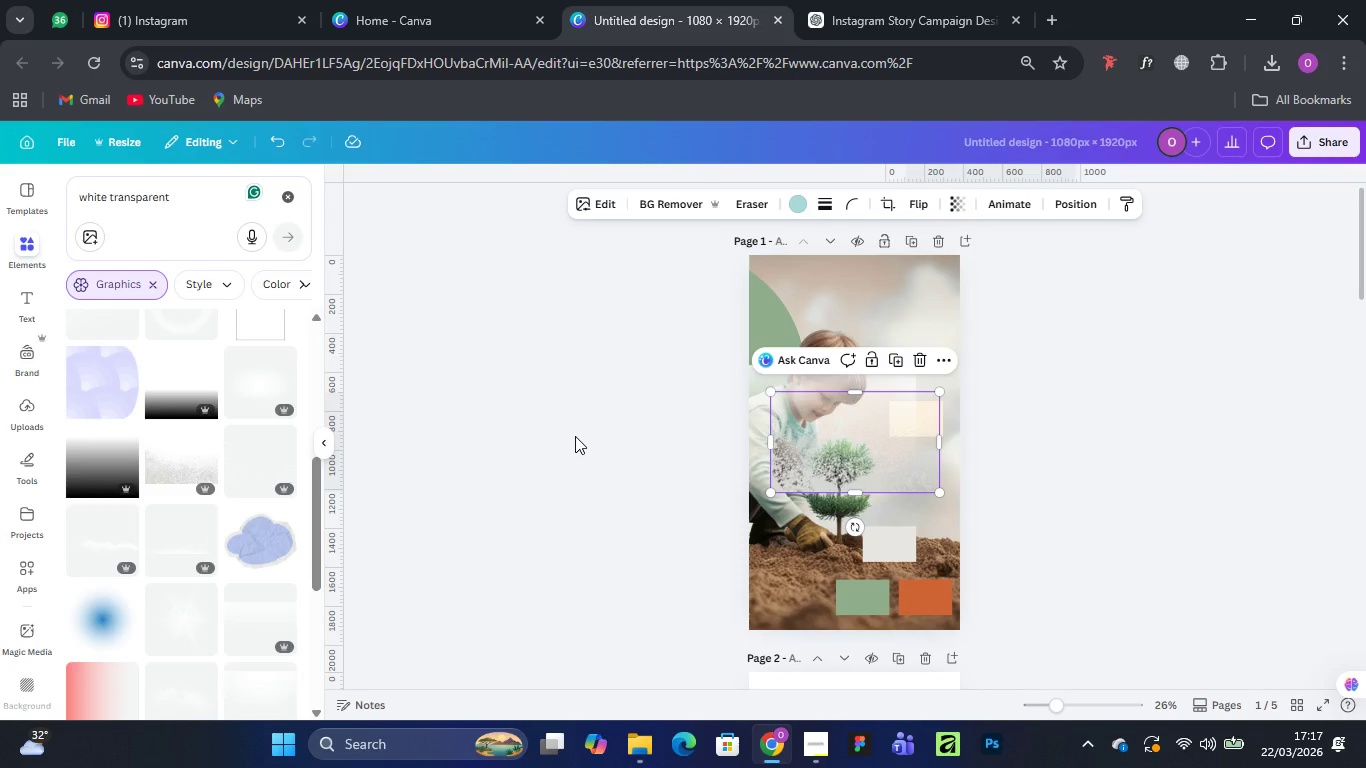 
key(Delete)
 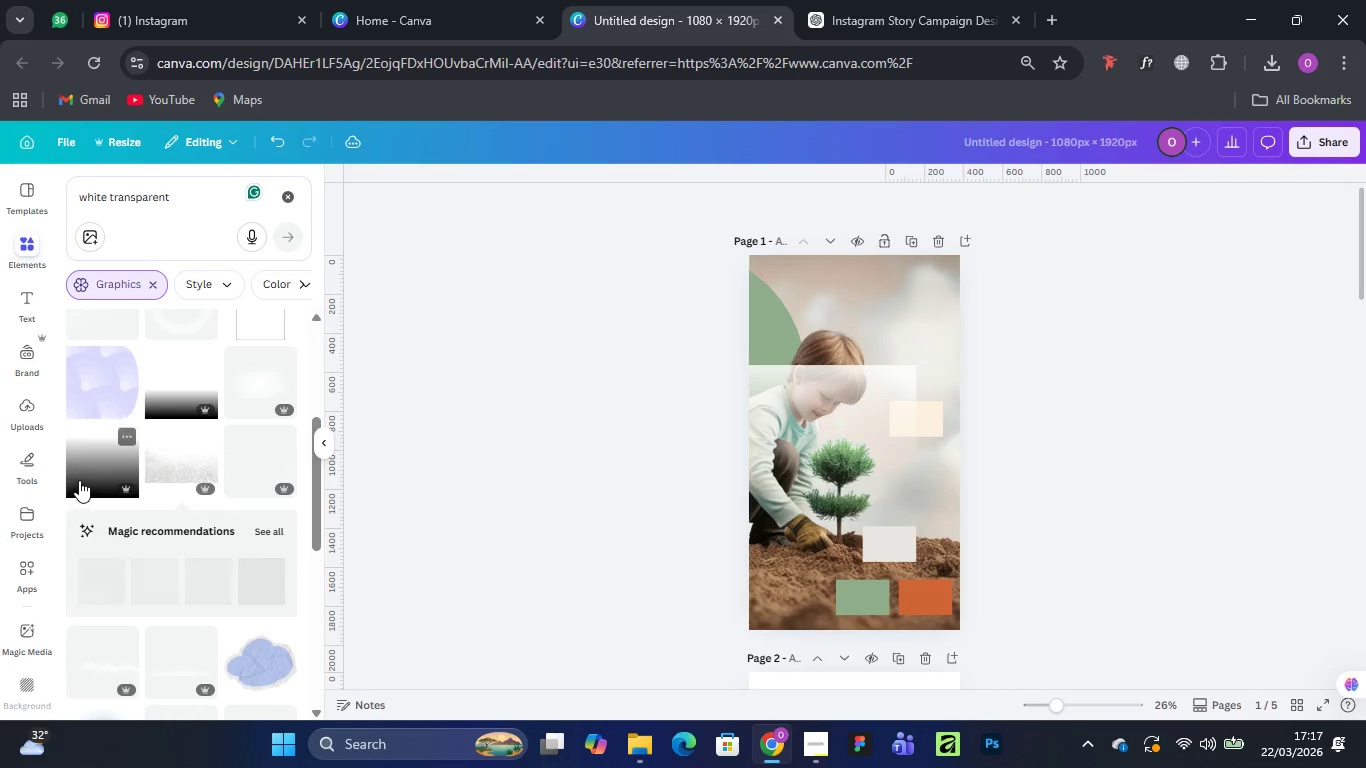 
scroll: coordinate [161, 492], scroll_direction: down, amount: 6.0
 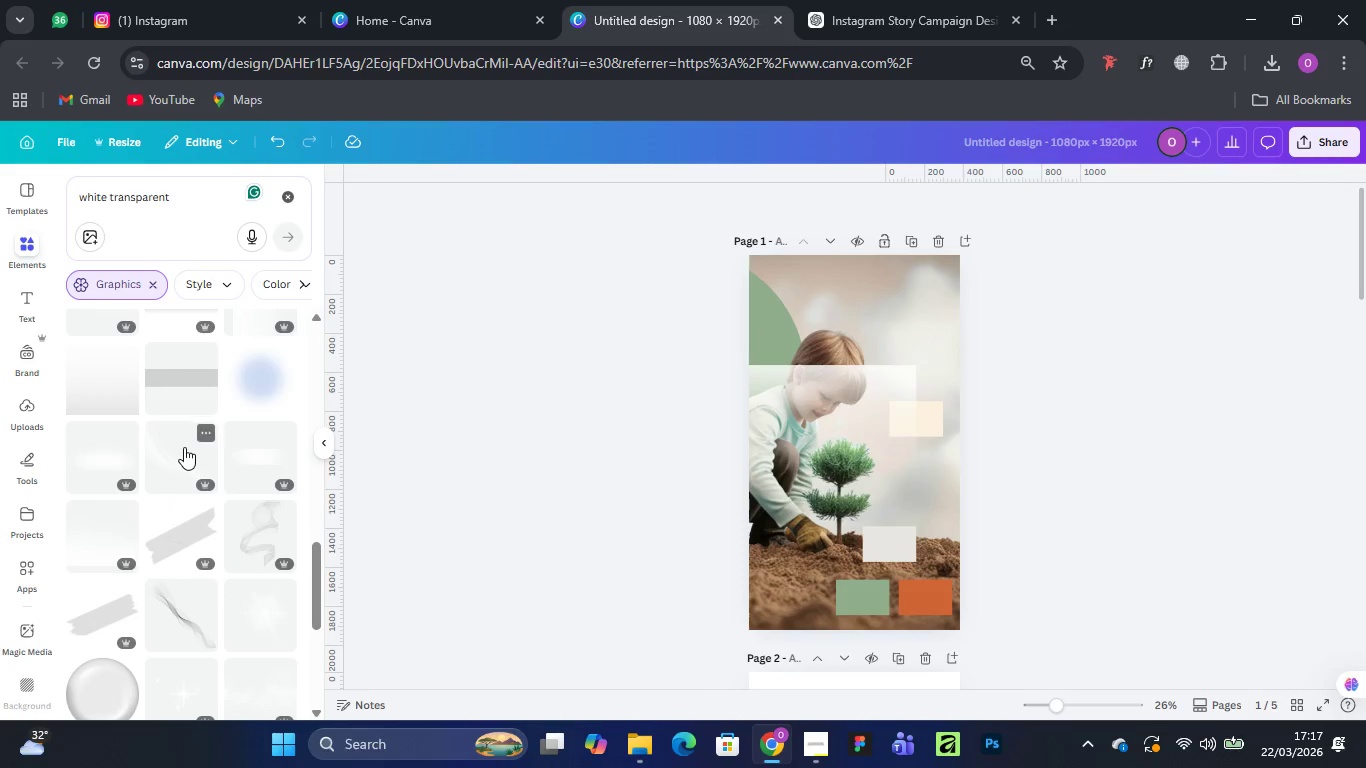 
scroll: coordinate [215, 442], scroll_direction: up, amount: 8.0
 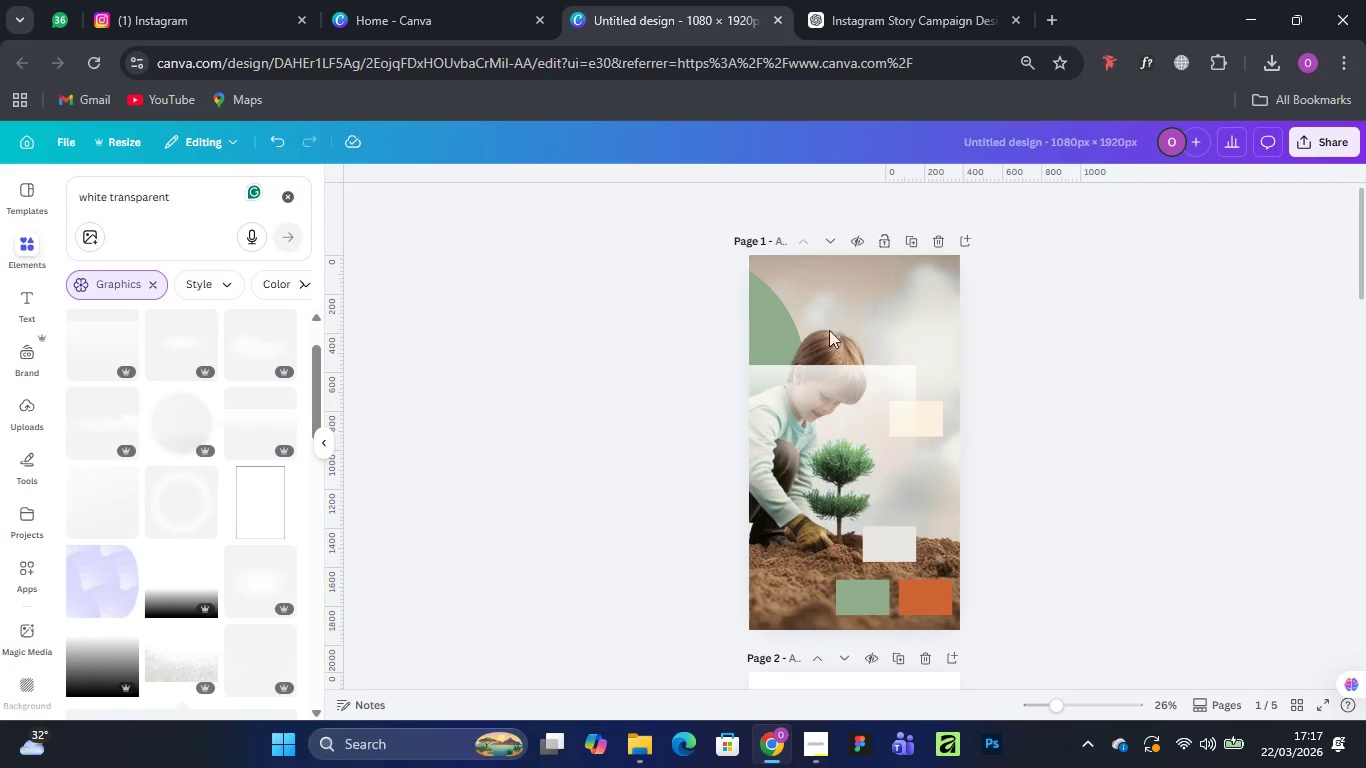 
left_click_drag(start_coordinate=[856, 410], to_coordinate=[855, 299])
 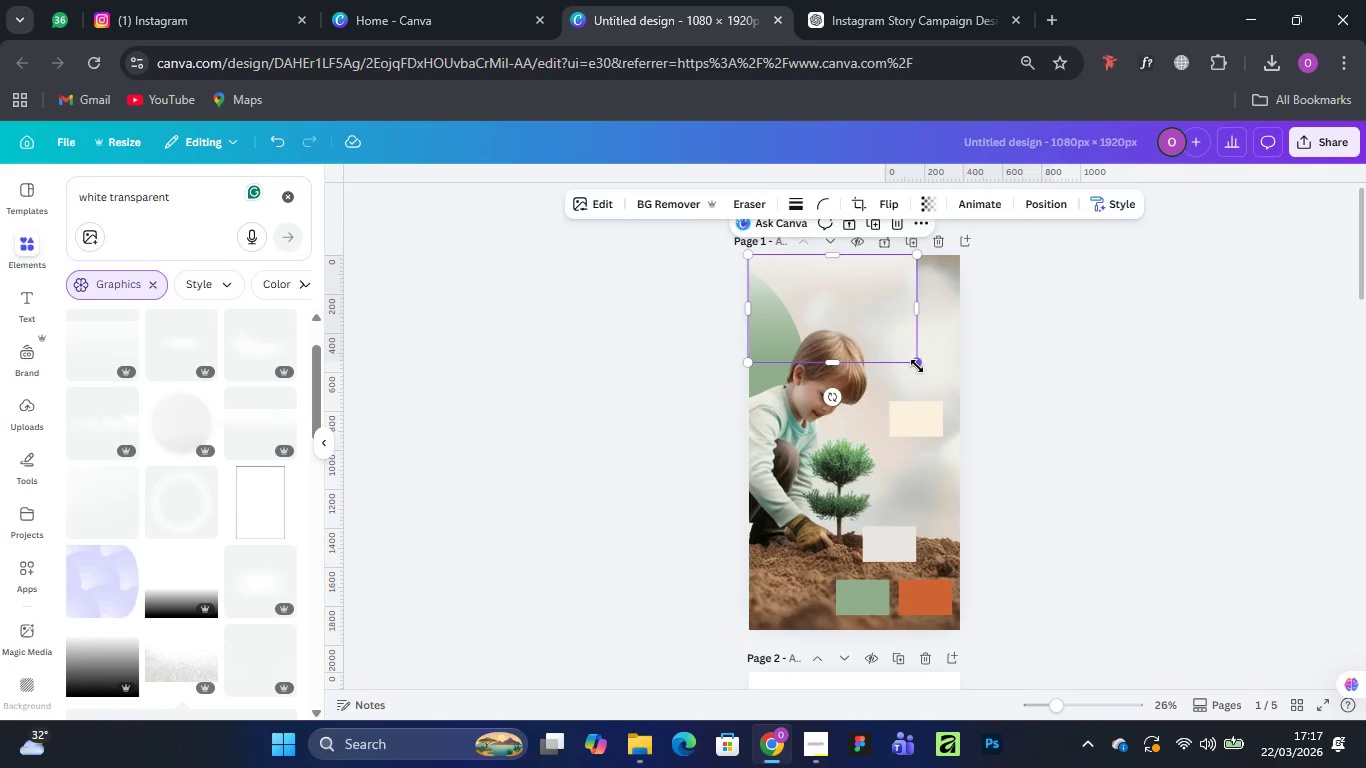 
left_click_drag(start_coordinate=[917, 366], to_coordinate=[1100, 581])
 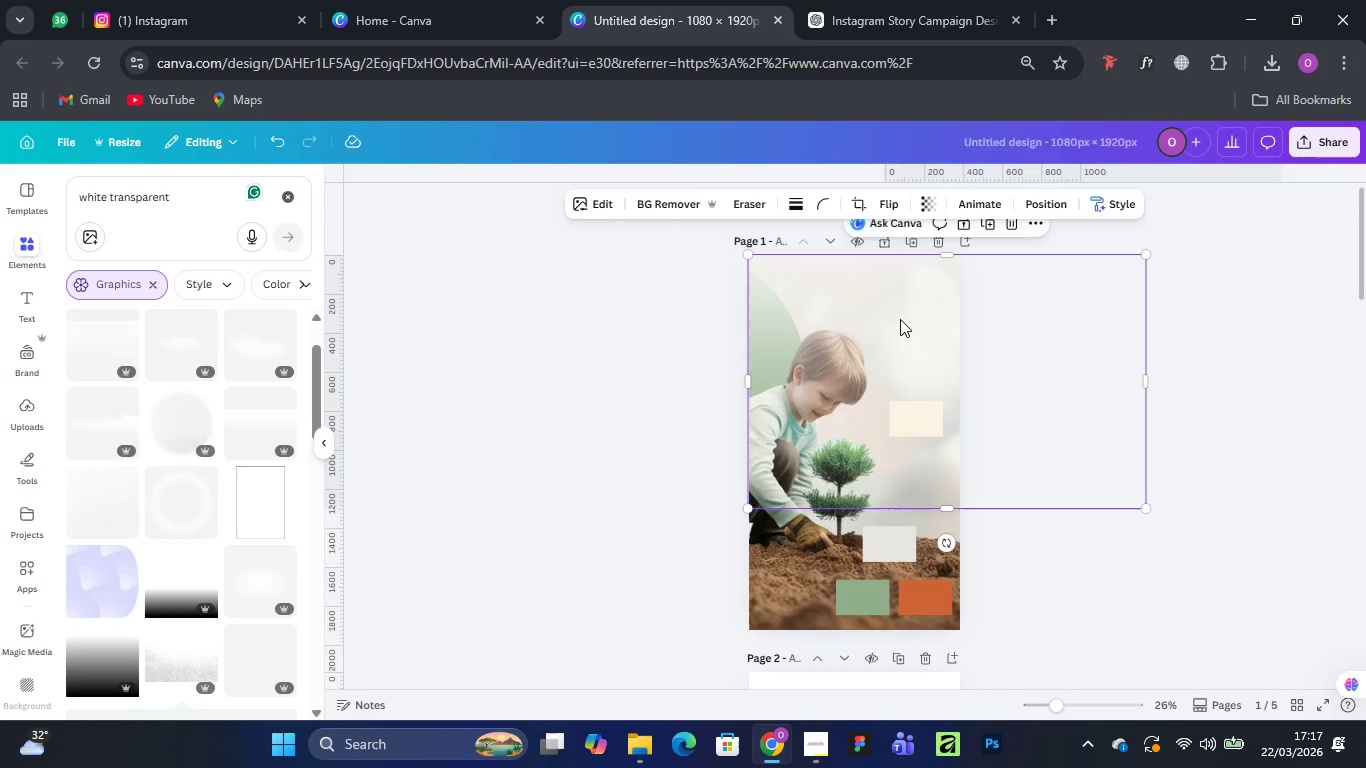 
left_click_drag(start_coordinate=[900, 319], to_coordinate=[877, 319])
 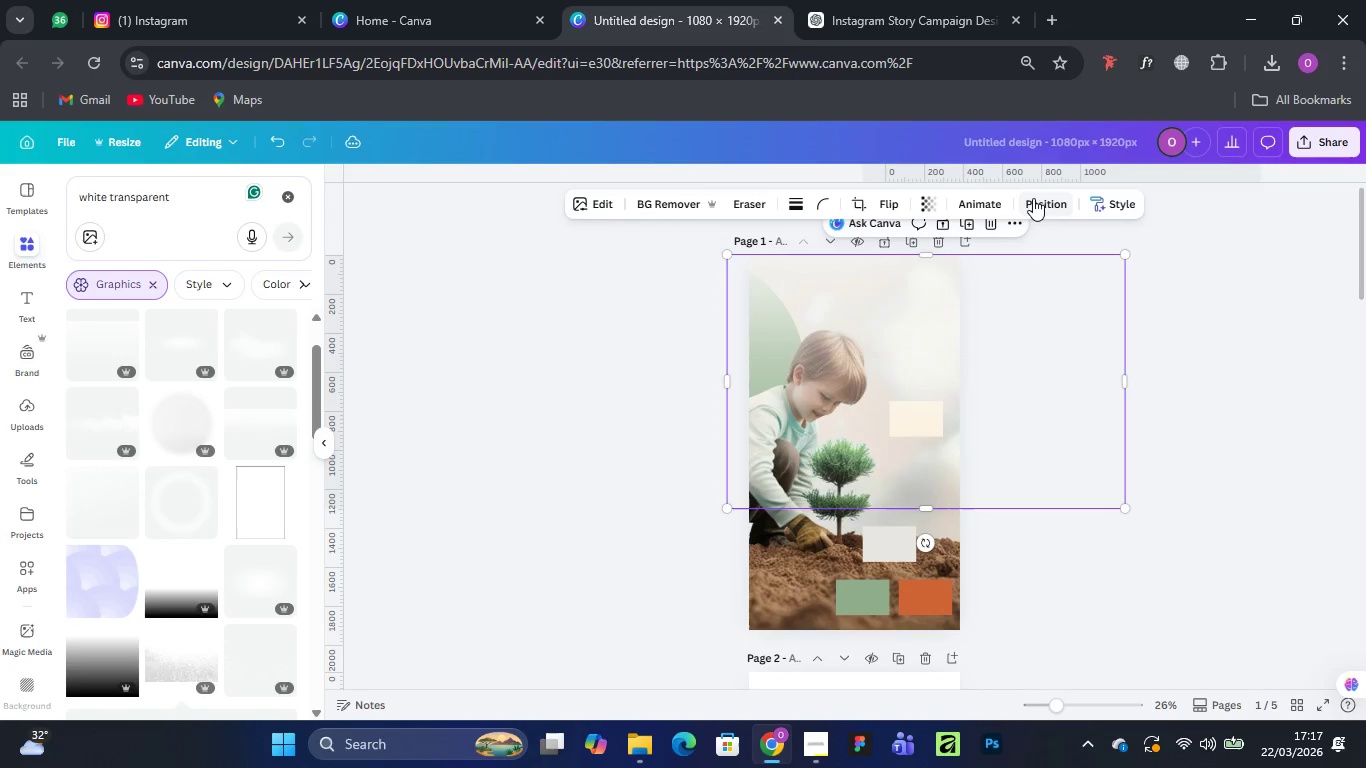 
left_click([1034, 197])
 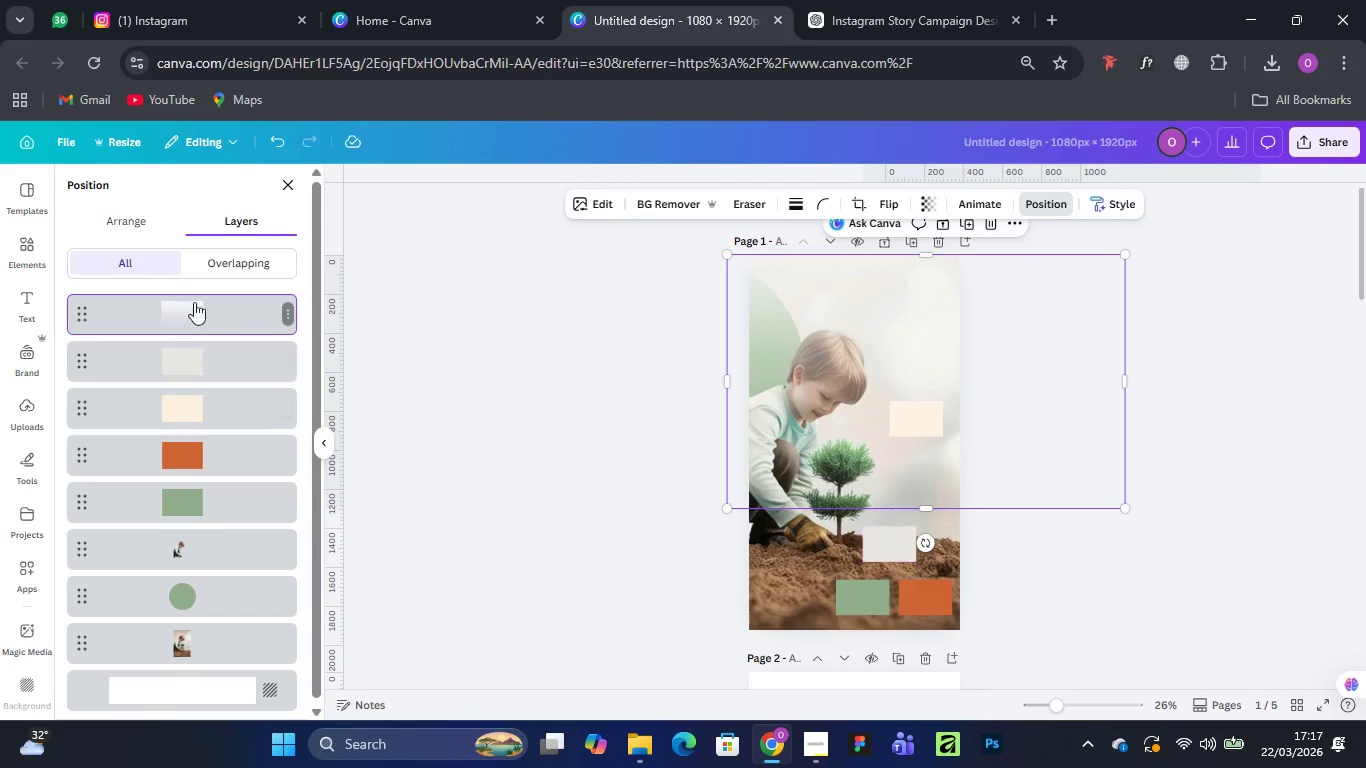 
left_click_drag(start_coordinate=[195, 297], to_coordinate=[221, 570])
 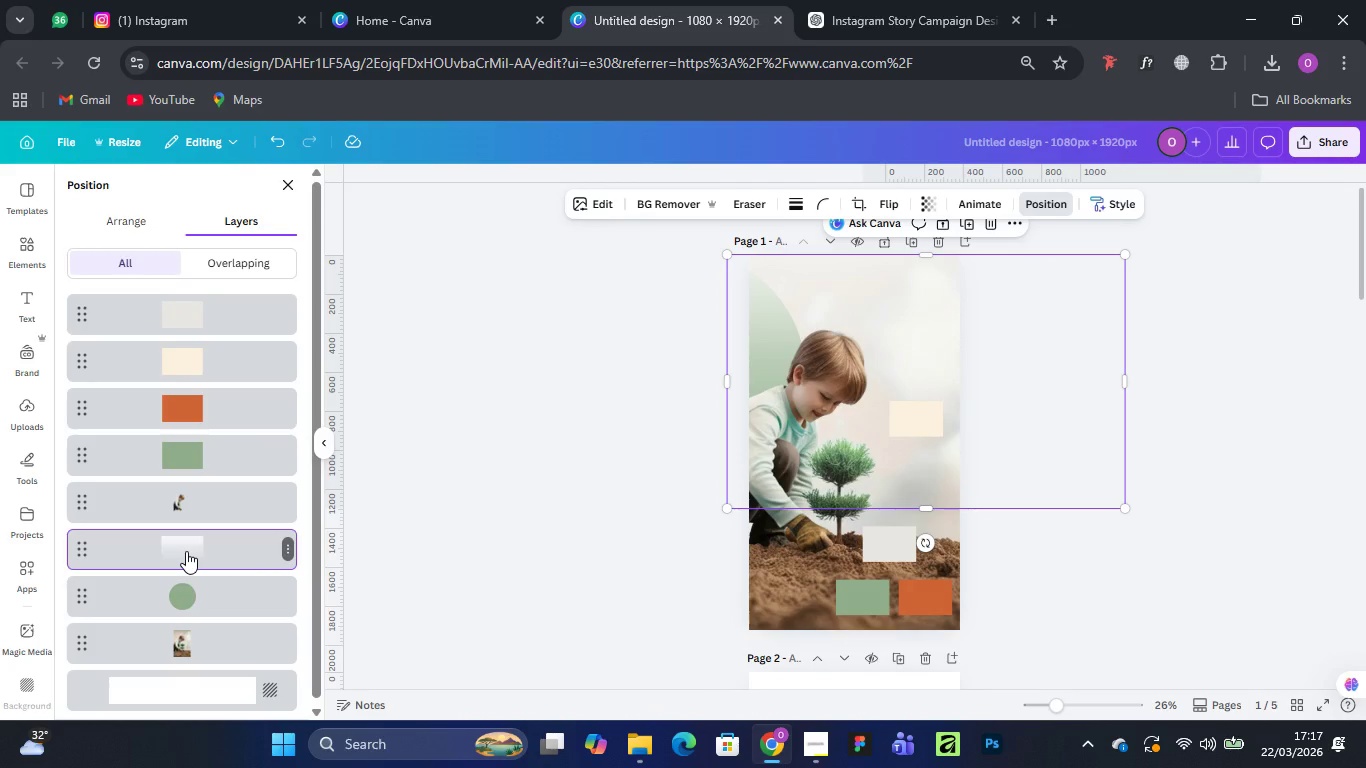 
hold_key(key=AltLeft, duration=1.08)
left_click_drag(start_coordinate=[186, 551], to_coordinate=[204, 548])
 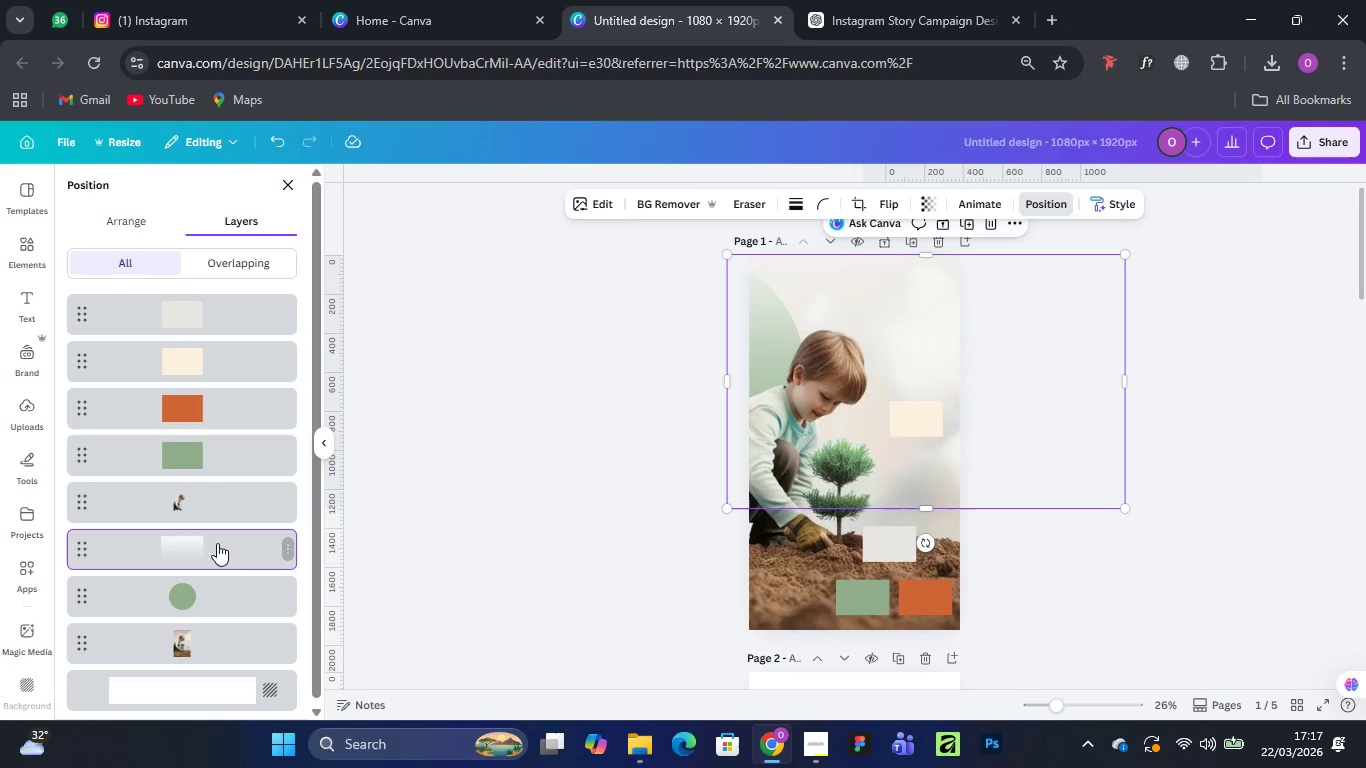 
left_click([207, 549])
 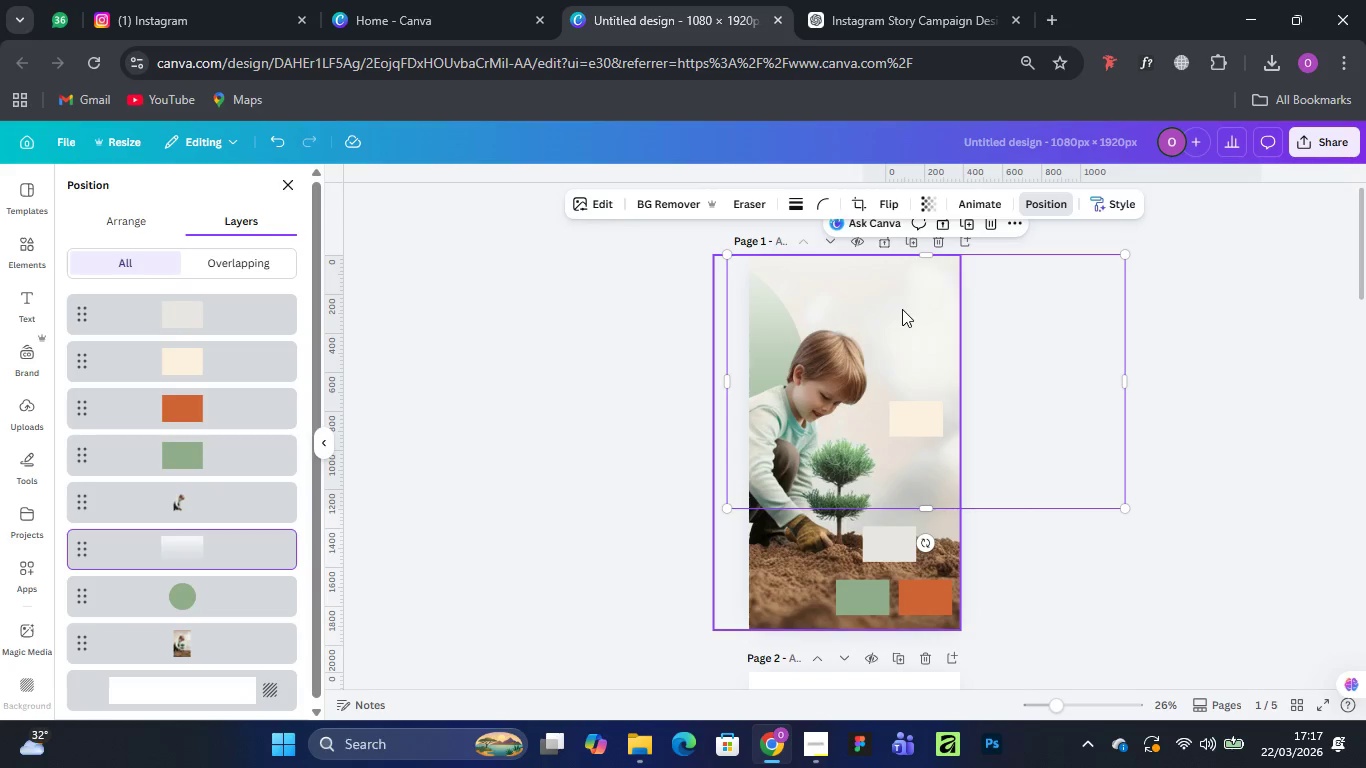 
left_click([902, 309])
 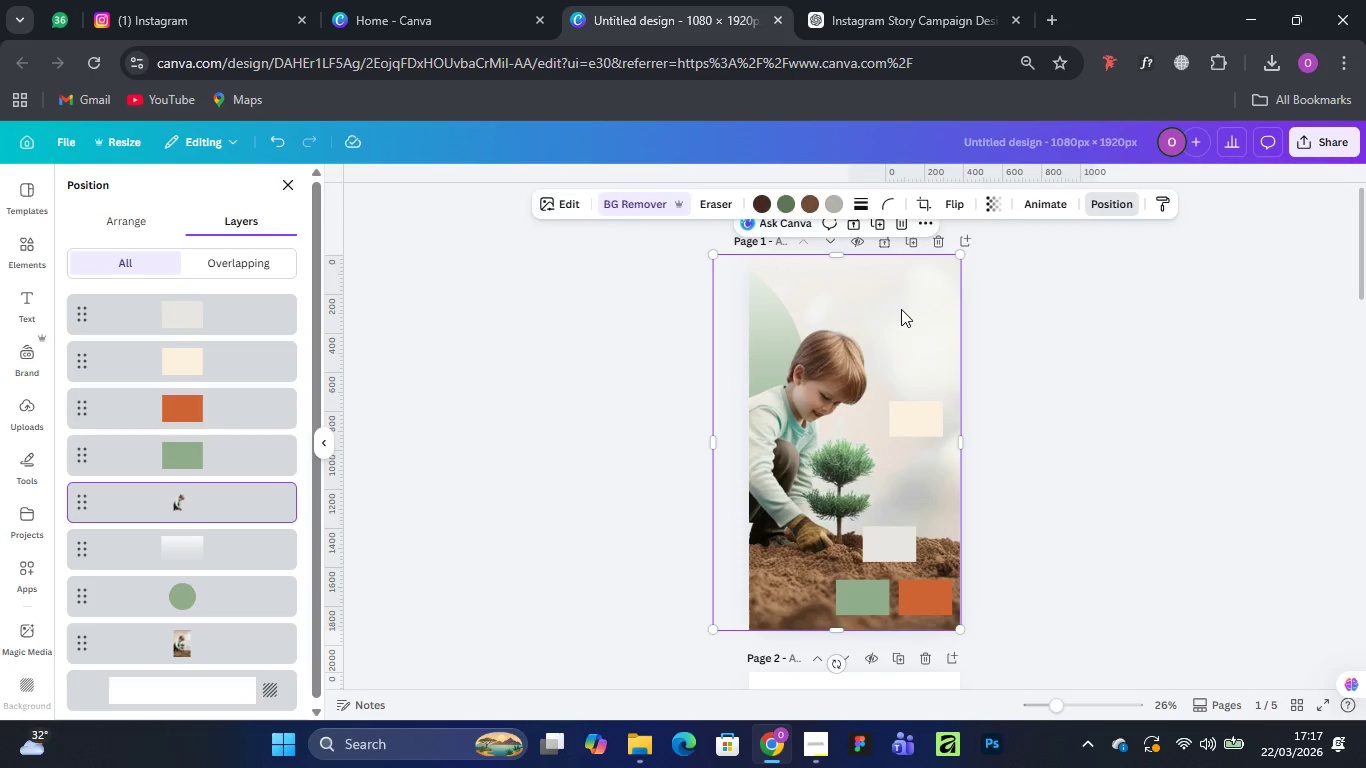 
hold_key(key=AltLeft, duration=0.89)
left_click_drag(start_coordinate=[901, 309], to_coordinate=[898, 340])
 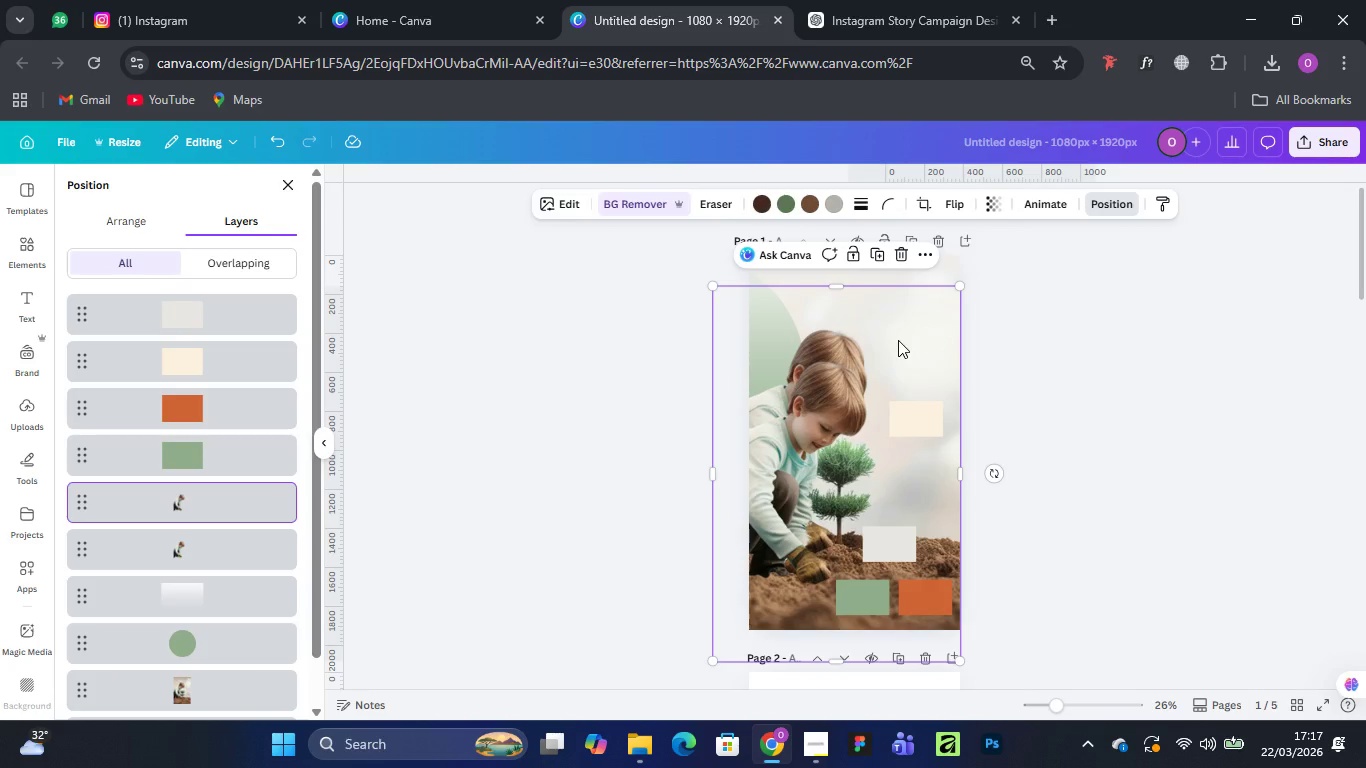 
key(Control+Z)
 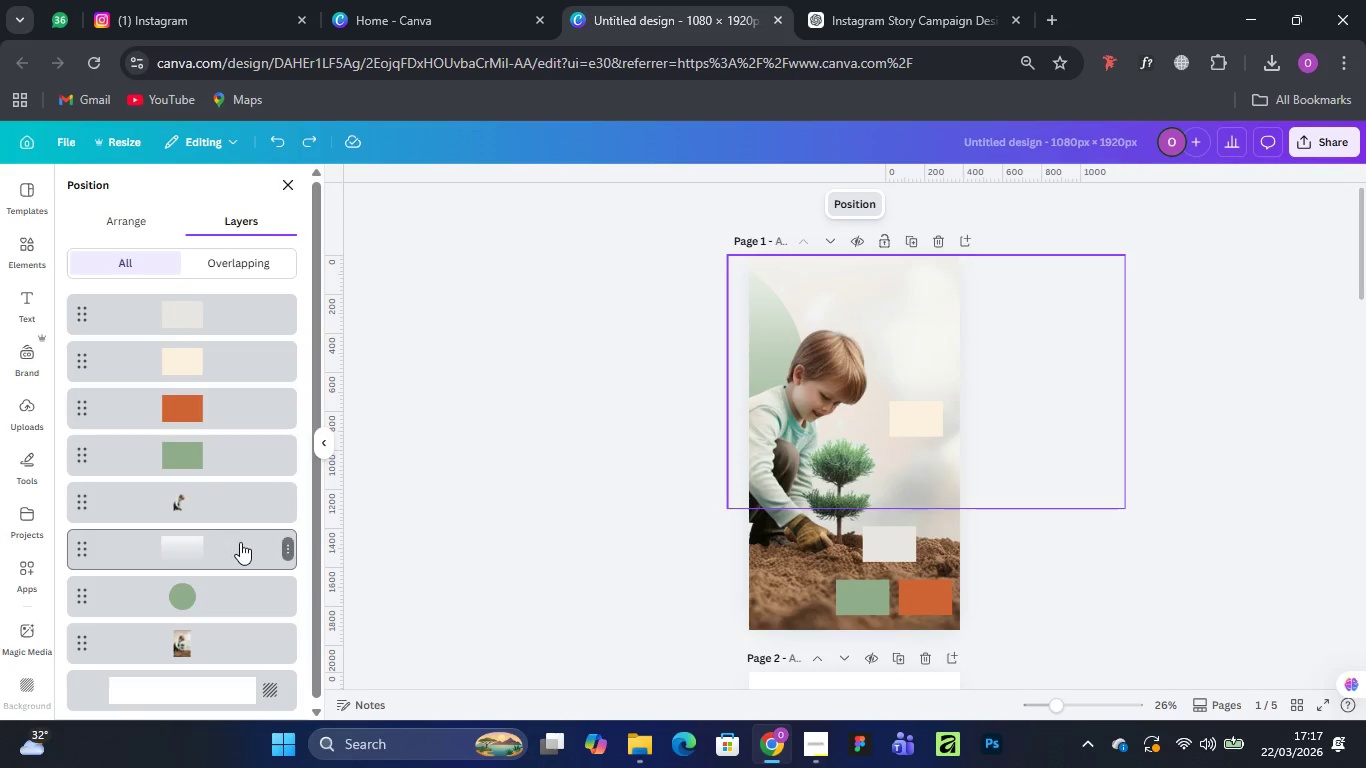 
left_click([240, 542])
 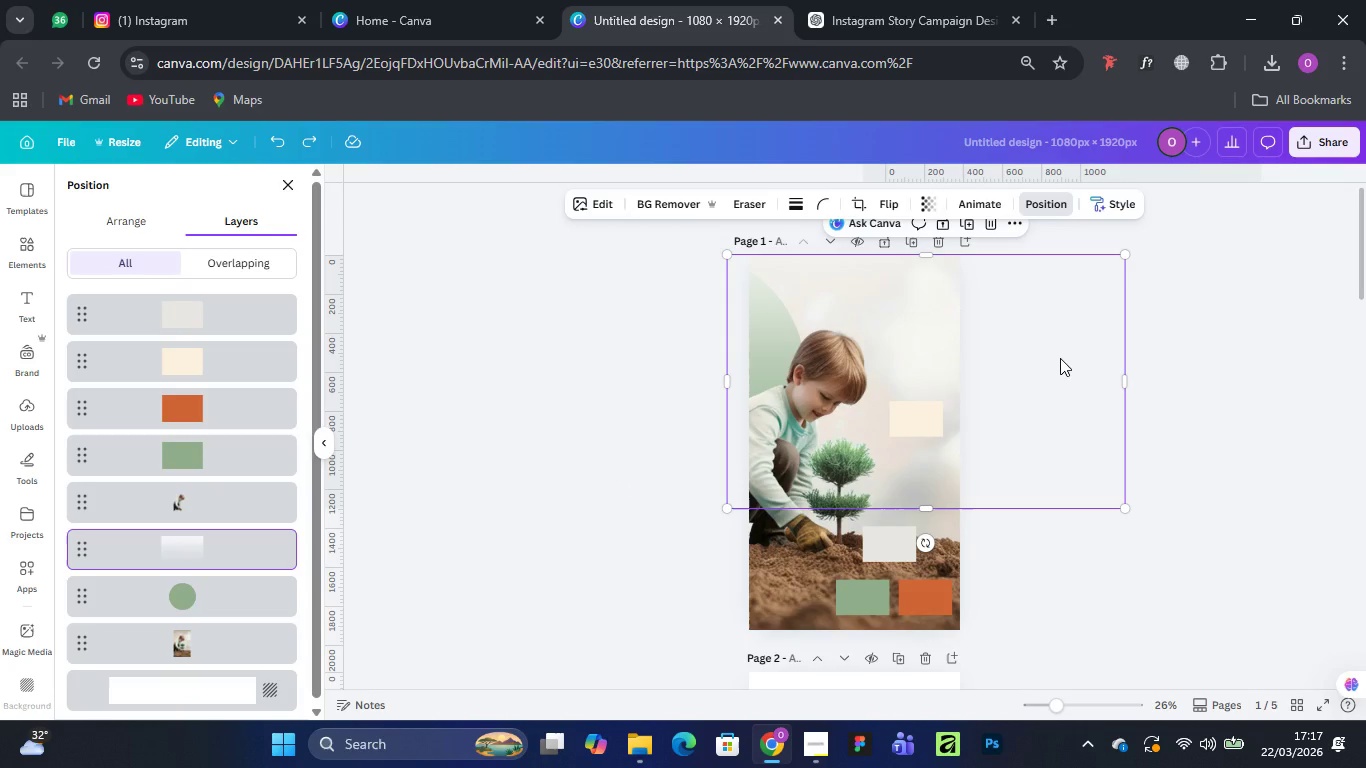 
hold_key(key=AltLeft, duration=1.28)
left_click_drag(start_coordinate=[1060, 358], to_coordinate=[1062, 411])
 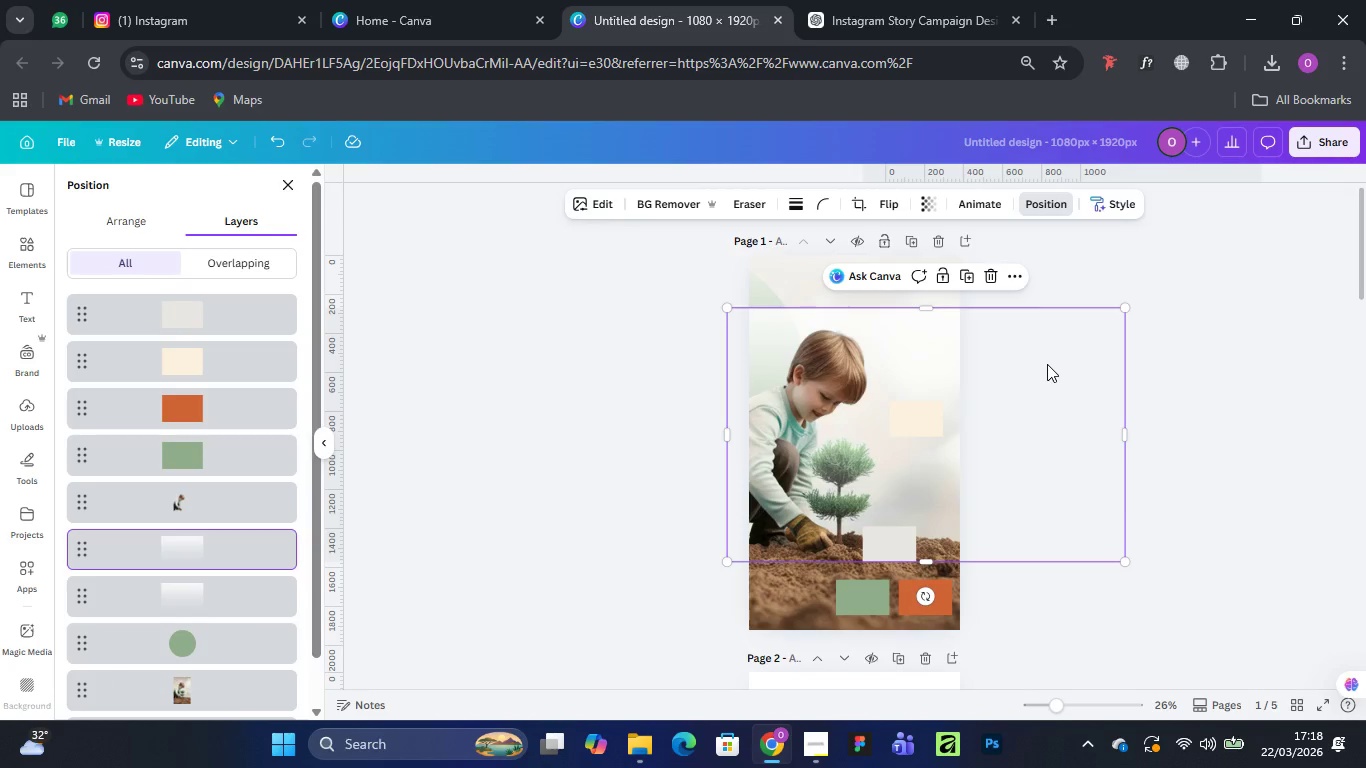 
left_click_drag(start_coordinate=[1047, 364], to_coordinate=[1050, 328])
 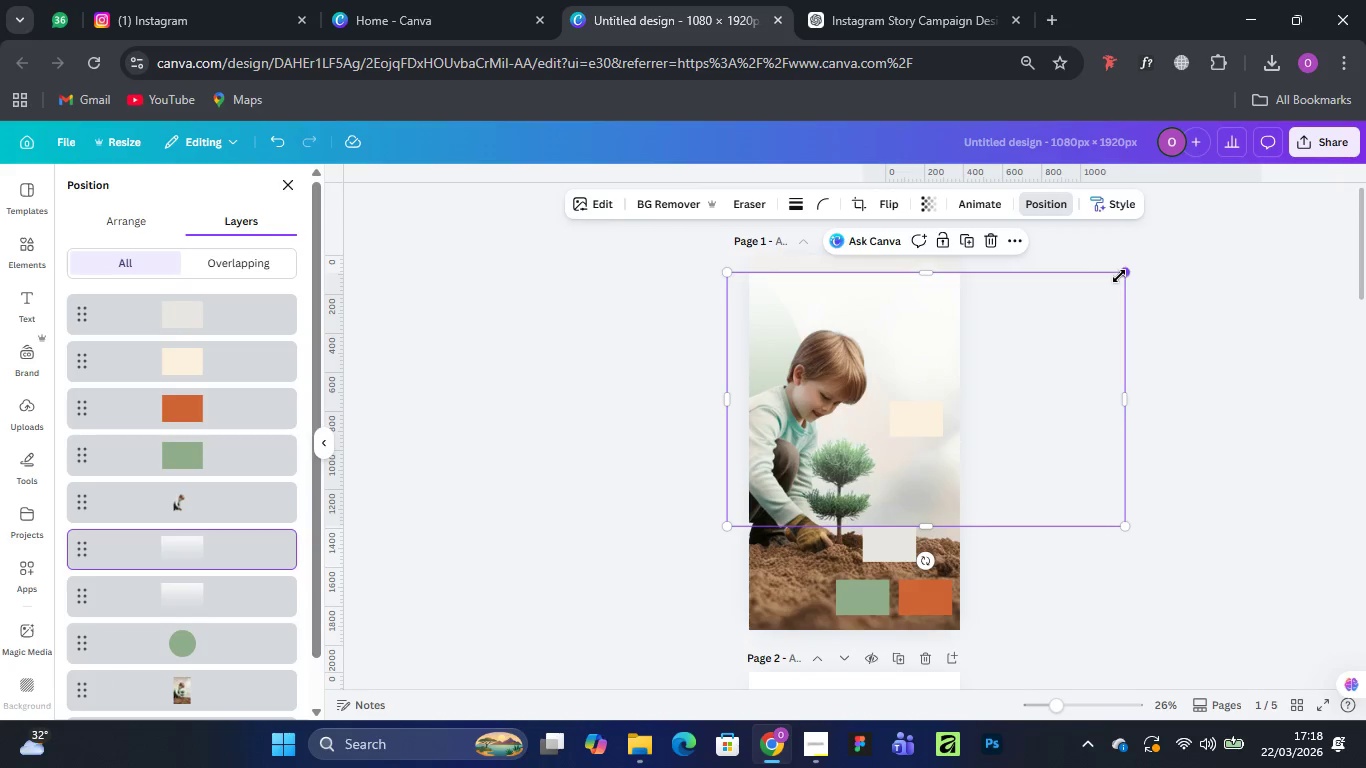 
left_click_drag(start_coordinate=[1118, 277], to_coordinate=[1175, 232])
 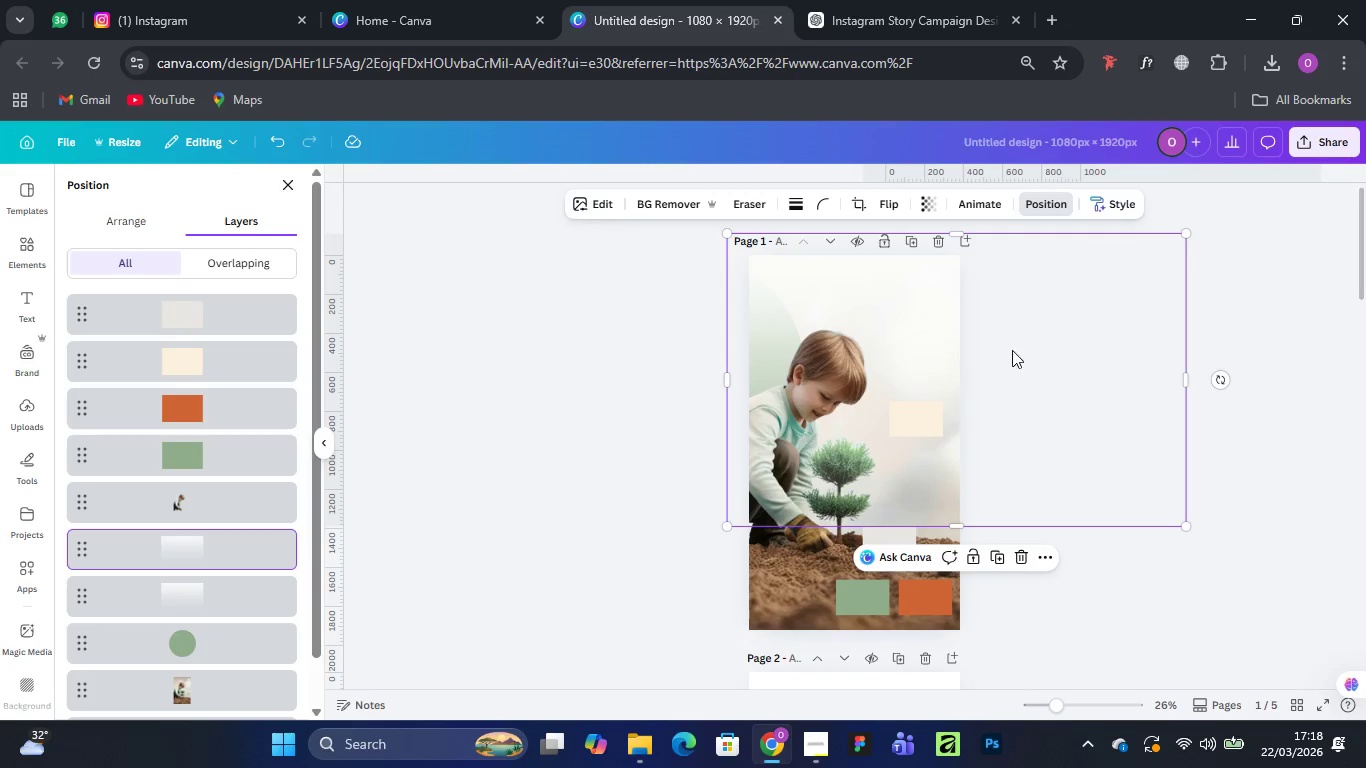 
wait(6.2)
 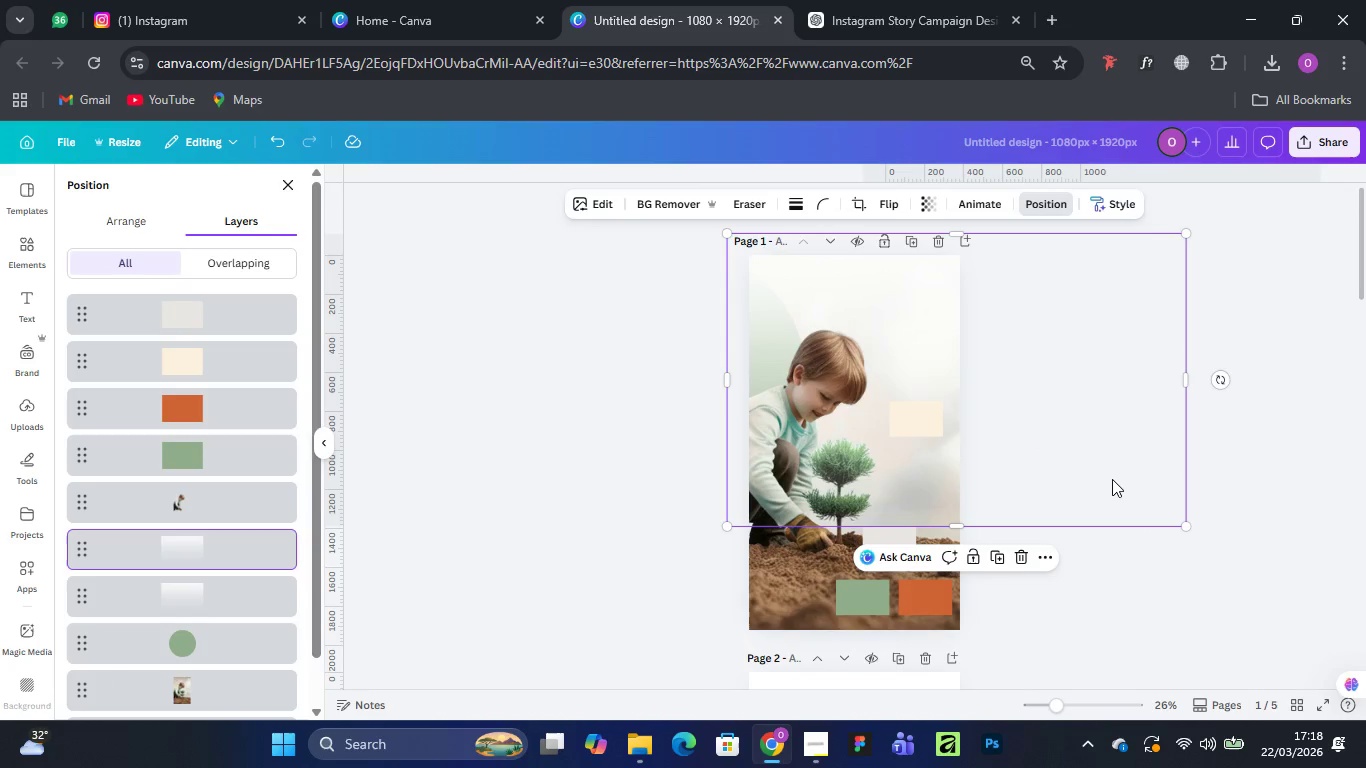 
left_click([526, 401])
 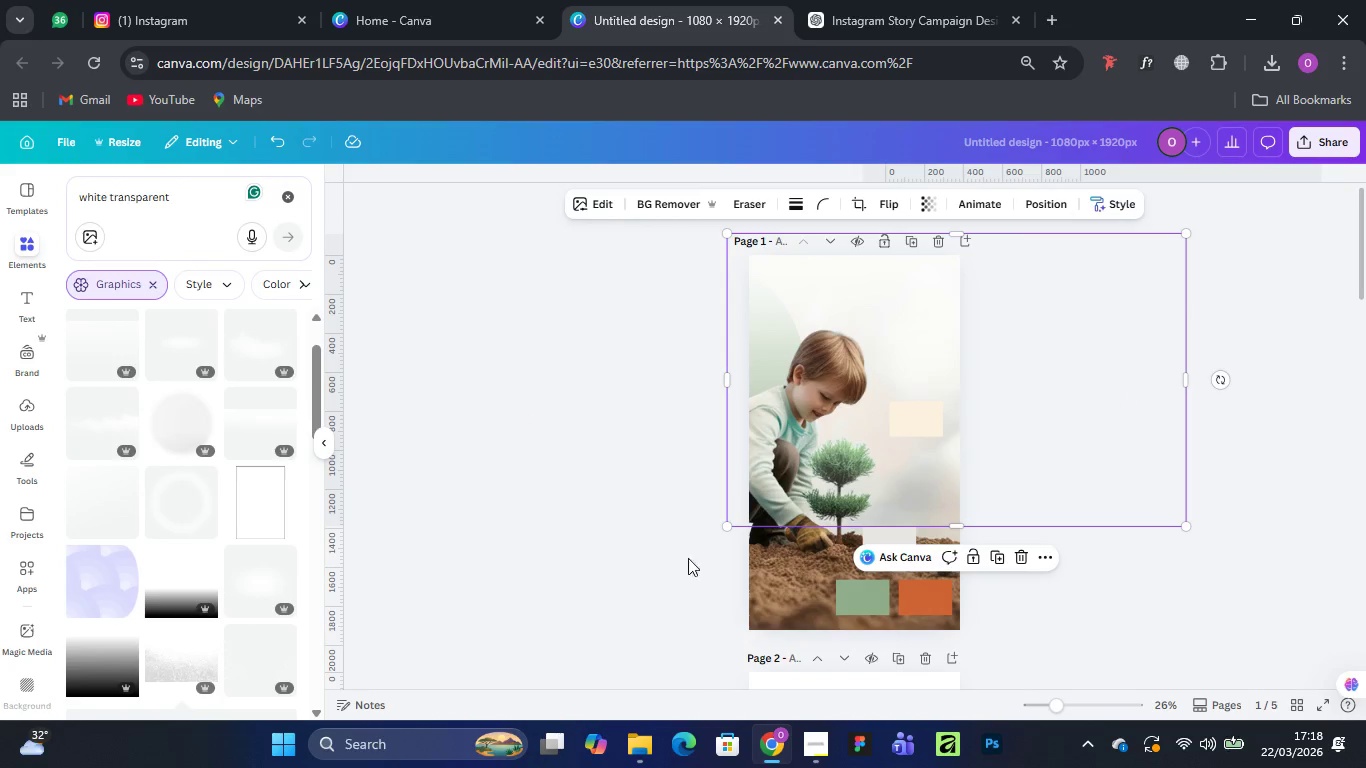 
left_click([597, 569])
 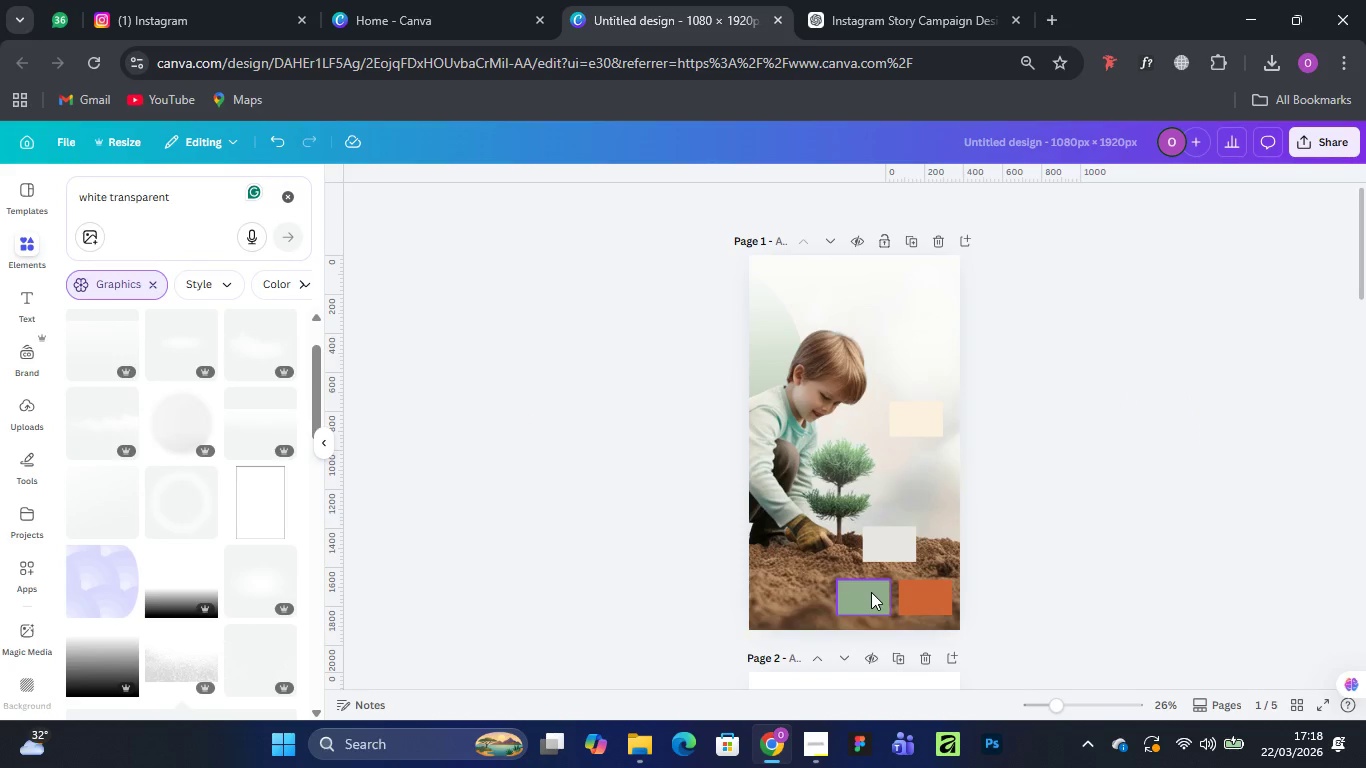 
left_click_drag(start_coordinate=[871, 592], to_coordinate=[804, 580])
 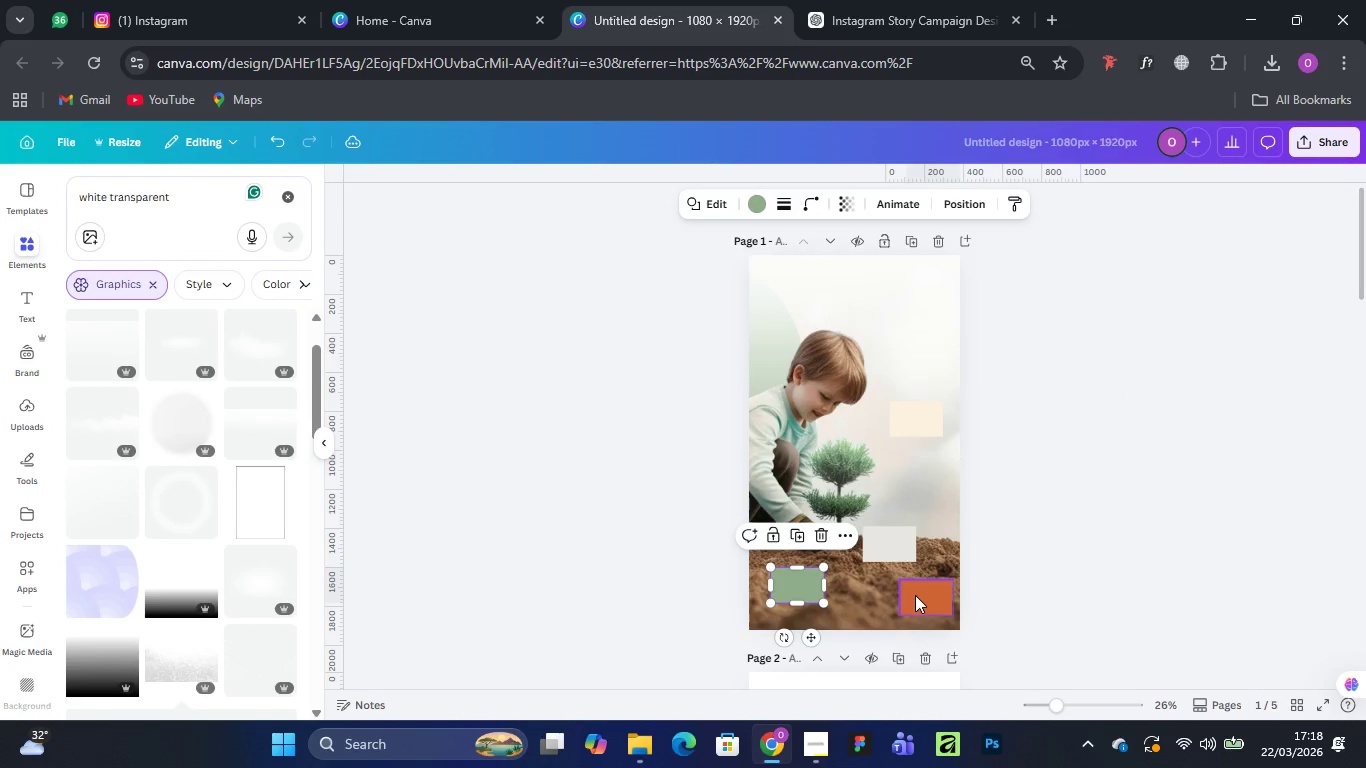 
left_click_drag(start_coordinate=[915, 595], to_coordinate=[856, 579])
 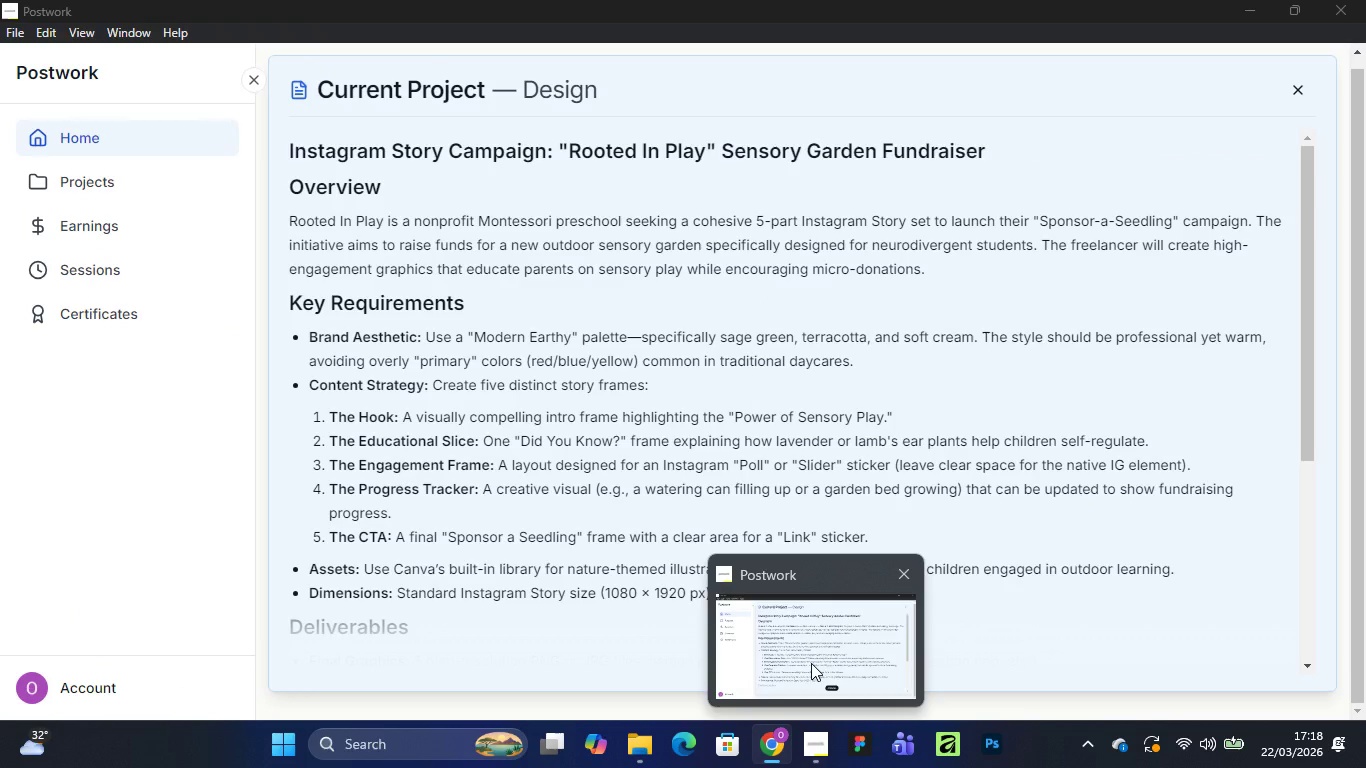 
wait(16.58)
 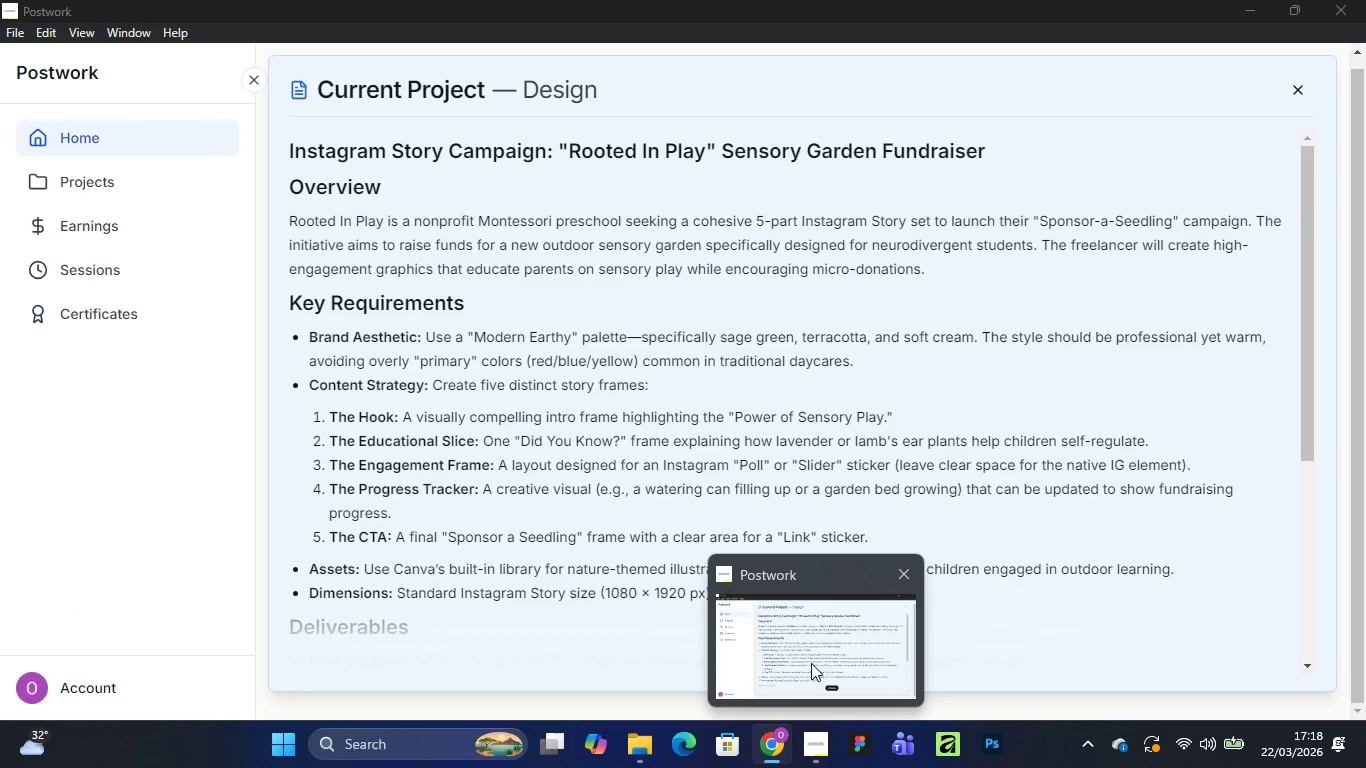 
left_click([20, 299])
 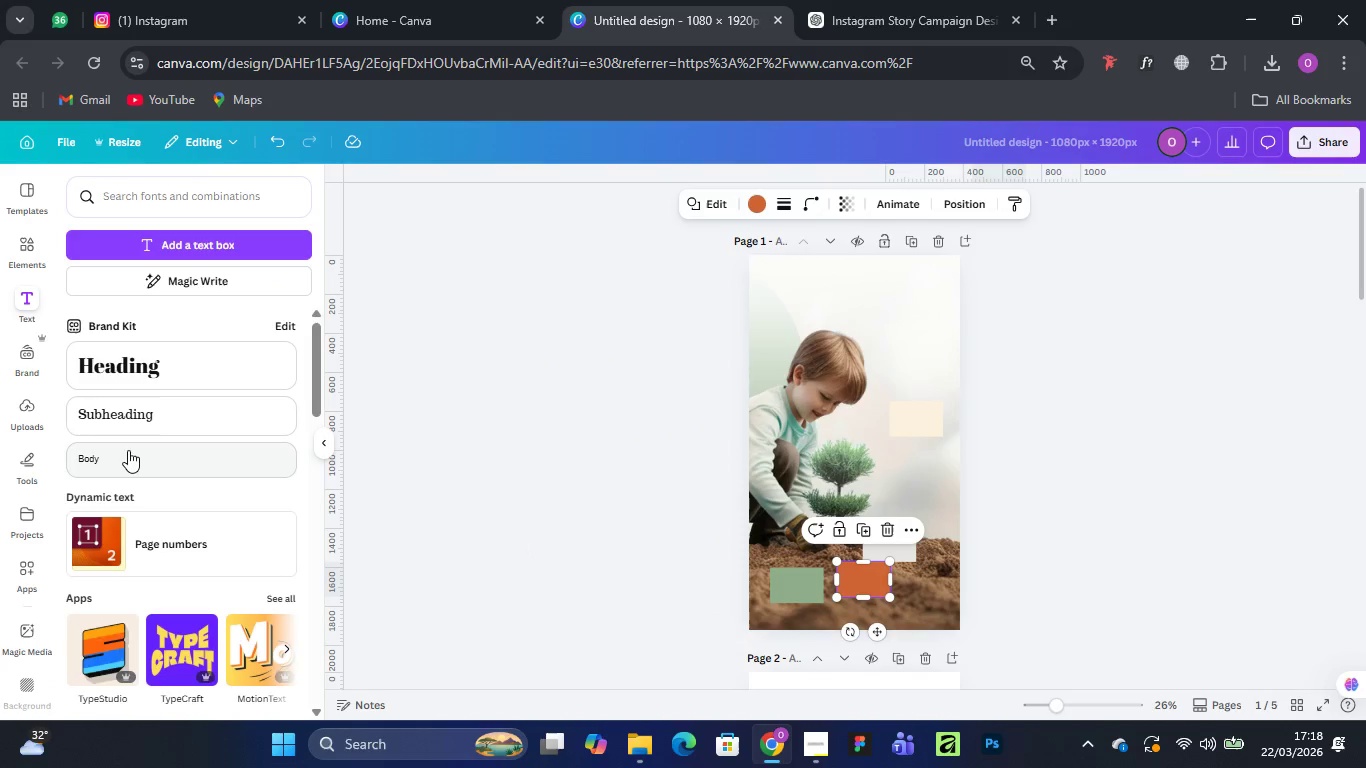 
left_click([123, 360])
 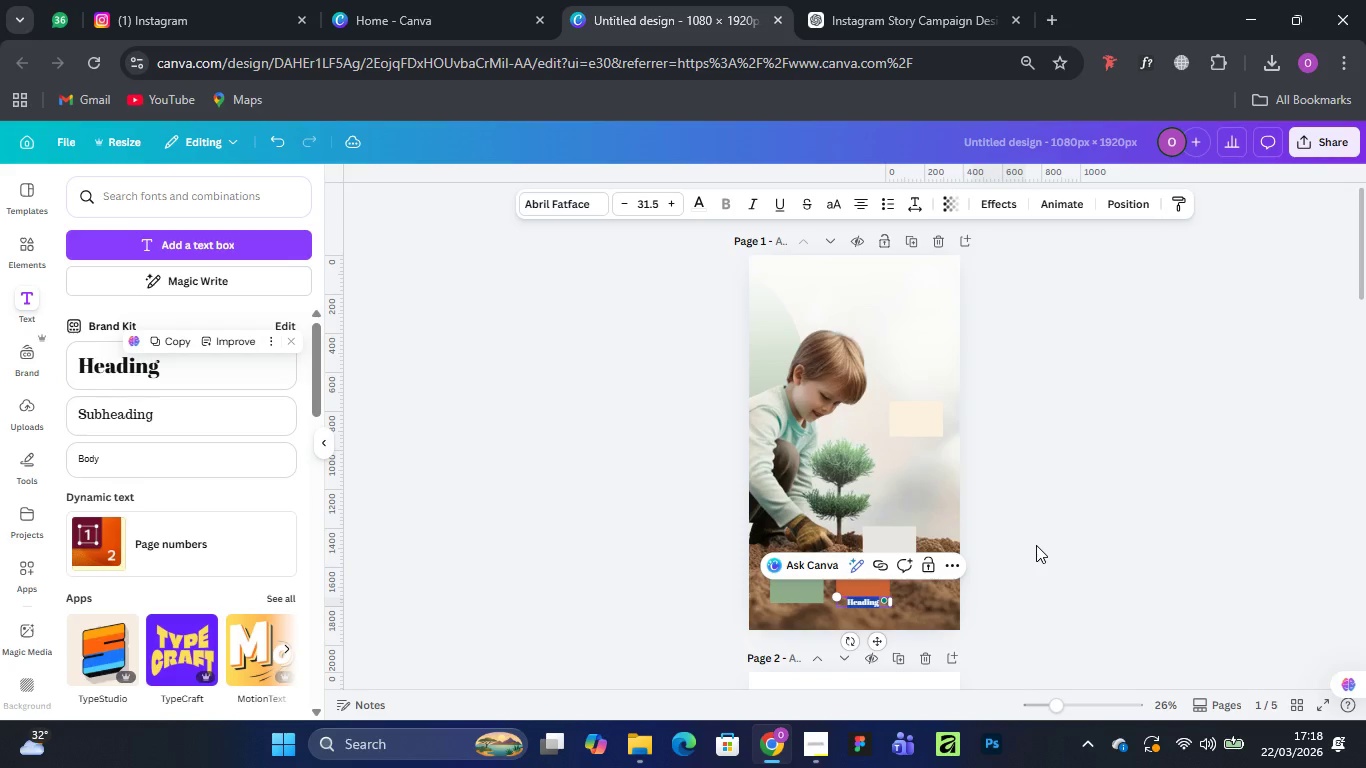 
type(The)
 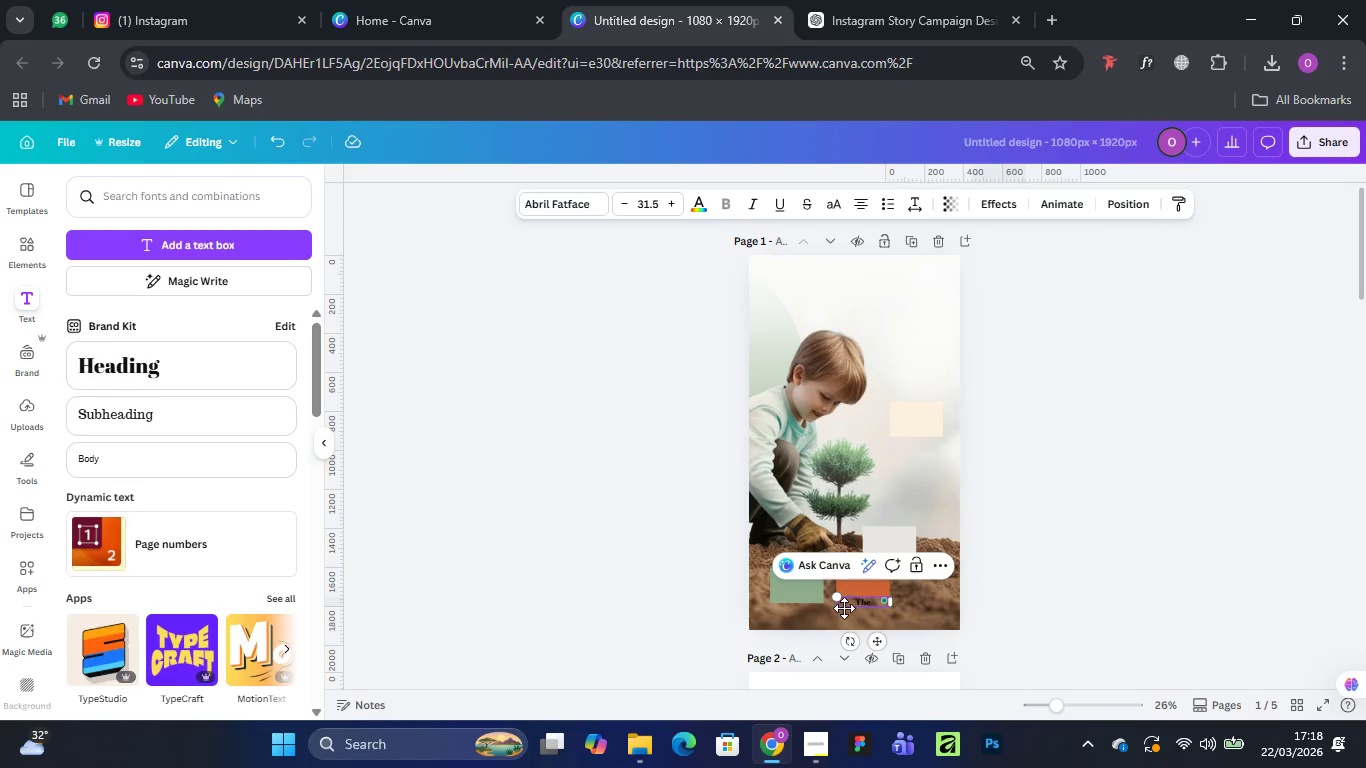 
left_click_drag(start_coordinate=[840, 599], to_coordinate=[780, 562])
 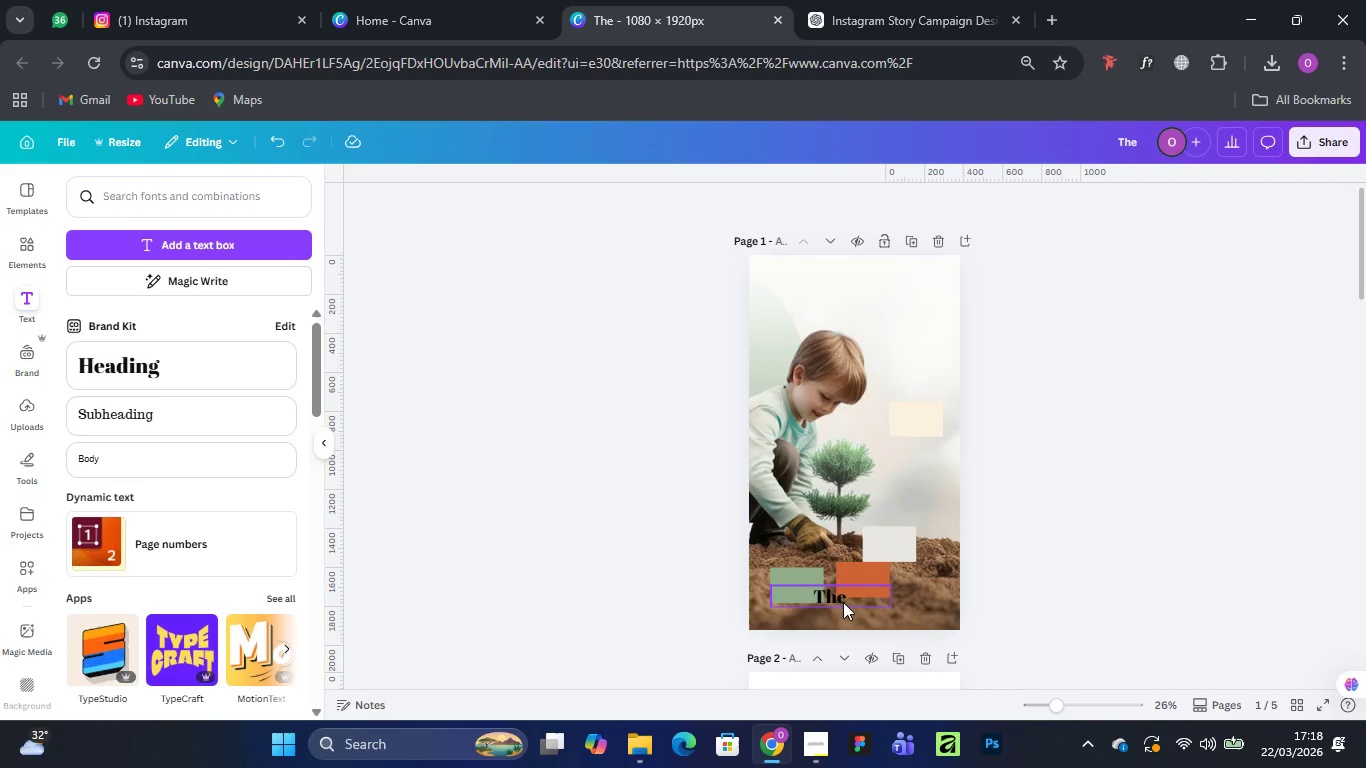 
left_click_drag(start_coordinate=[835, 597], to_coordinate=[823, 284])
 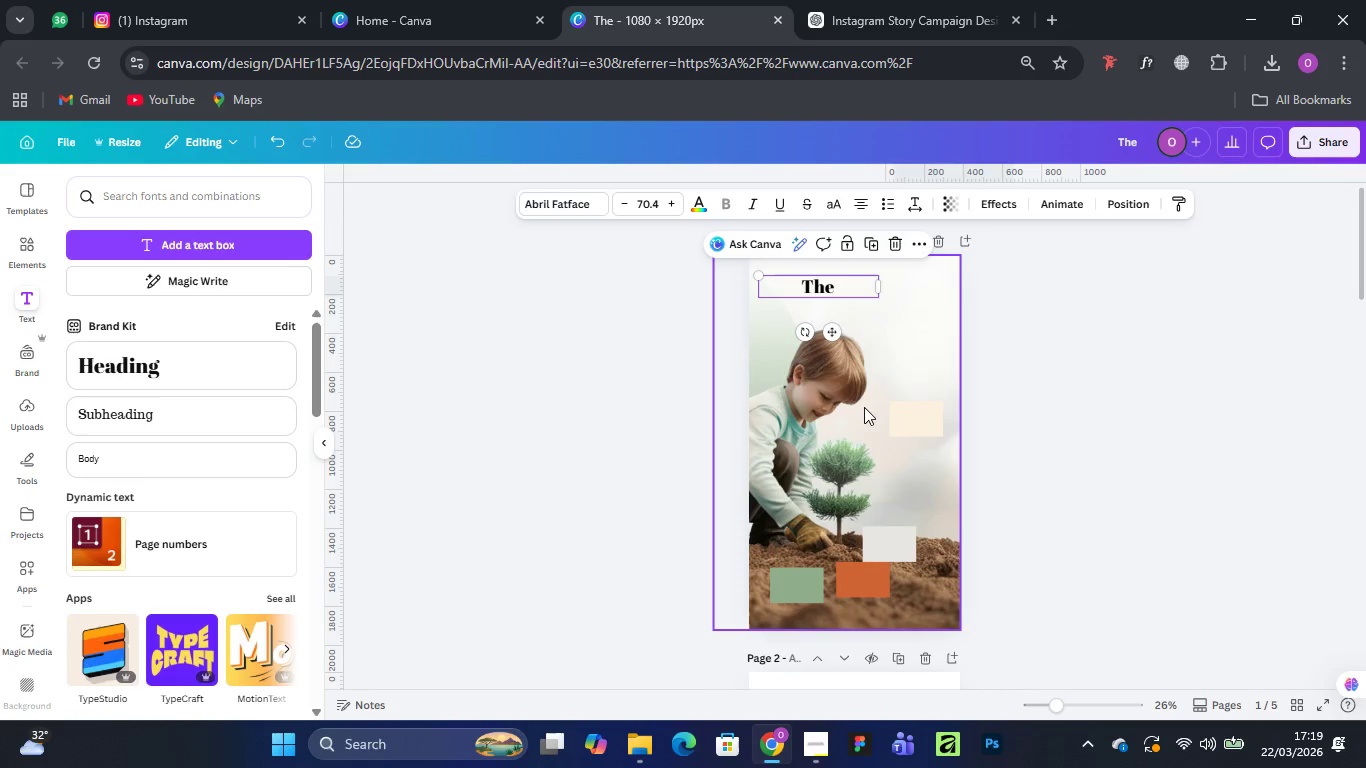 
left_click_drag(start_coordinate=[901, 422], to_coordinate=[895, 601])
 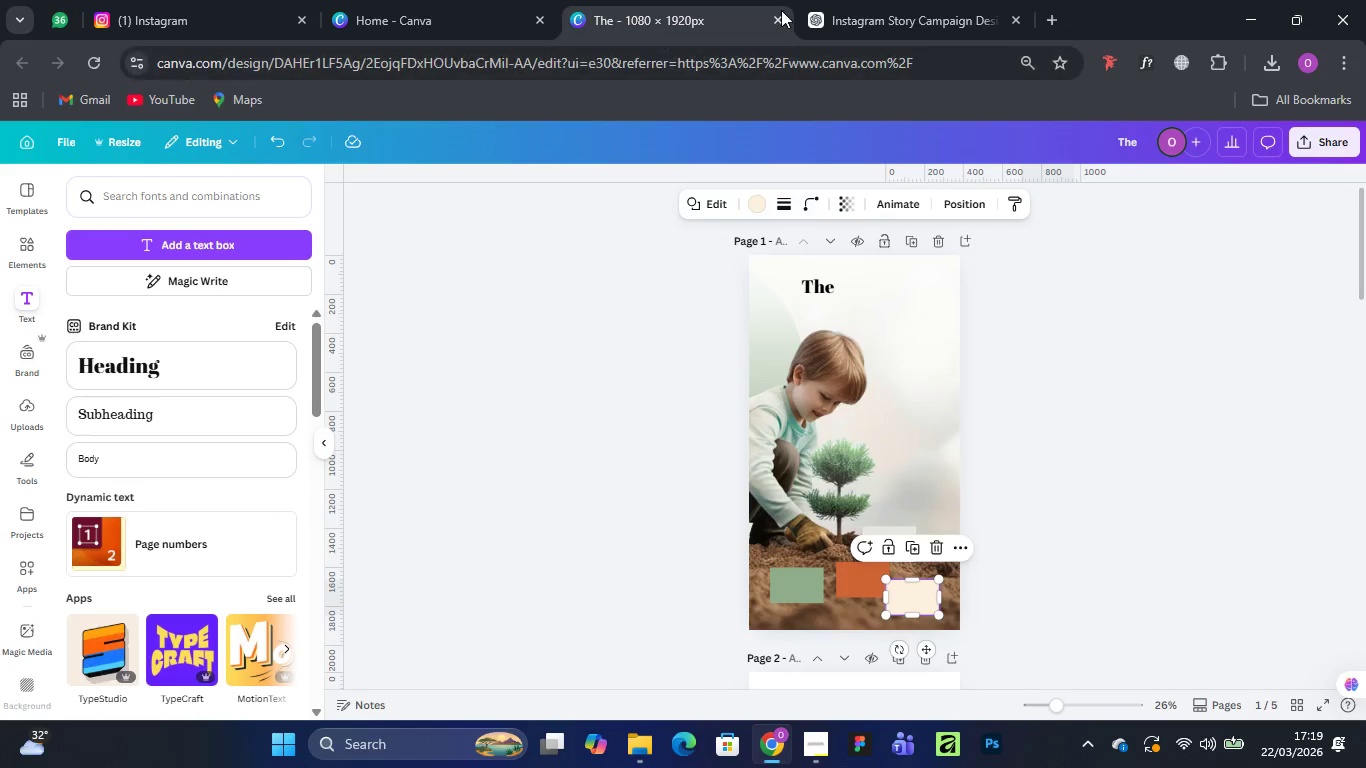 
left_click([913, 19])
 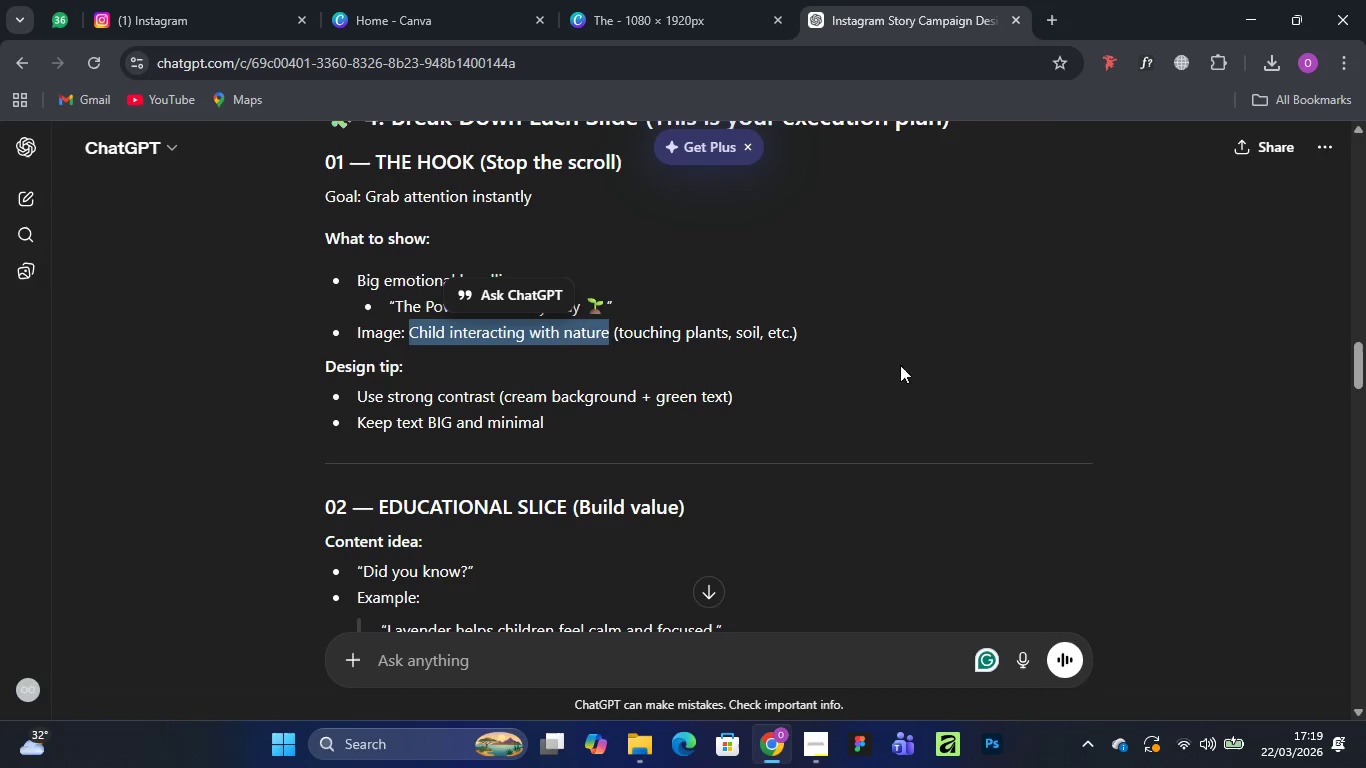 
wait(7.8)
 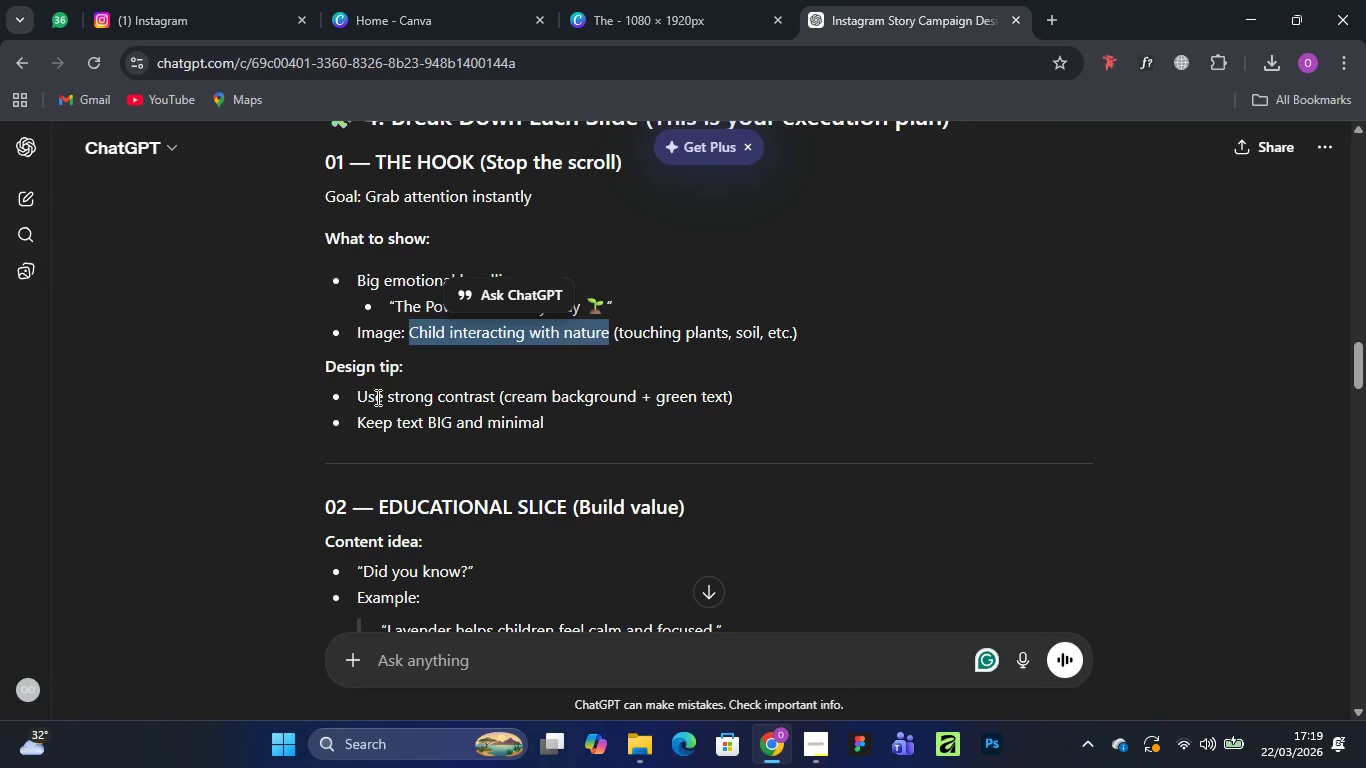 
left_click([1257, 12])
 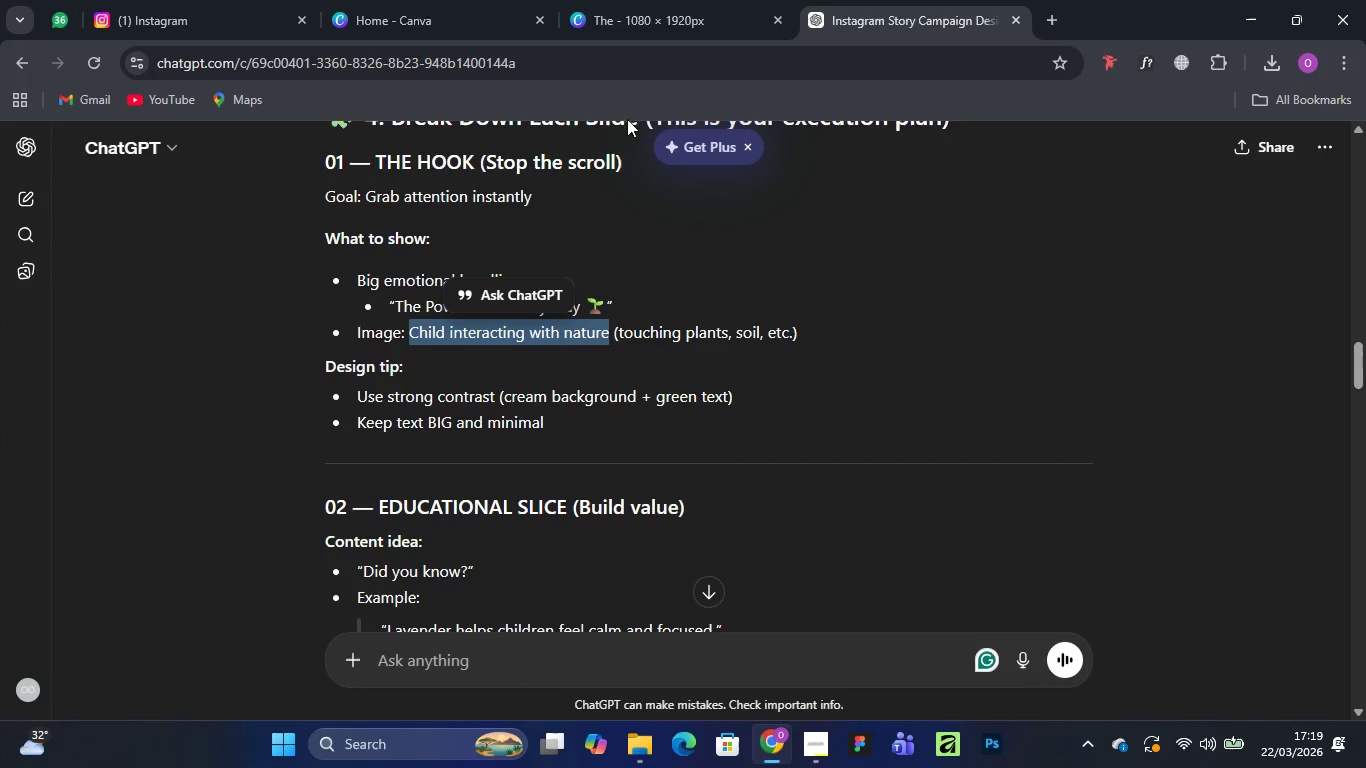 
left_click([612, 9])
 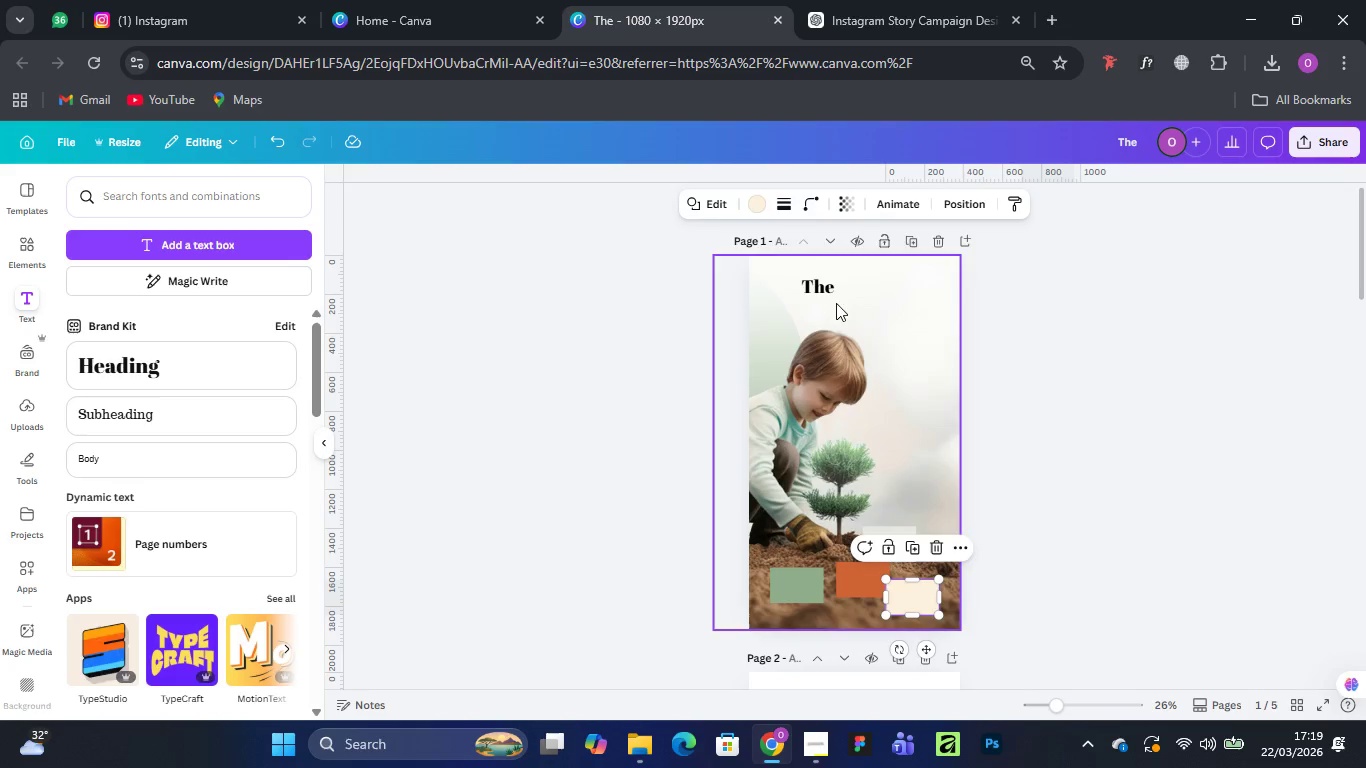 
left_click([930, 284])
 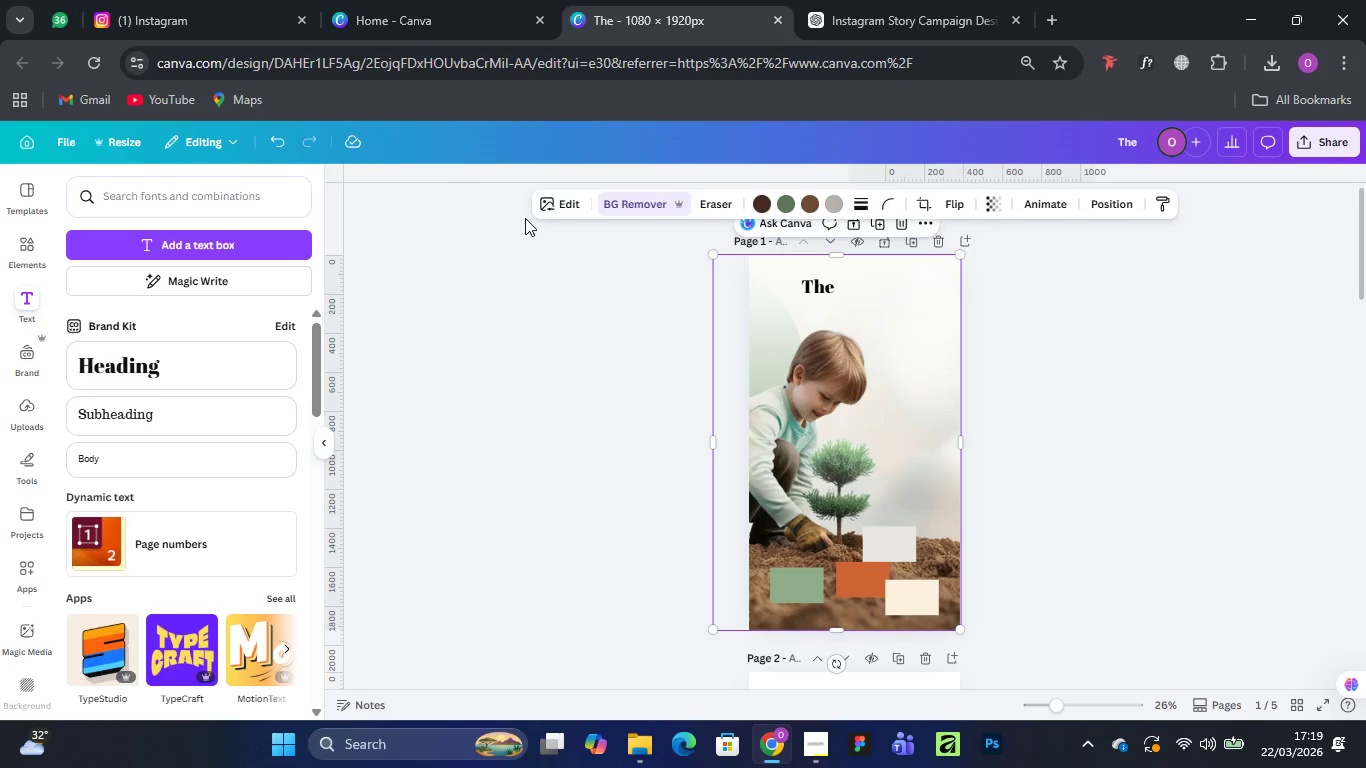 
scroll: coordinate [188, 536], scroll_direction: down, amount: 4.0
 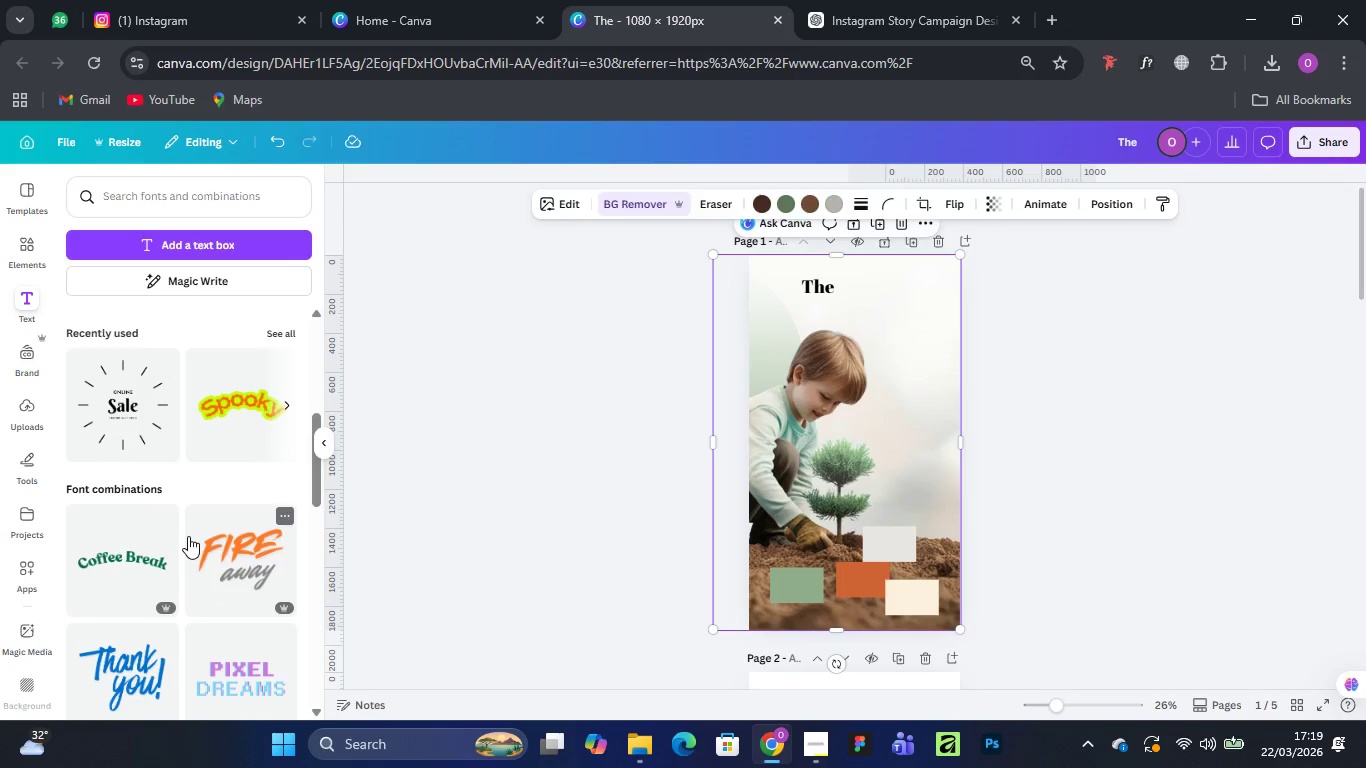 
scroll: coordinate [188, 536], scroll_direction: up, amount: 6.0
 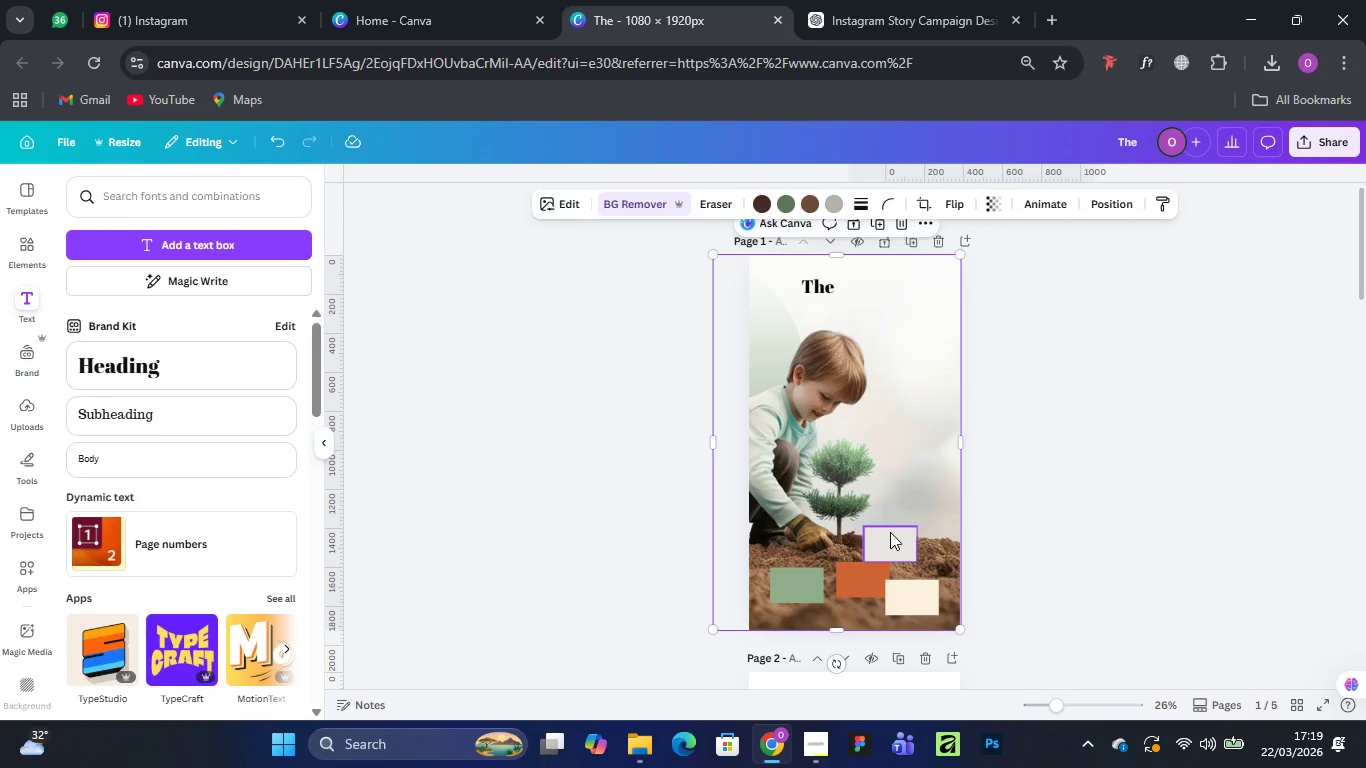 
left_click([890, 532])
 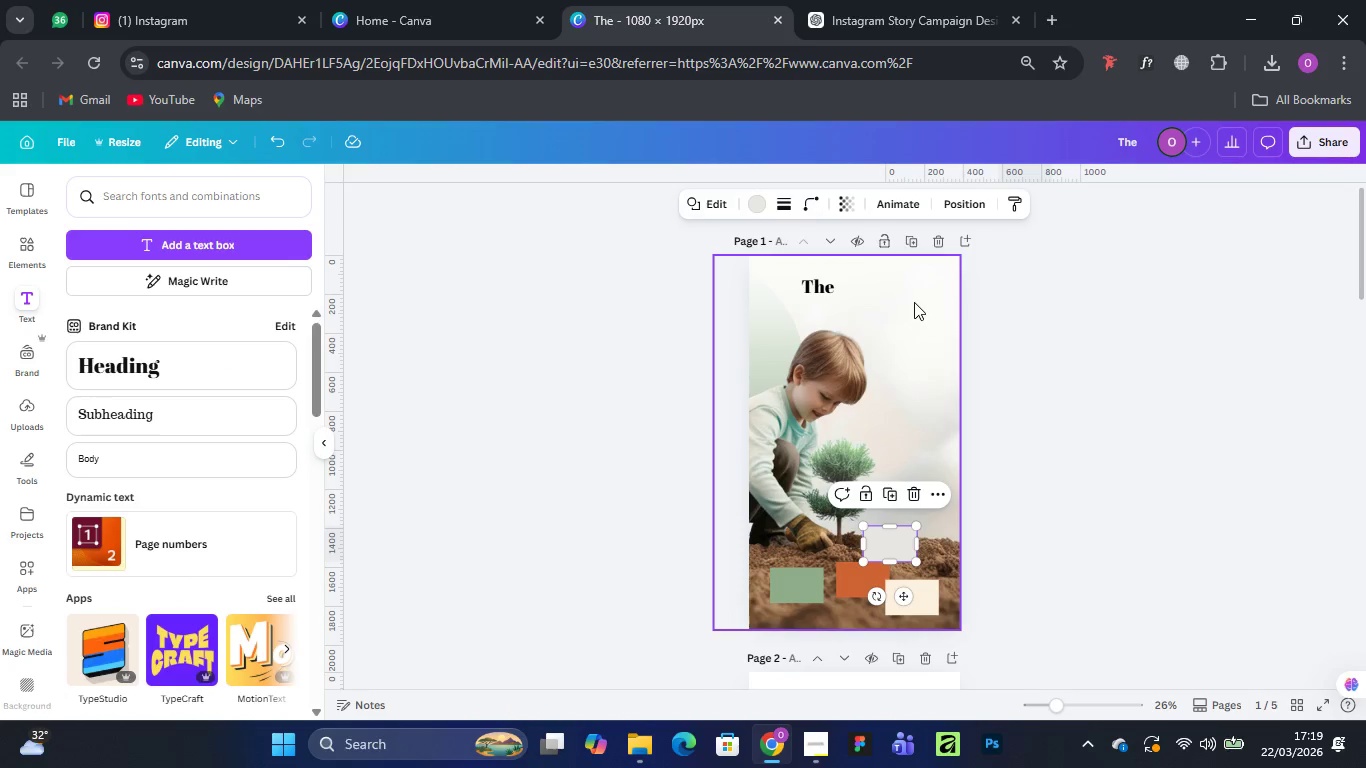 
left_click([914, 301])
 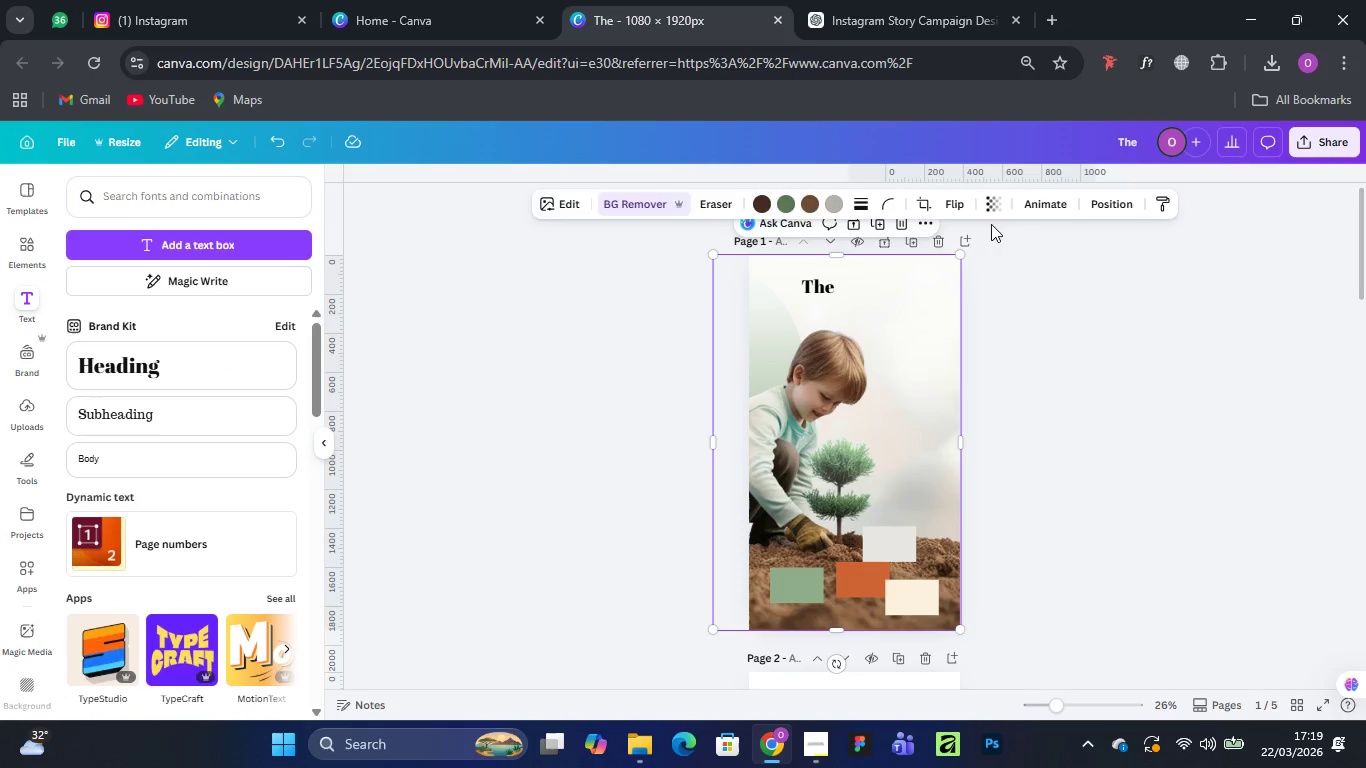 
left_click([1115, 200])
 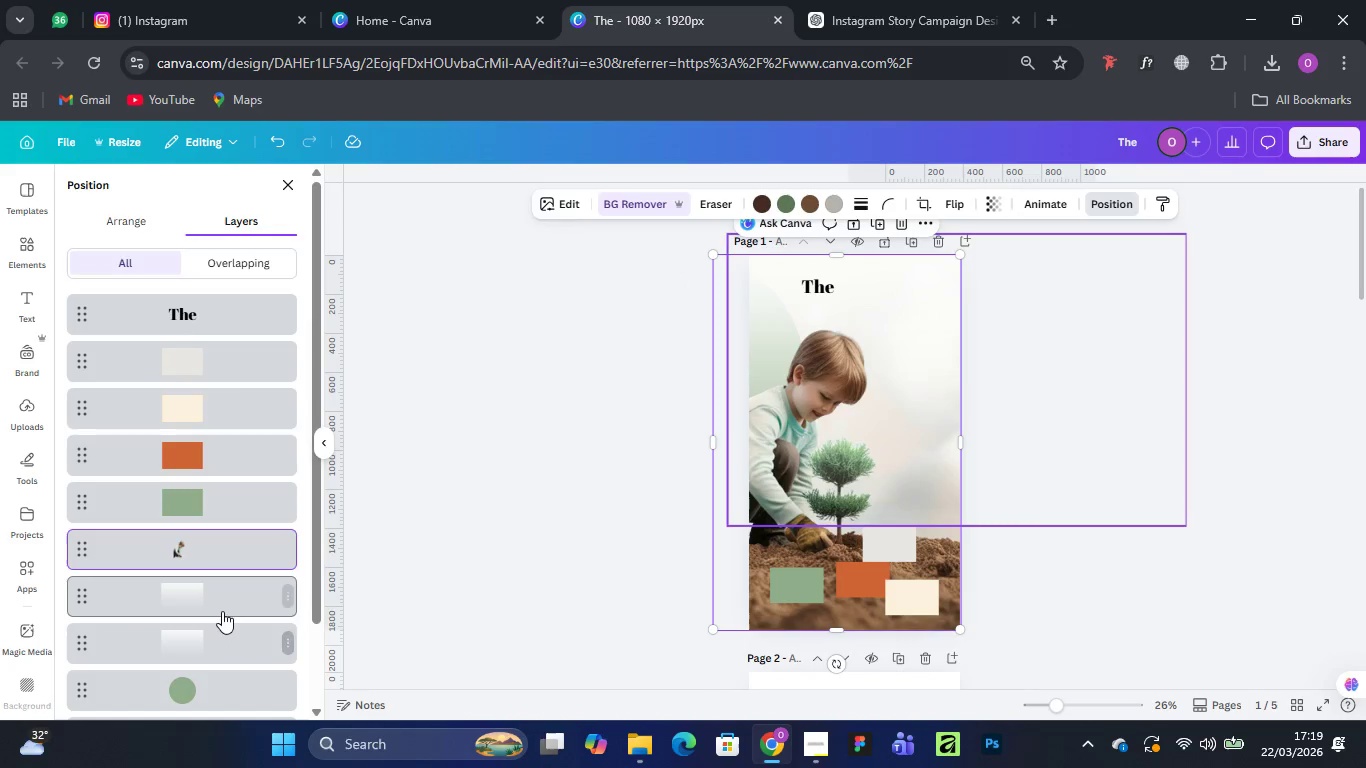 
left_click([218, 606])
 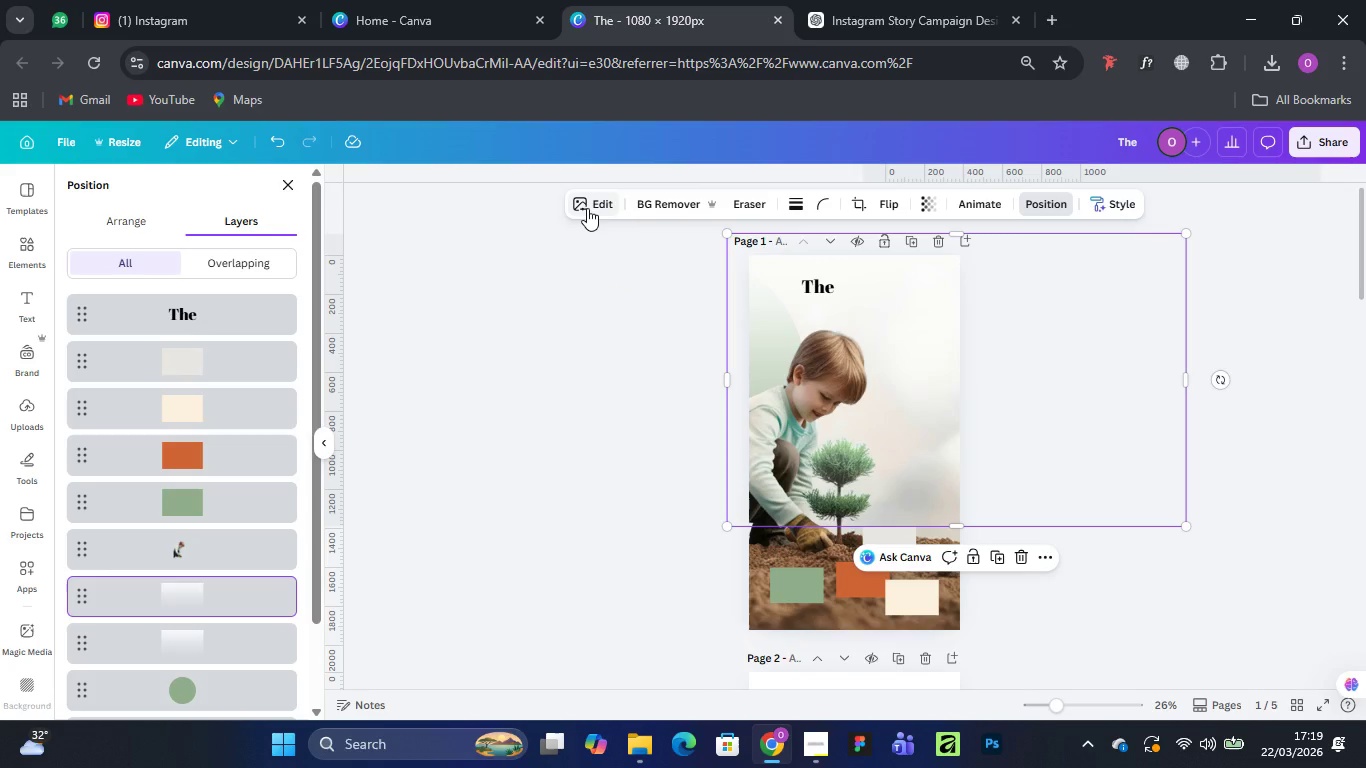 
left_click([587, 208])
 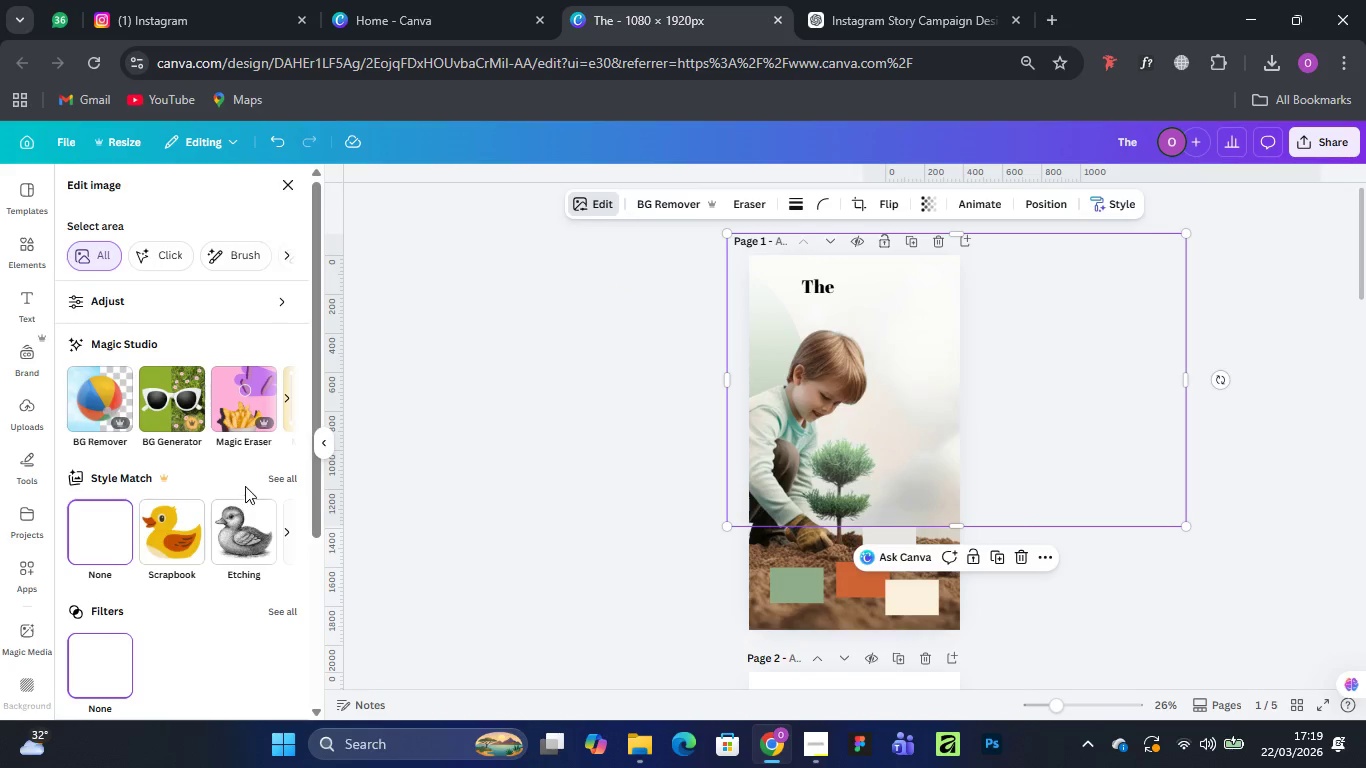 
scroll: coordinate [211, 518], scroll_direction: down, amount: 3.0
 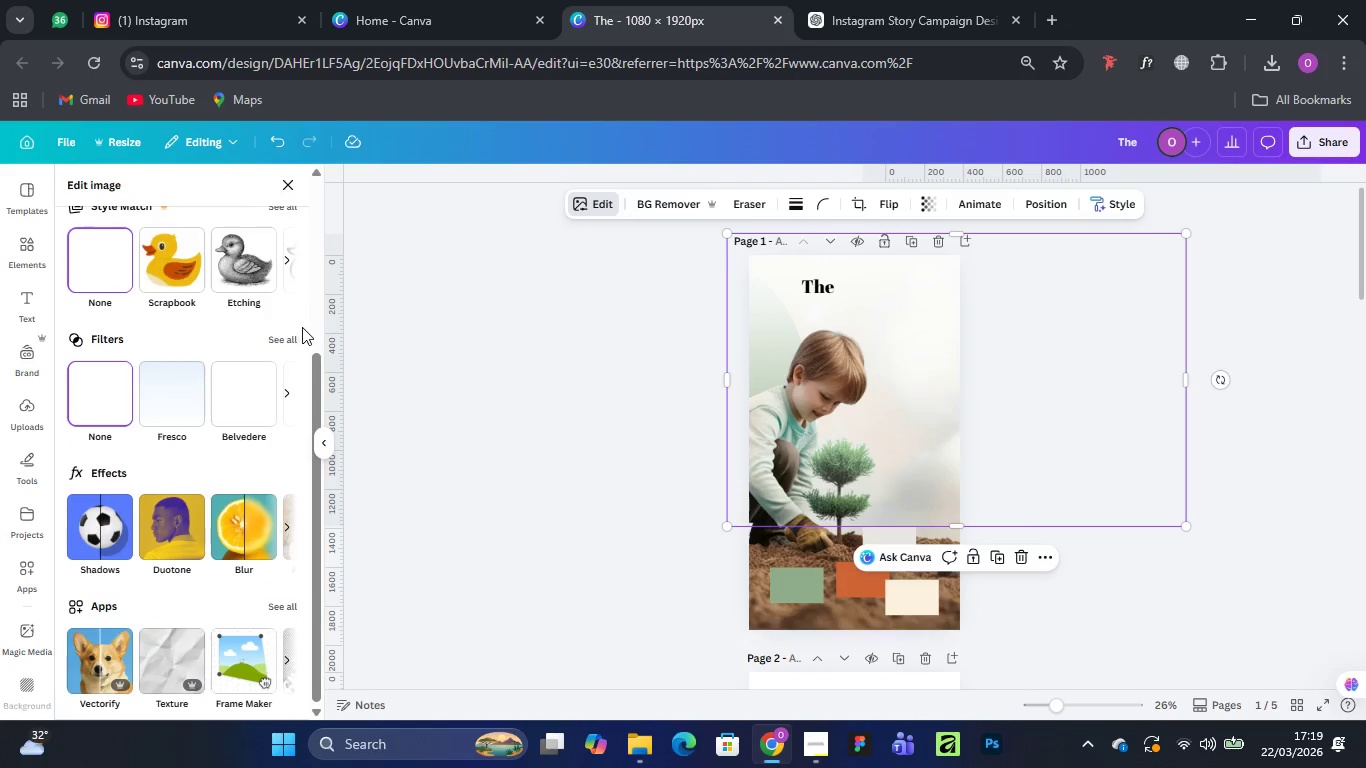 
left_click([290, 335])
 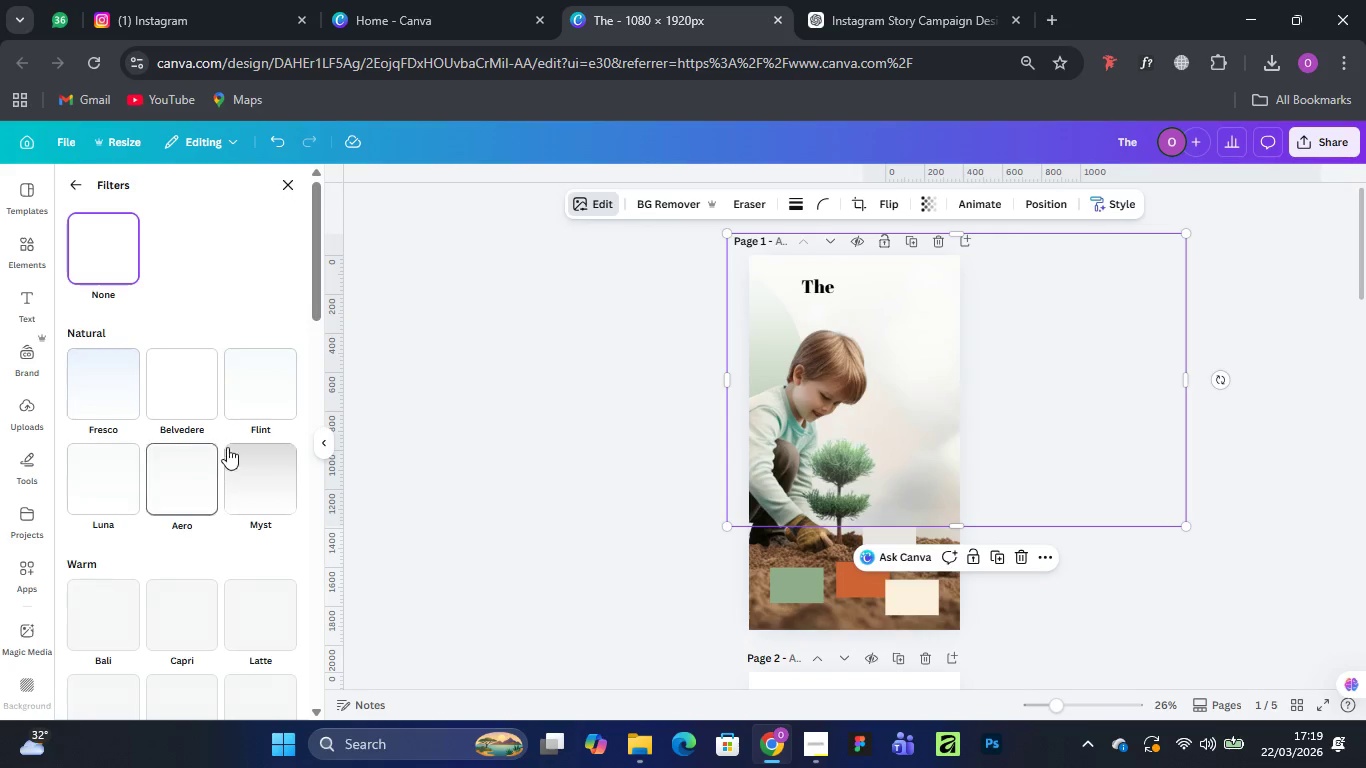 
left_click([259, 474])
 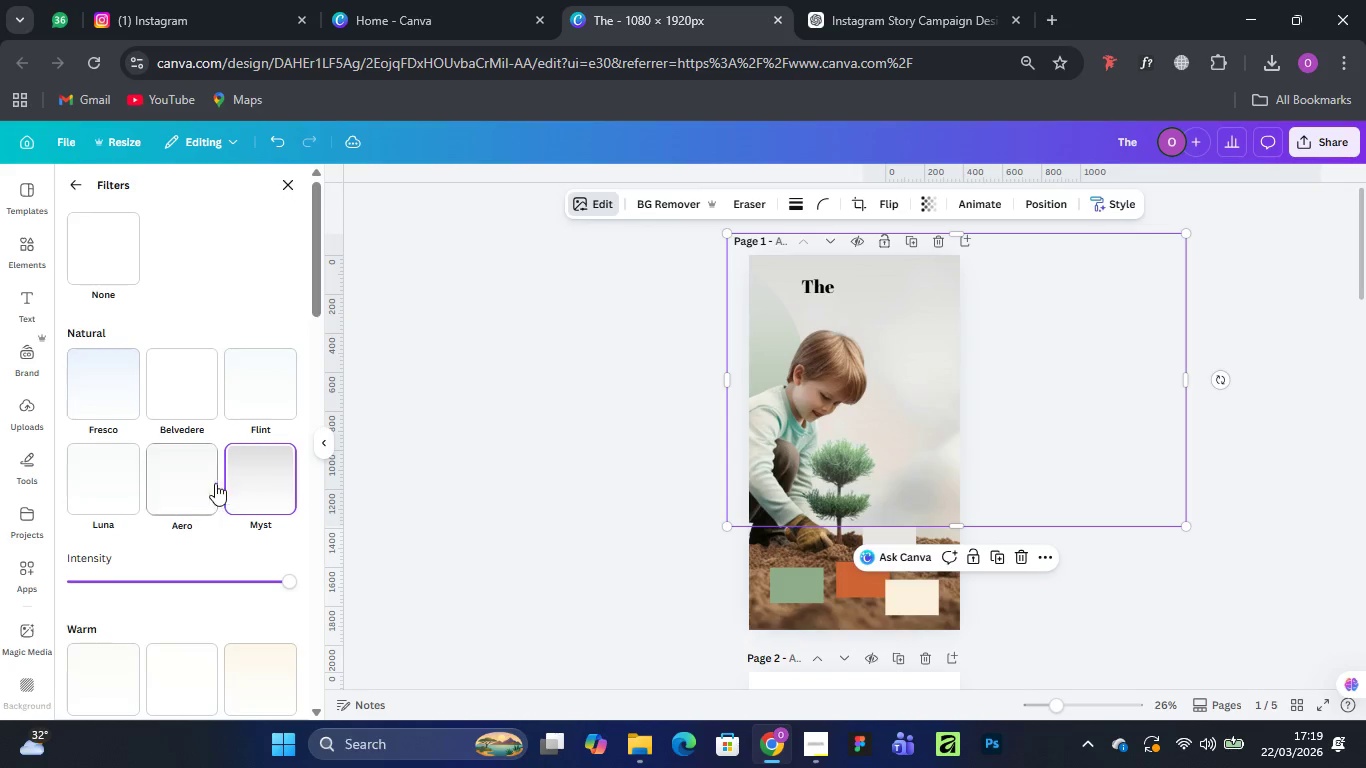 
left_click([166, 488])
 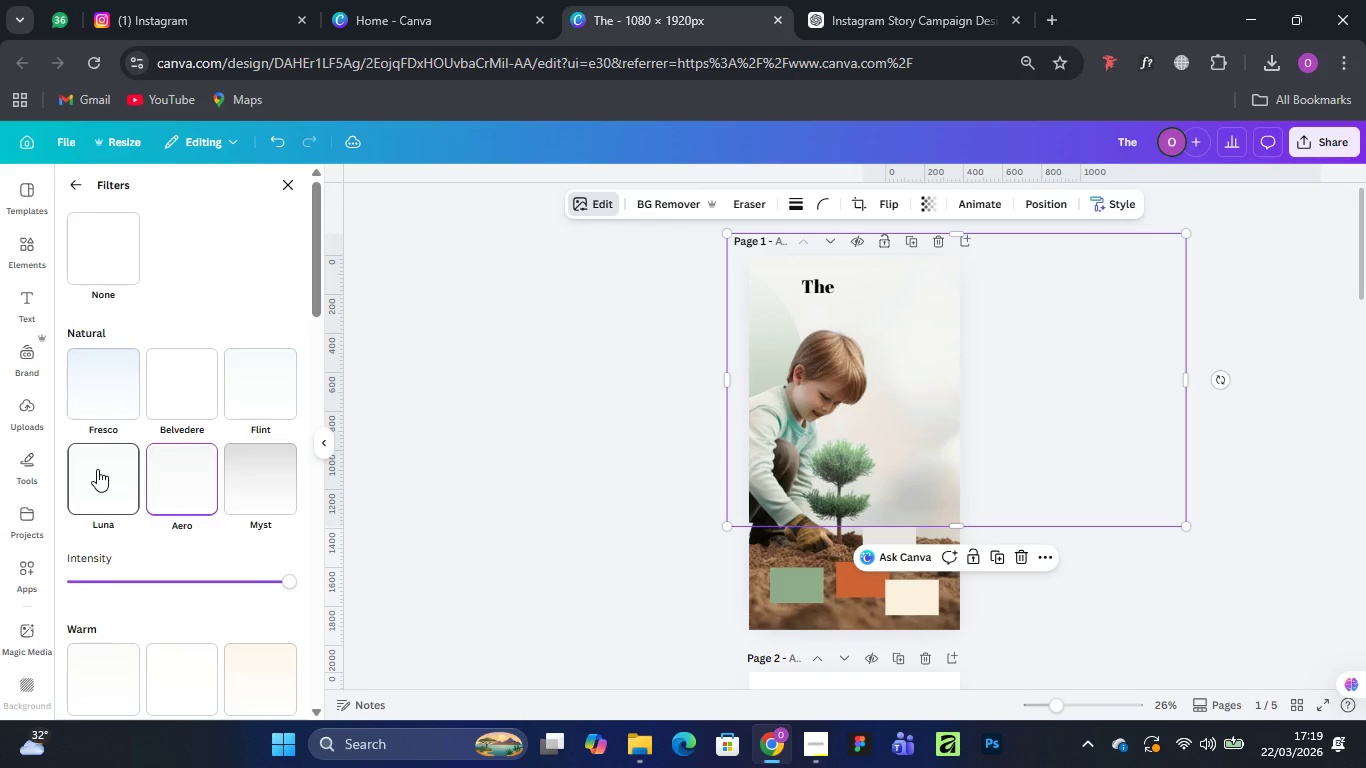 
left_click([97, 469])
 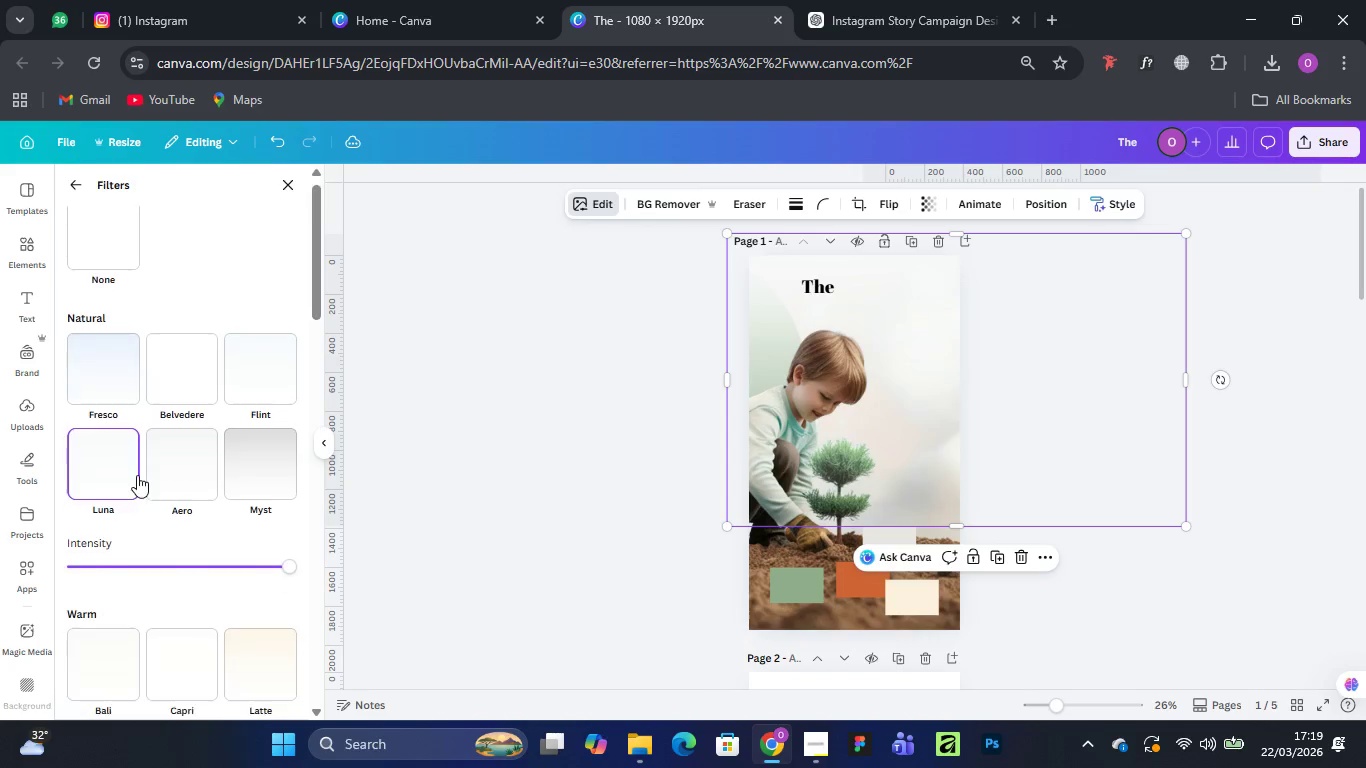 
scroll: coordinate [137, 475], scroll_direction: down, amount: 4.0
 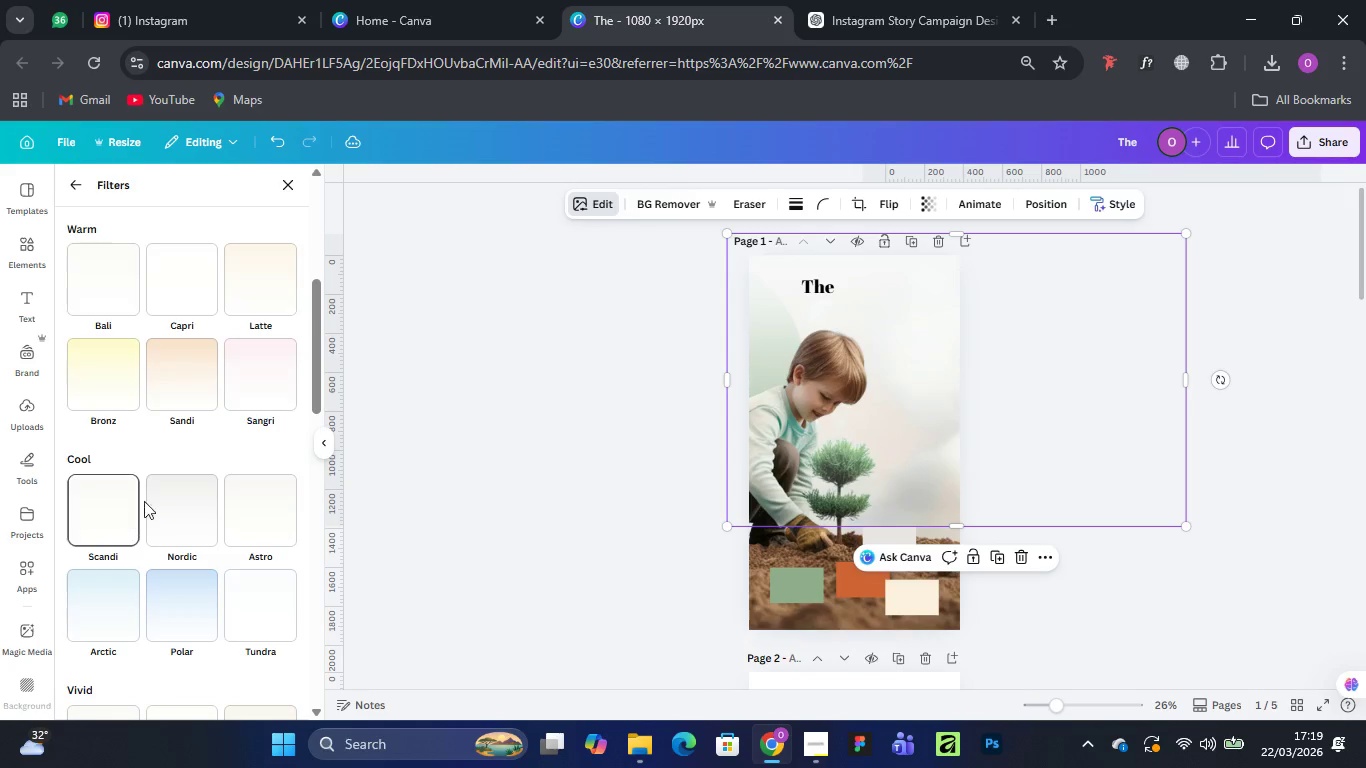 
left_click([185, 492])
 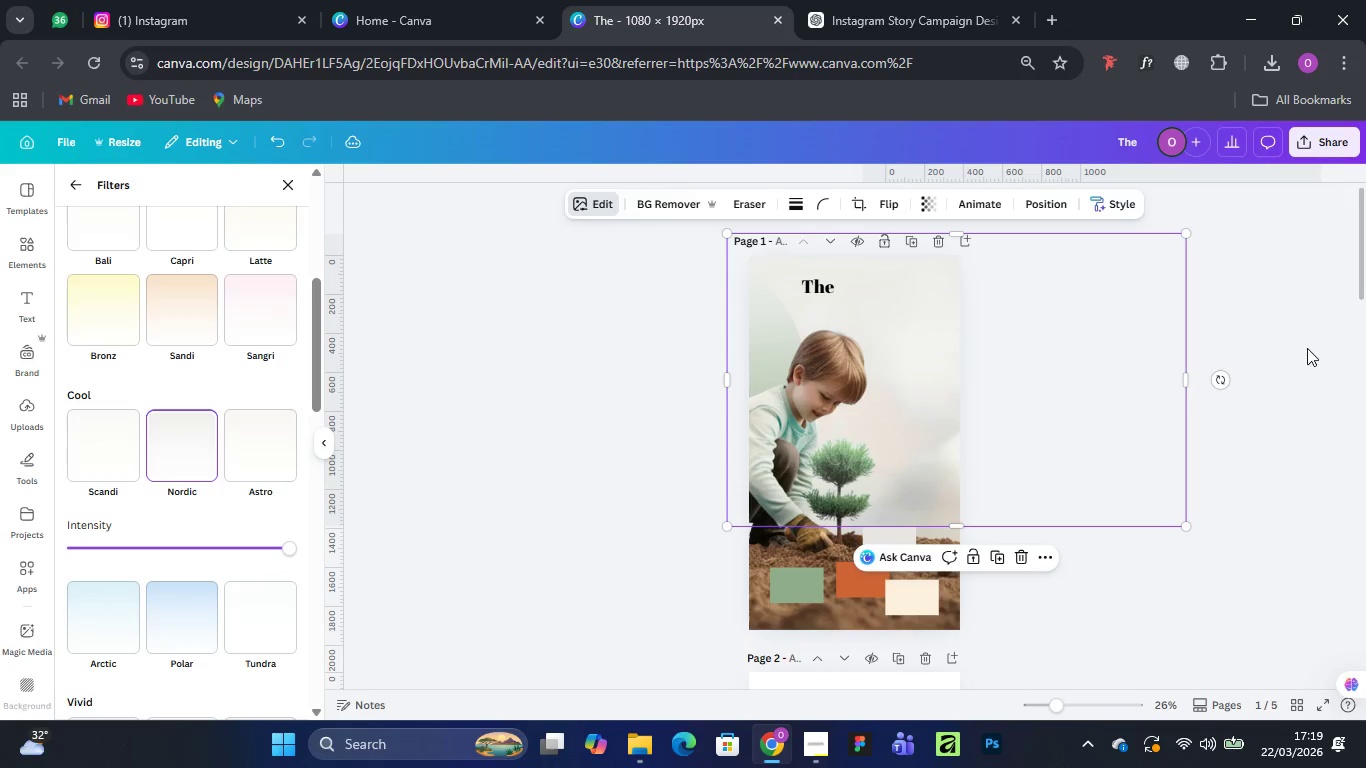 
left_click([1256, 382])
 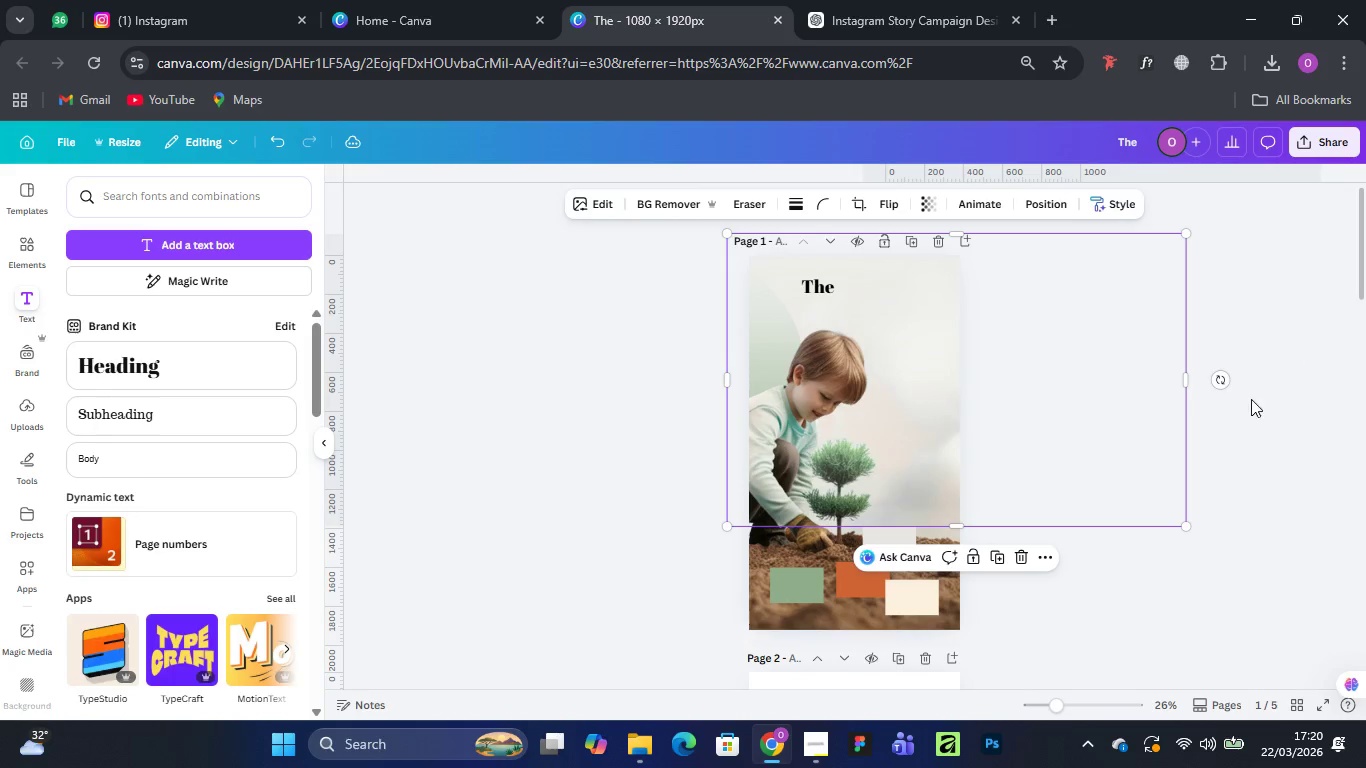 
left_click([1250, 405])
 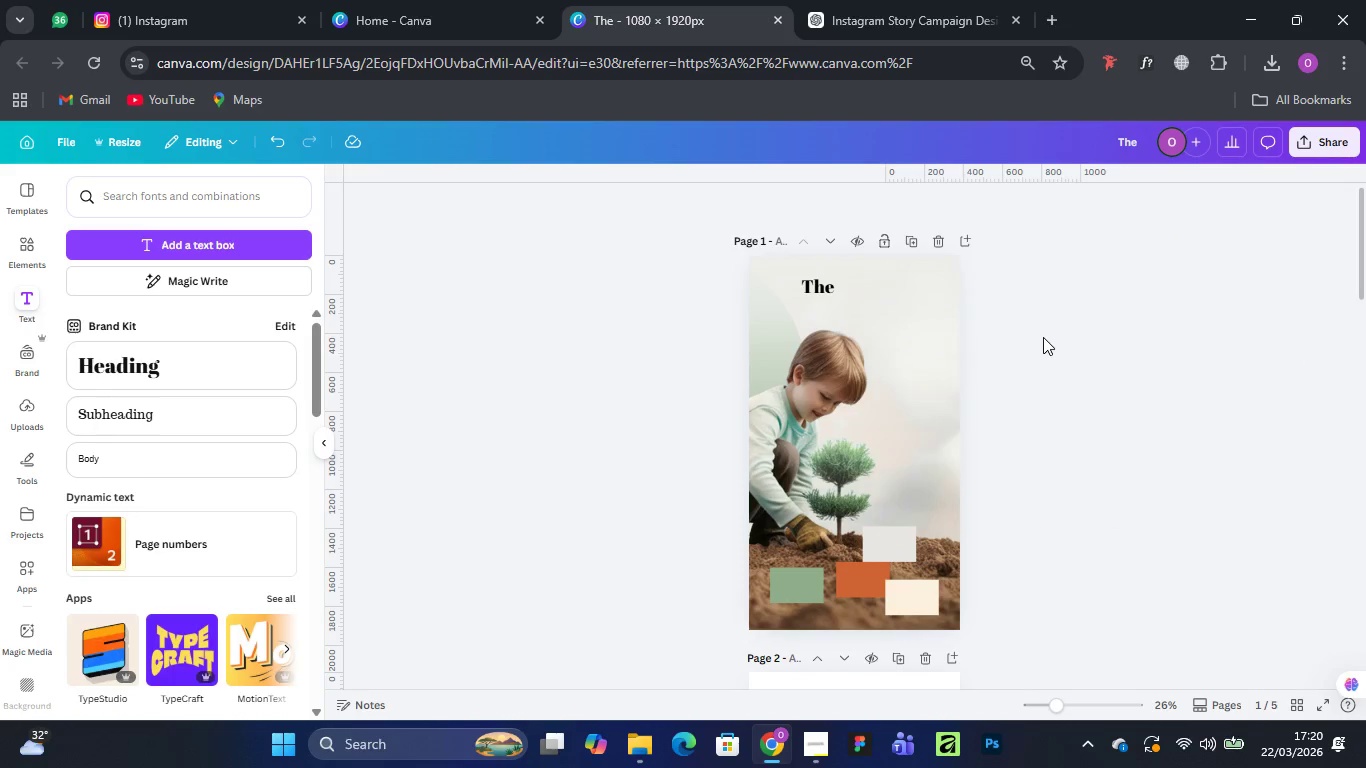 
left_click([934, 312])
 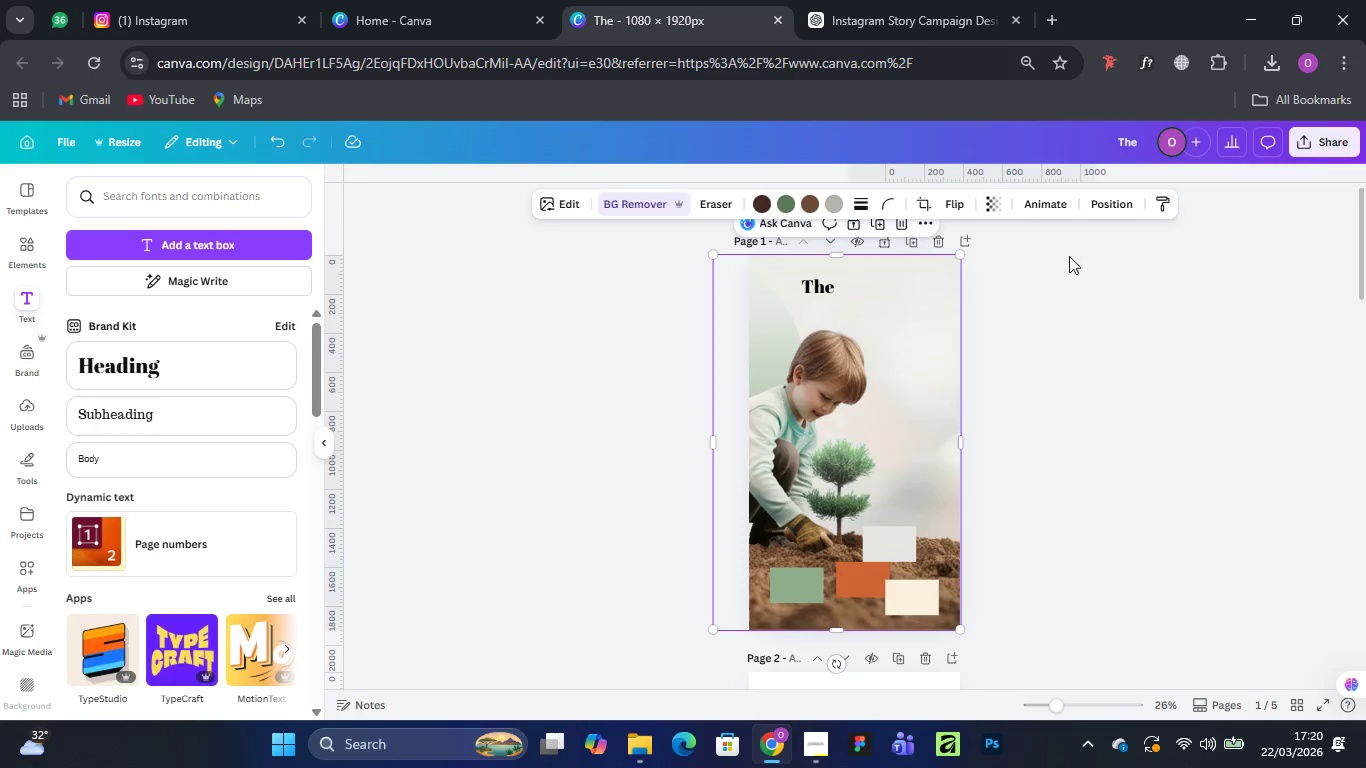 
left_click([1101, 199])
 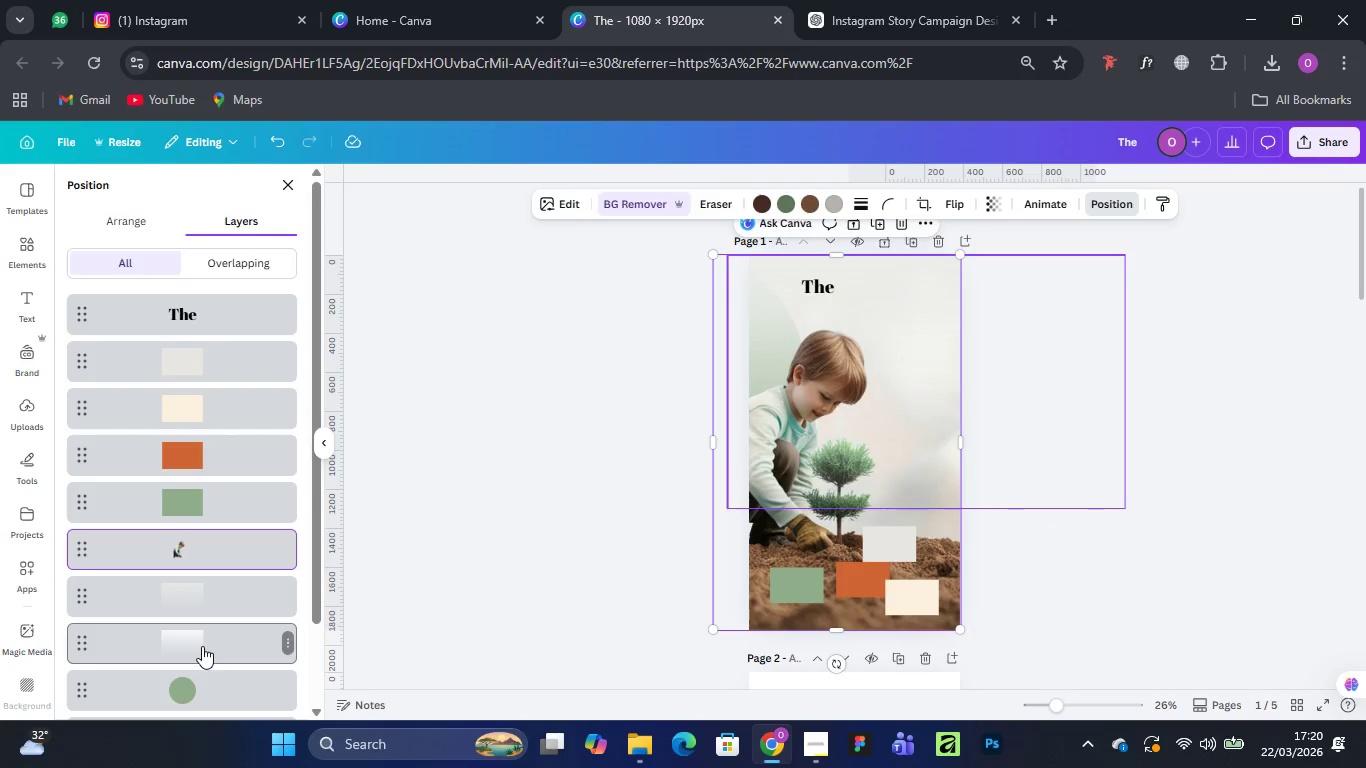 
left_click([204, 597])
 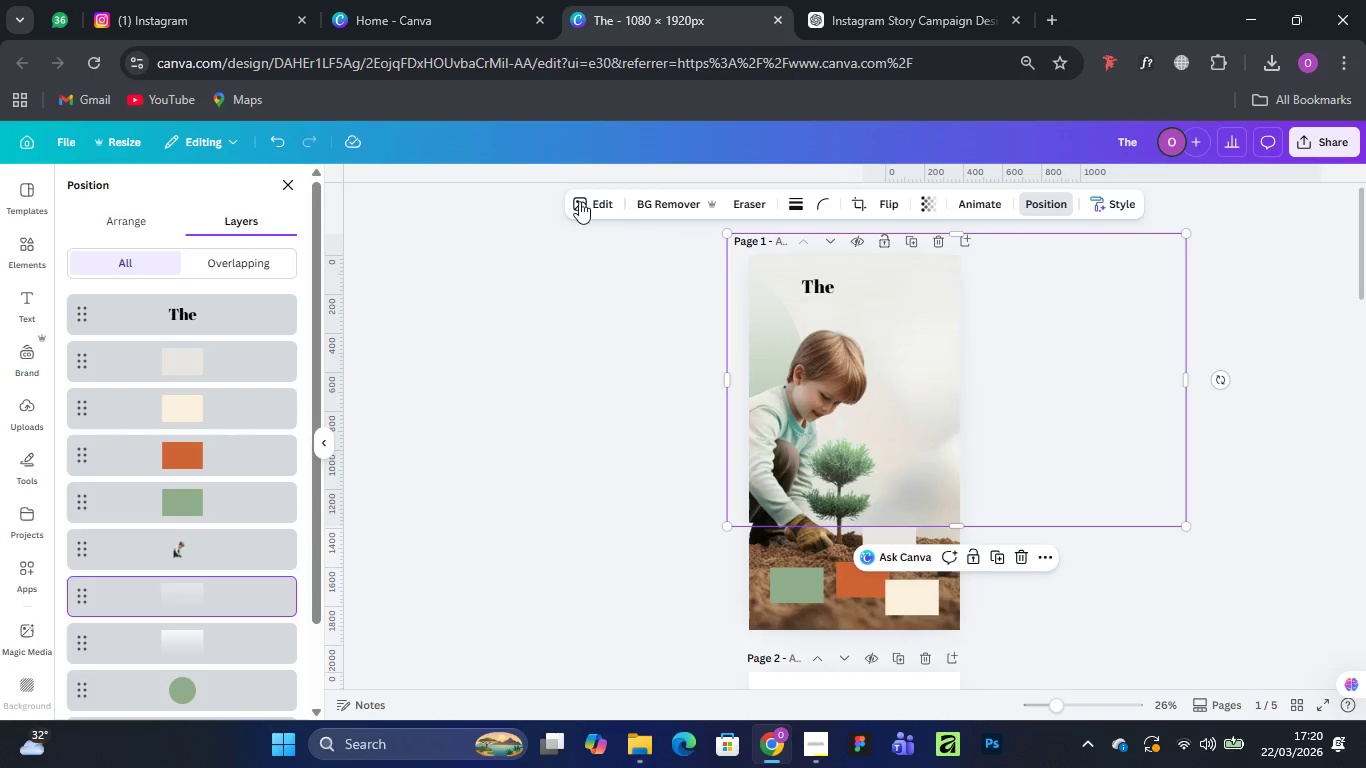 
left_click([577, 199])
 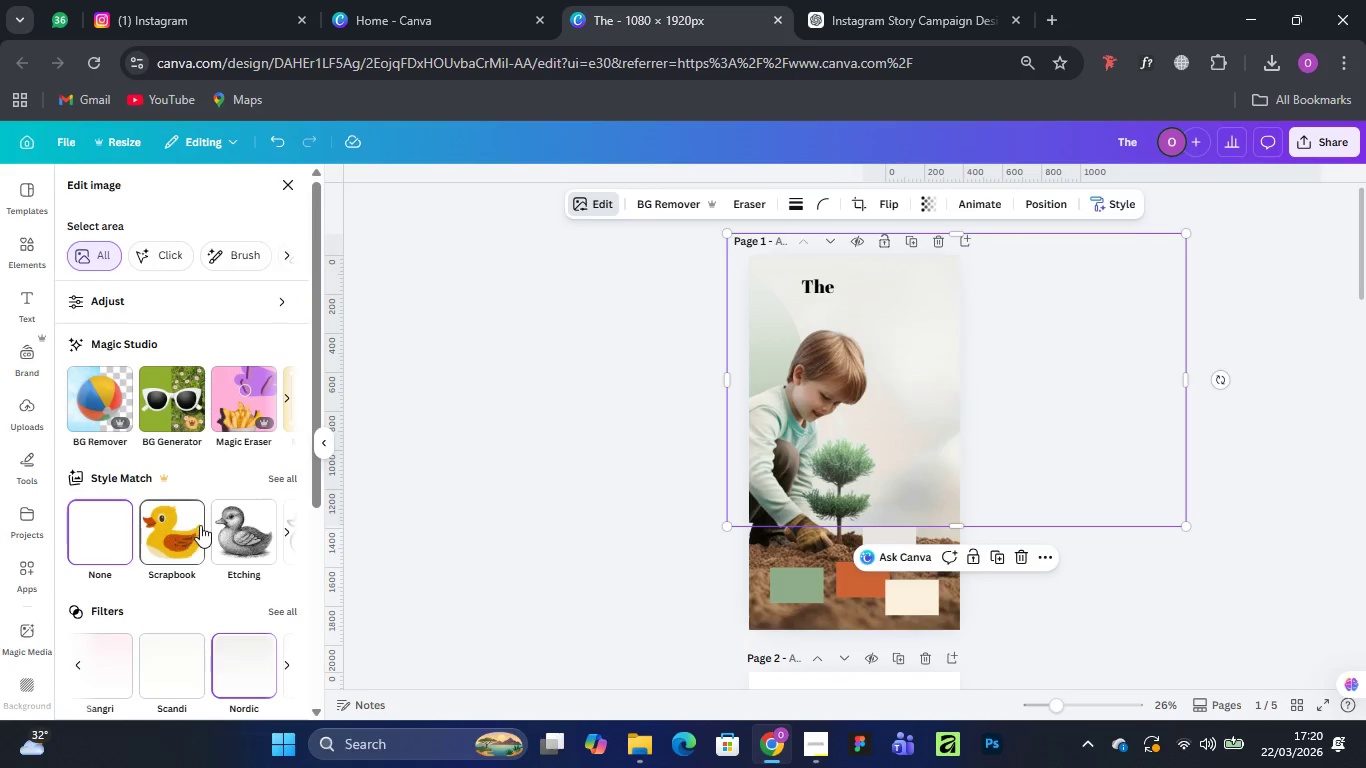 
scroll: coordinate [201, 527], scroll_direction: down, amount: 3.0
 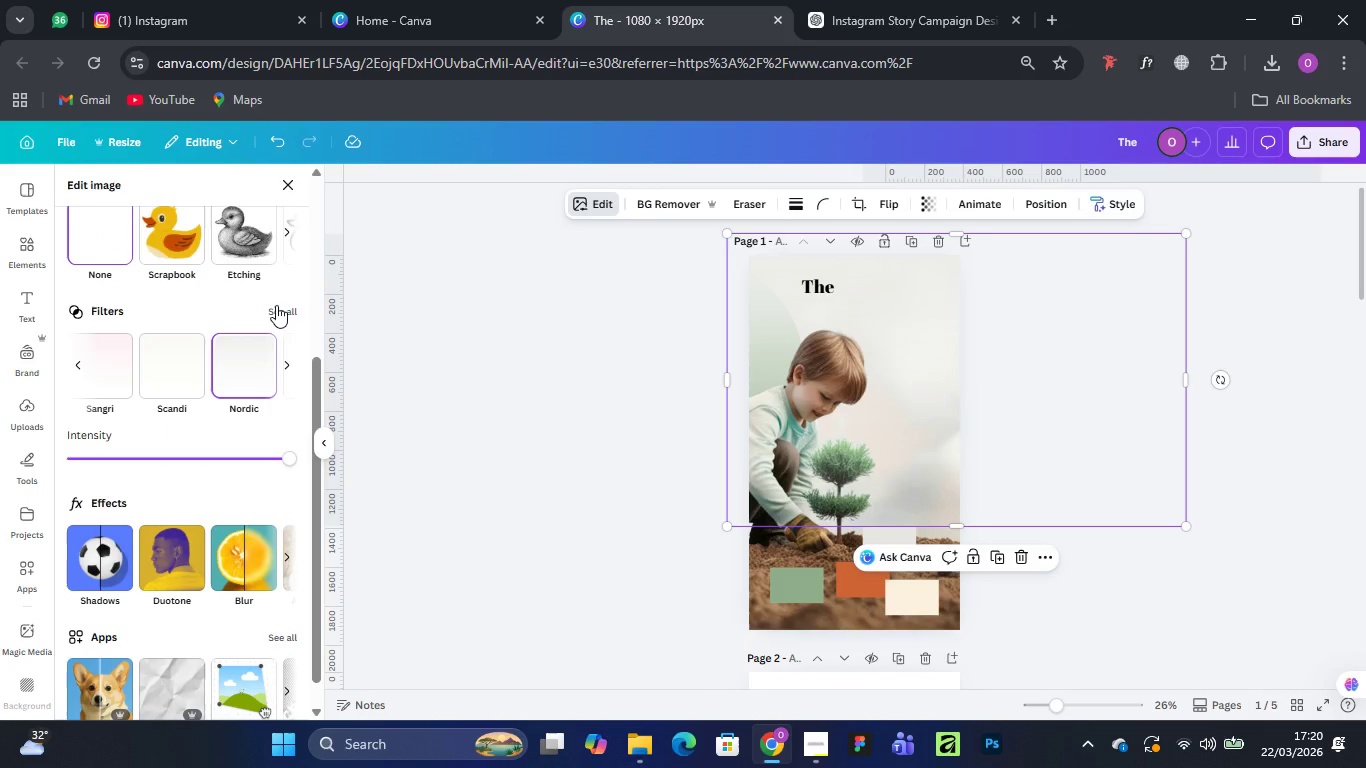 
left_click([276, 305])
 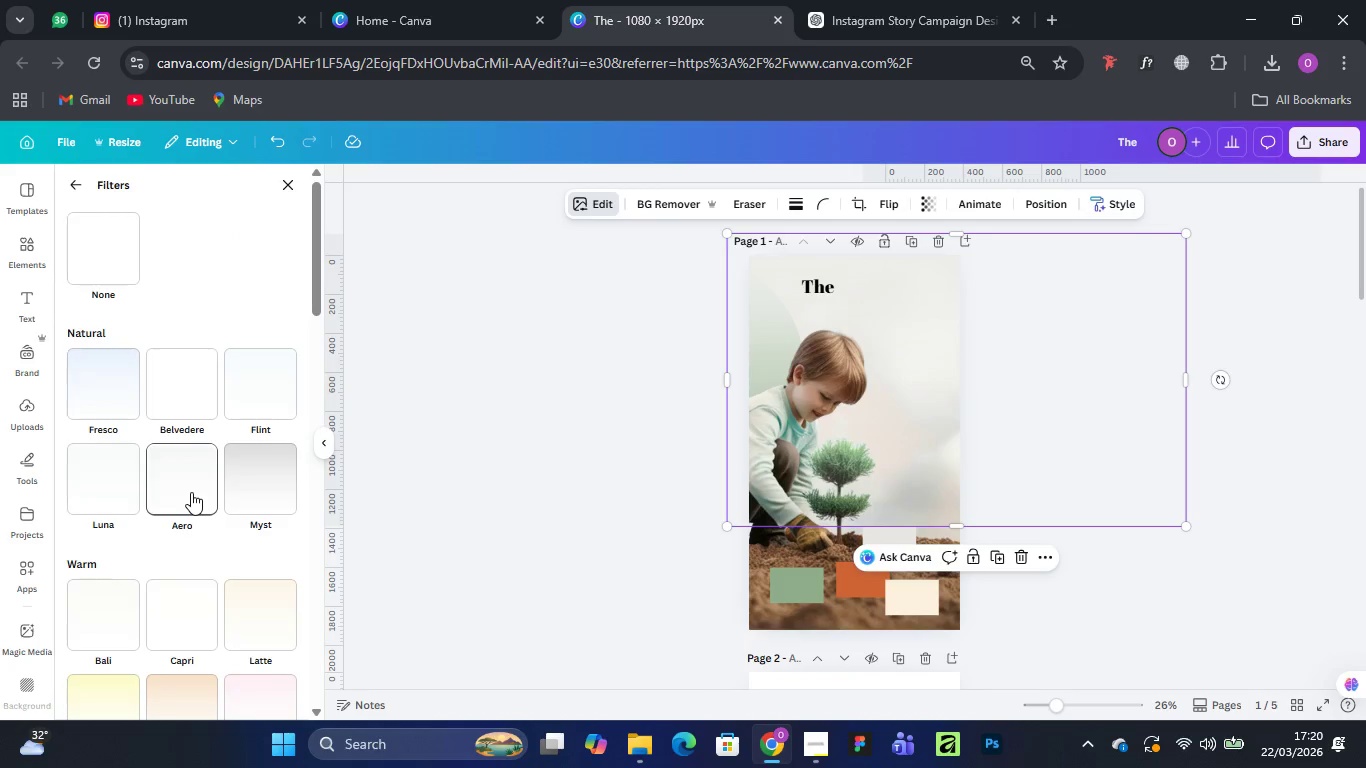 
scroll: coordinate [143, 464], scroll_direction: down, amount: 7.0
 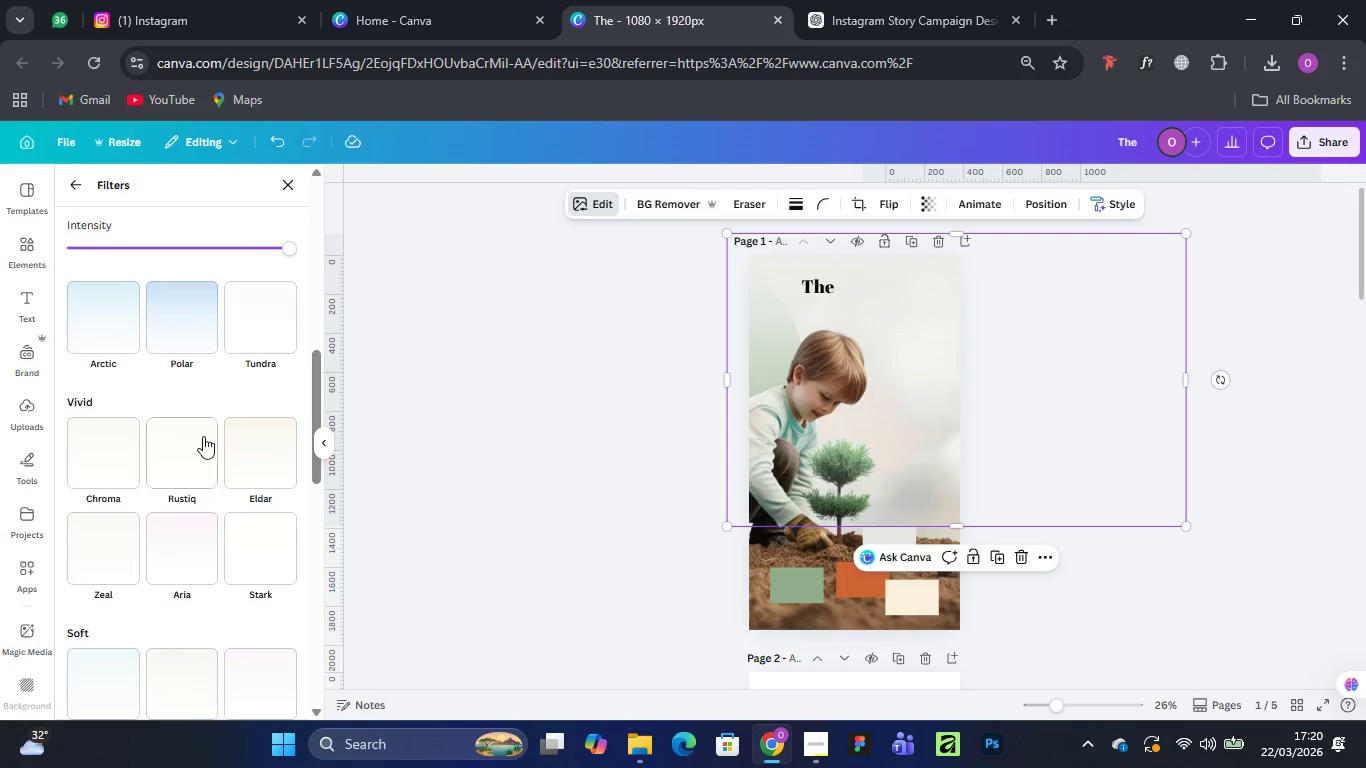 
left_click([186, 448])
 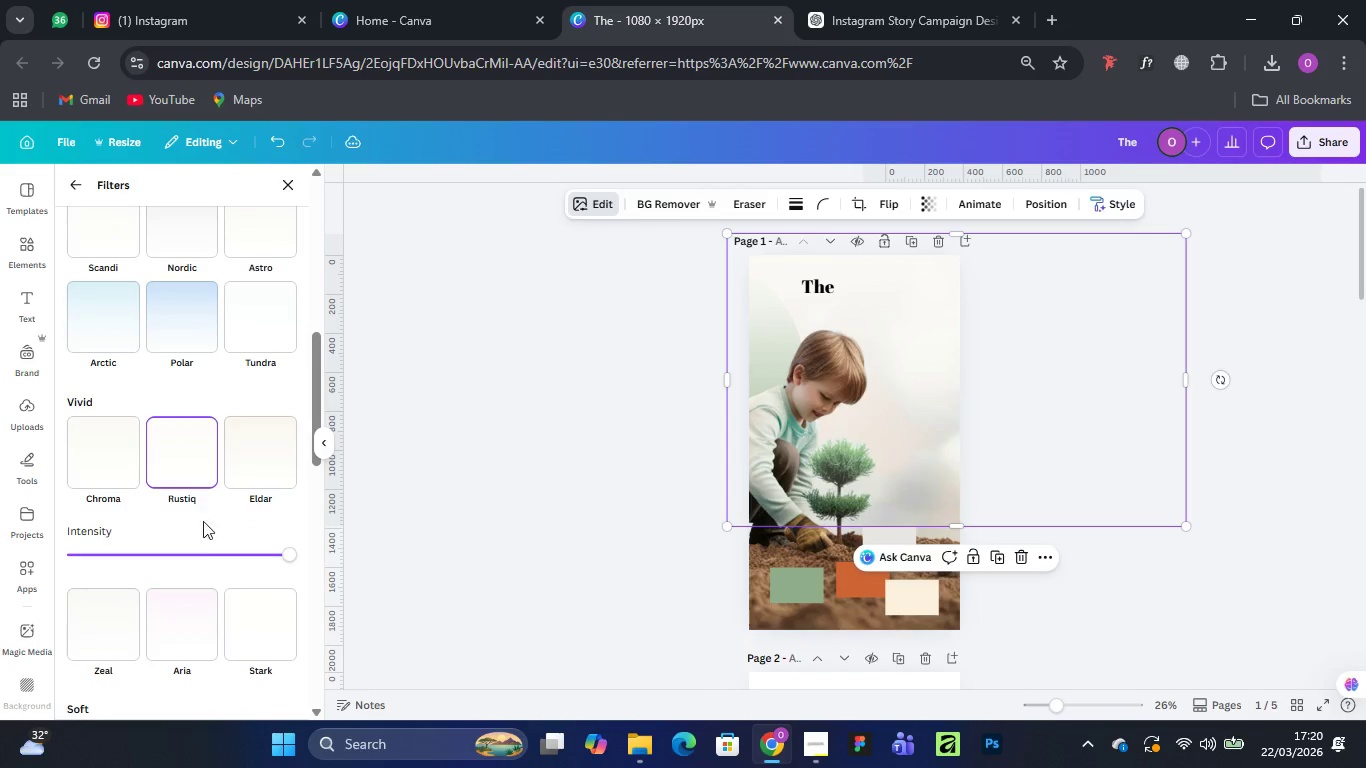 
scroll: coordinate [203, 531], scroll_direction: down, amount: 10.0
 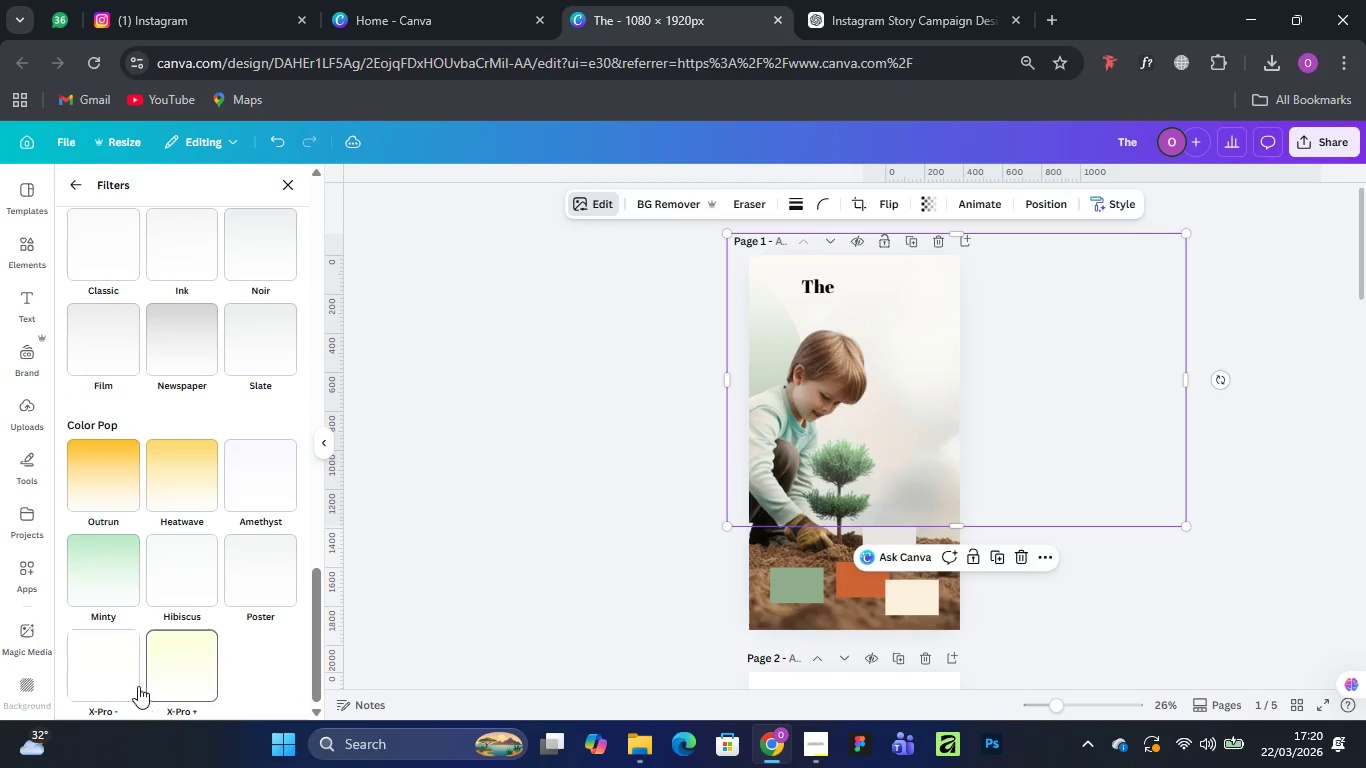 
left_click([100, 655])
 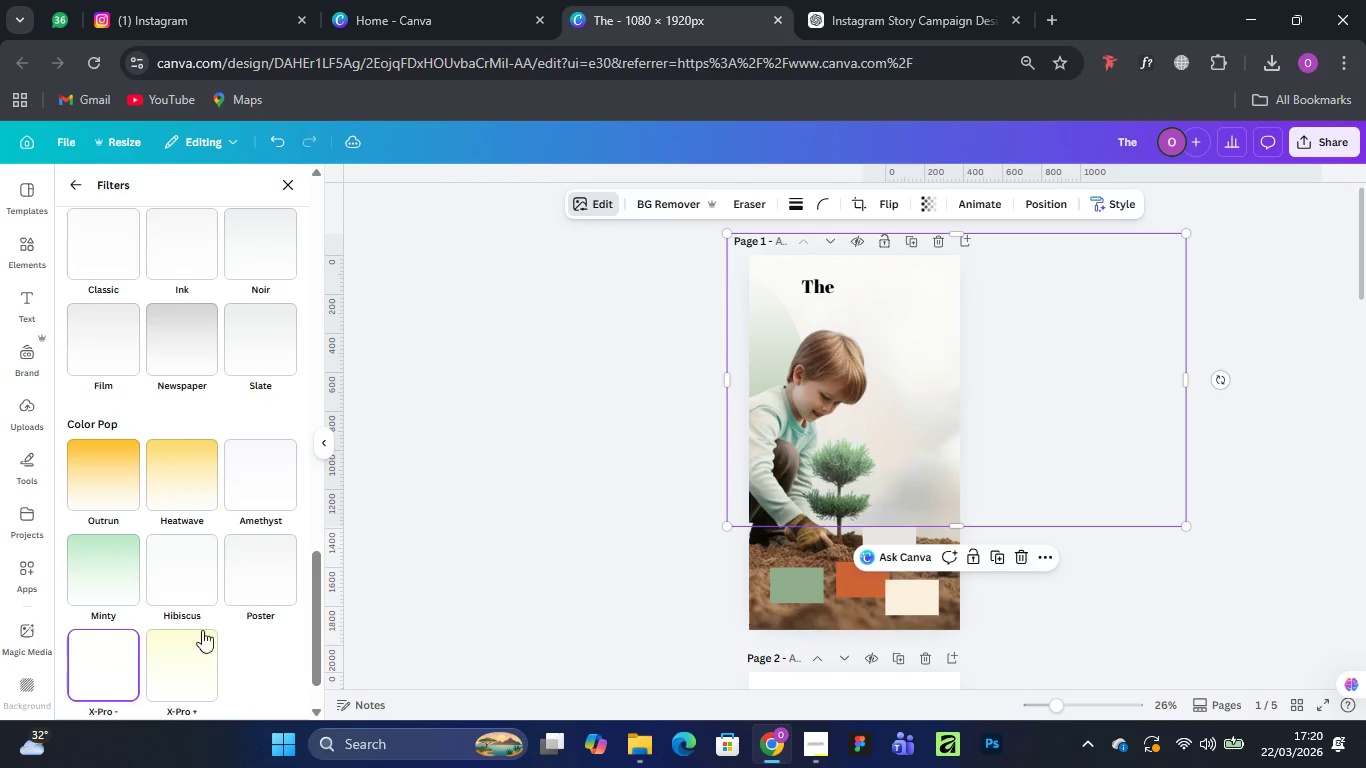 
left_click([191, 654])
 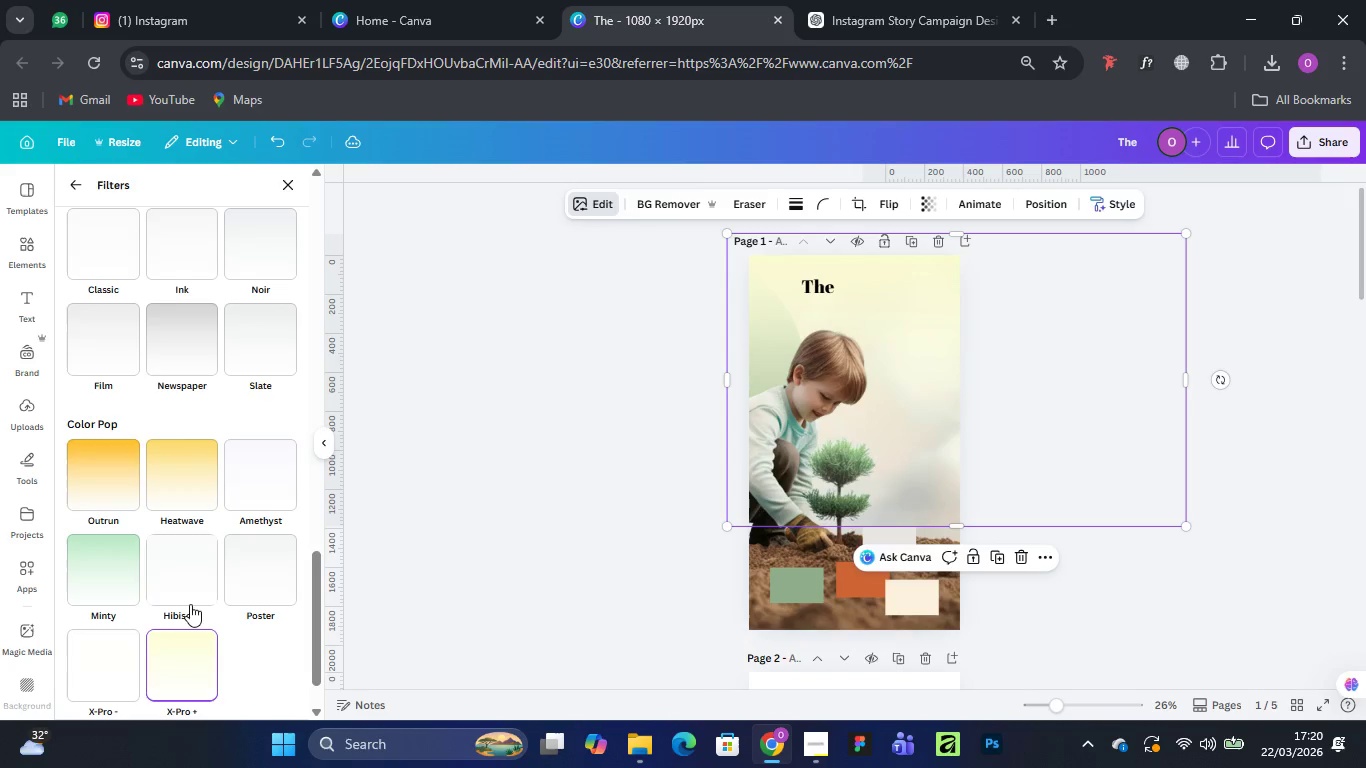 
scroll: coordinate [191, 589], scroll_direction: up, amount: 3.0
 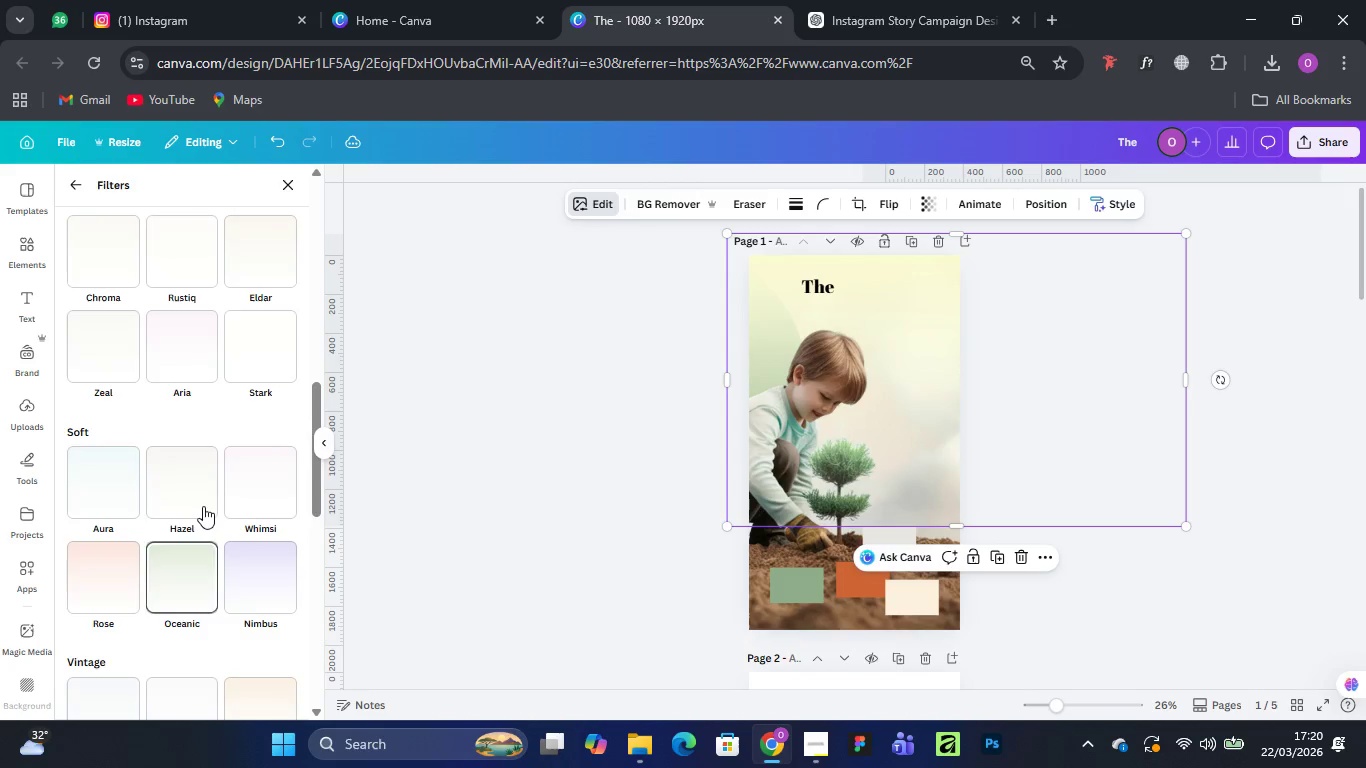 
left_click([197, 470])
 